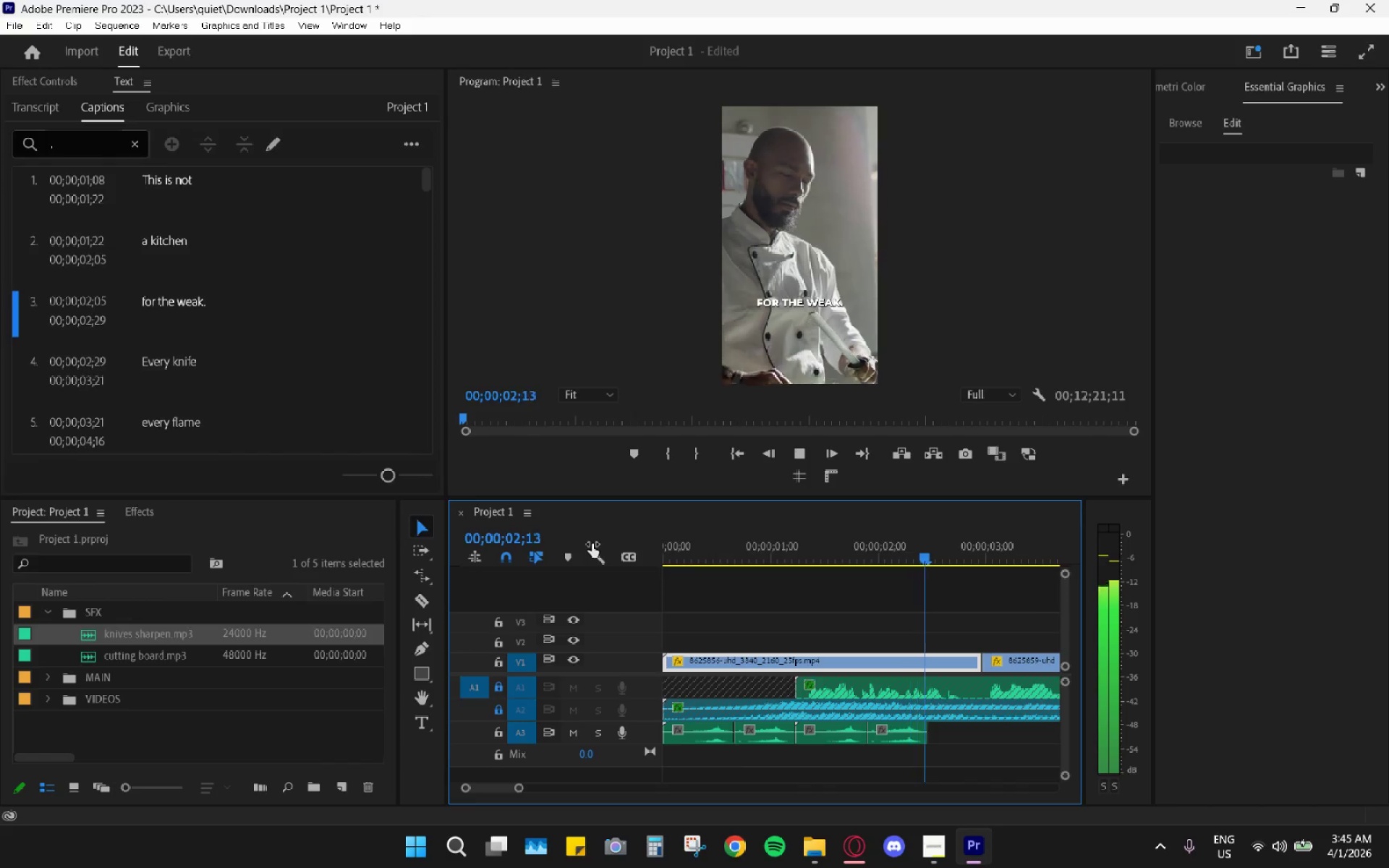 
key(Space)
 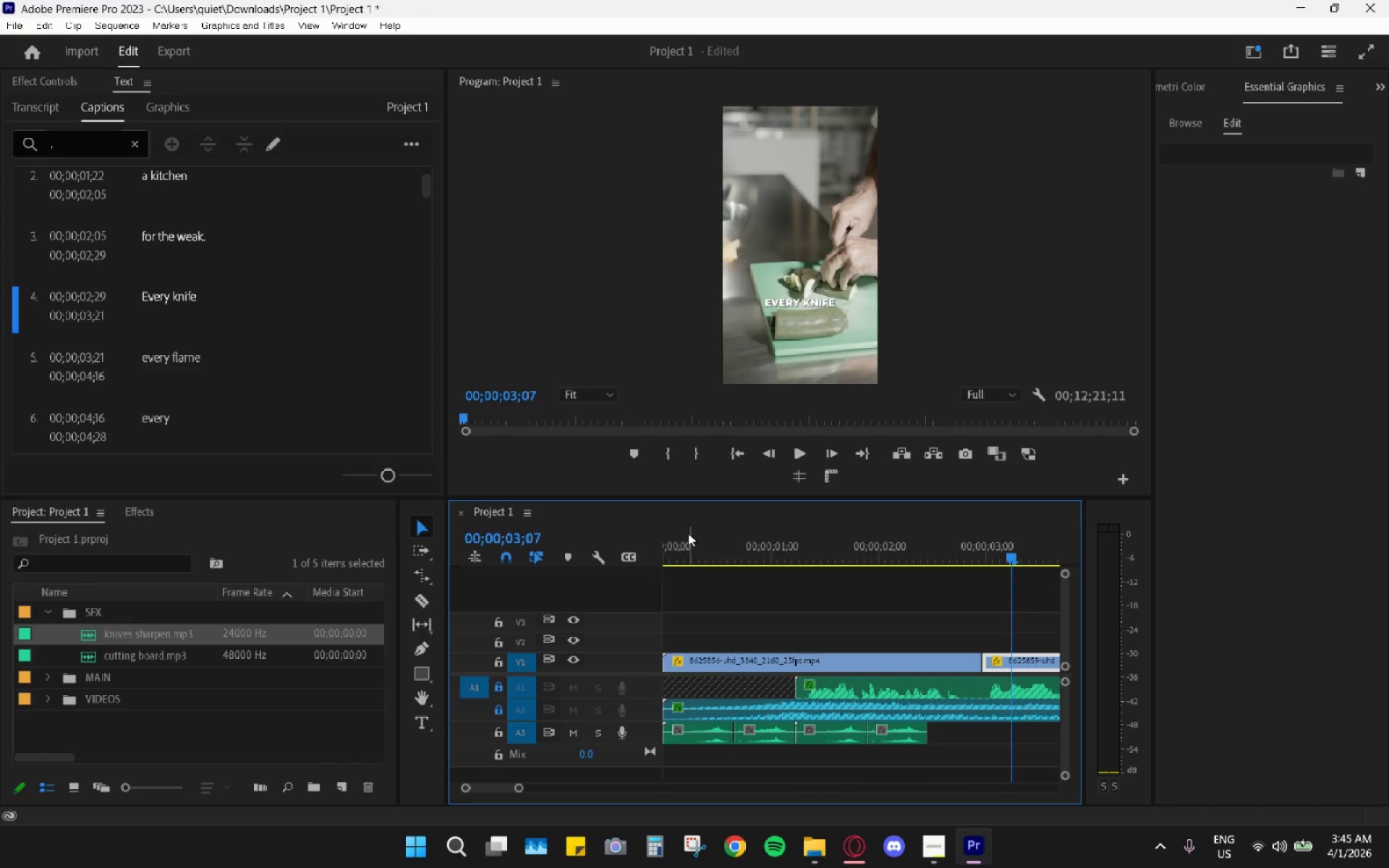 
left_click_drag(start_coordinate=[721, 535], to_coordinate=[645, 551])
 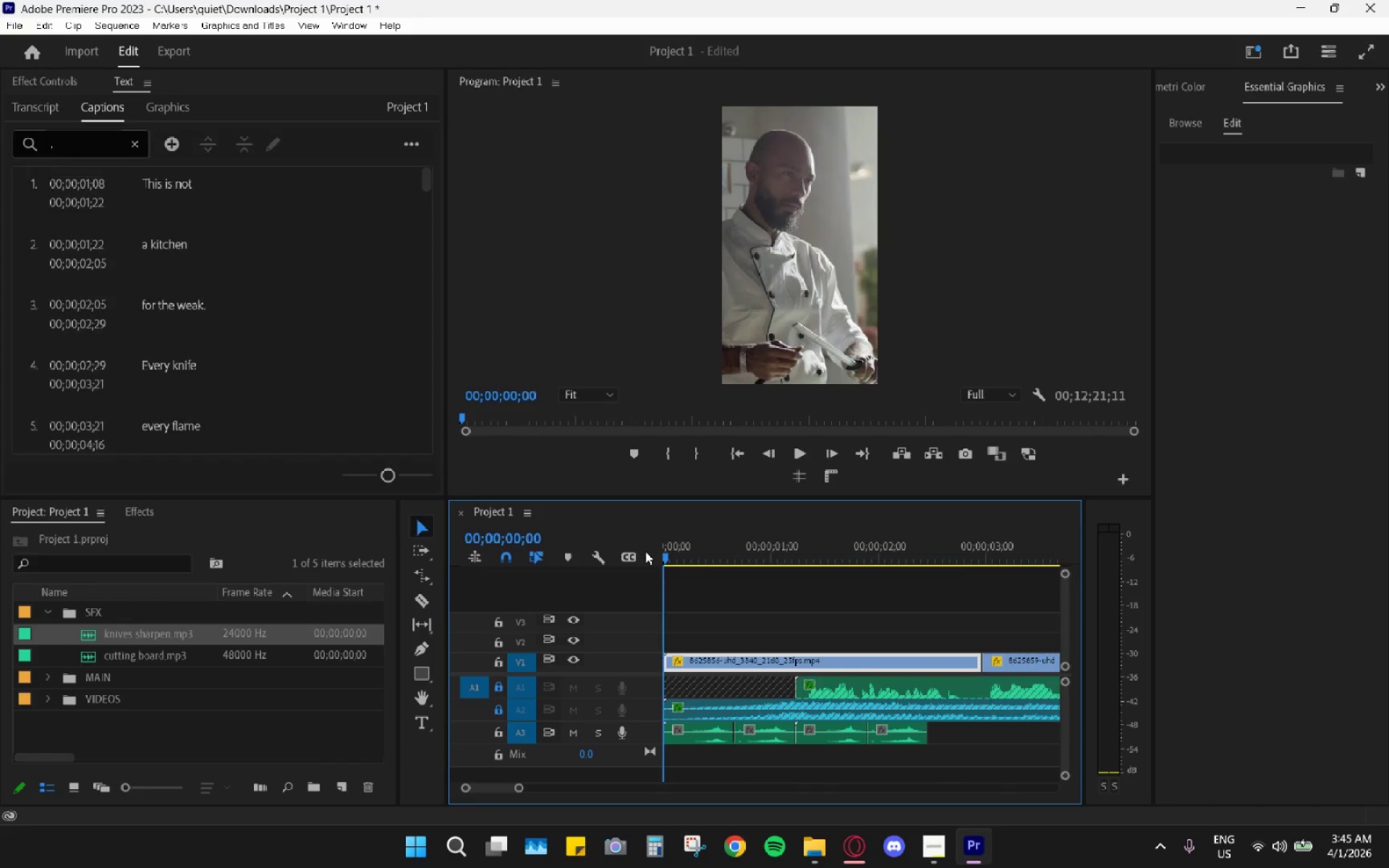 
key(Space)
 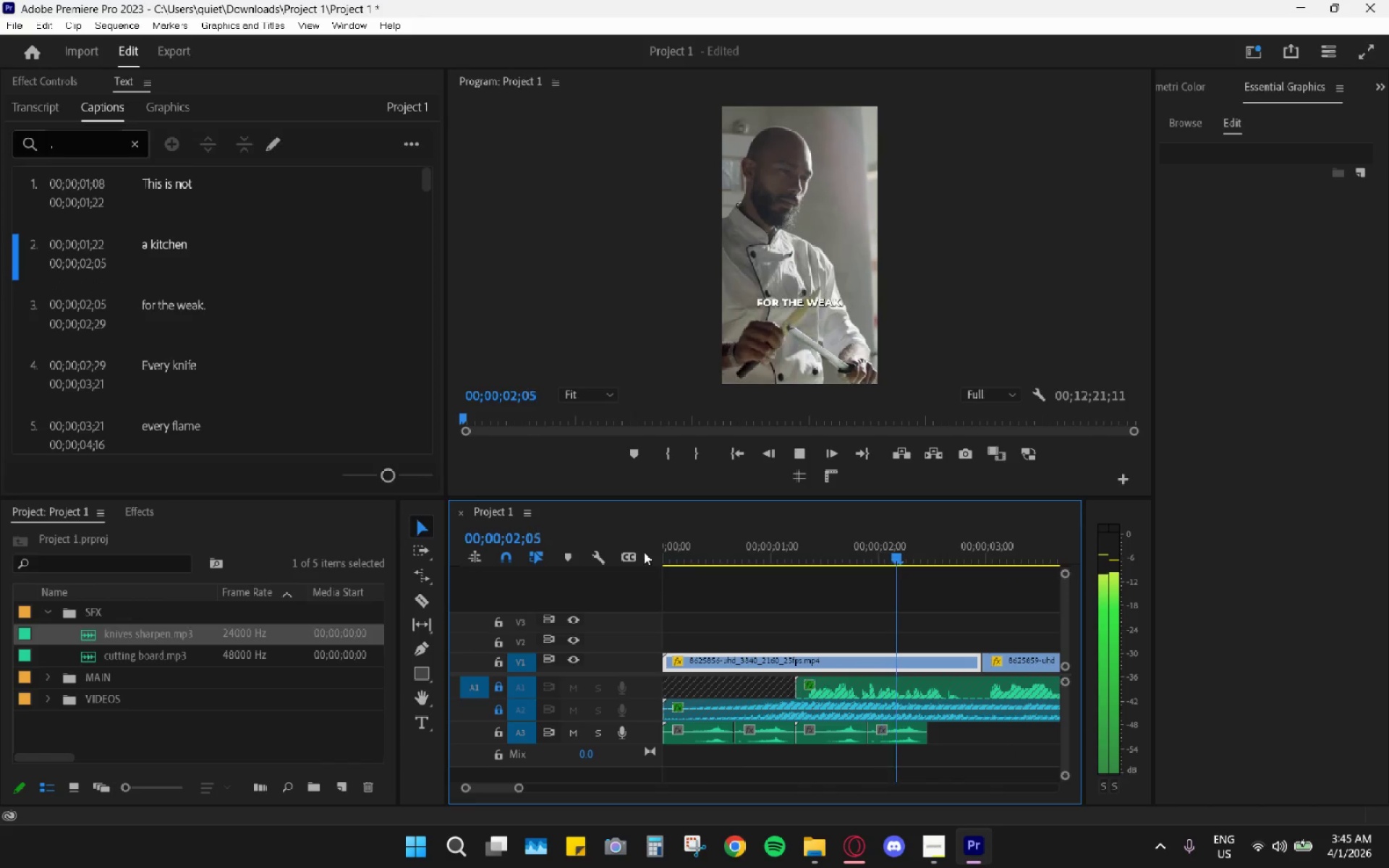 
key(Space)
 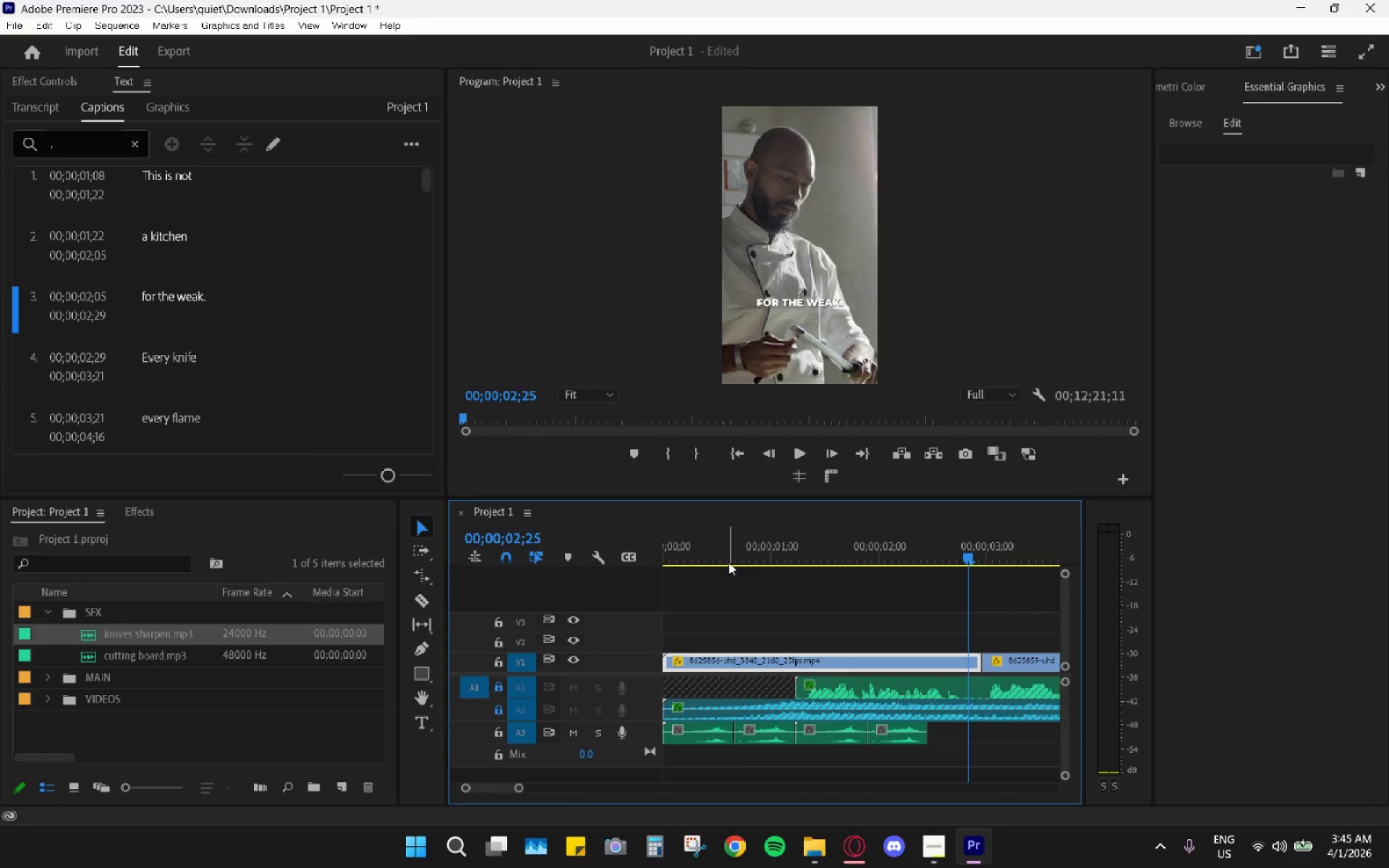 
left_click_drag(start_coordinate=[734, 549], to_coordinate=[653, 545])
 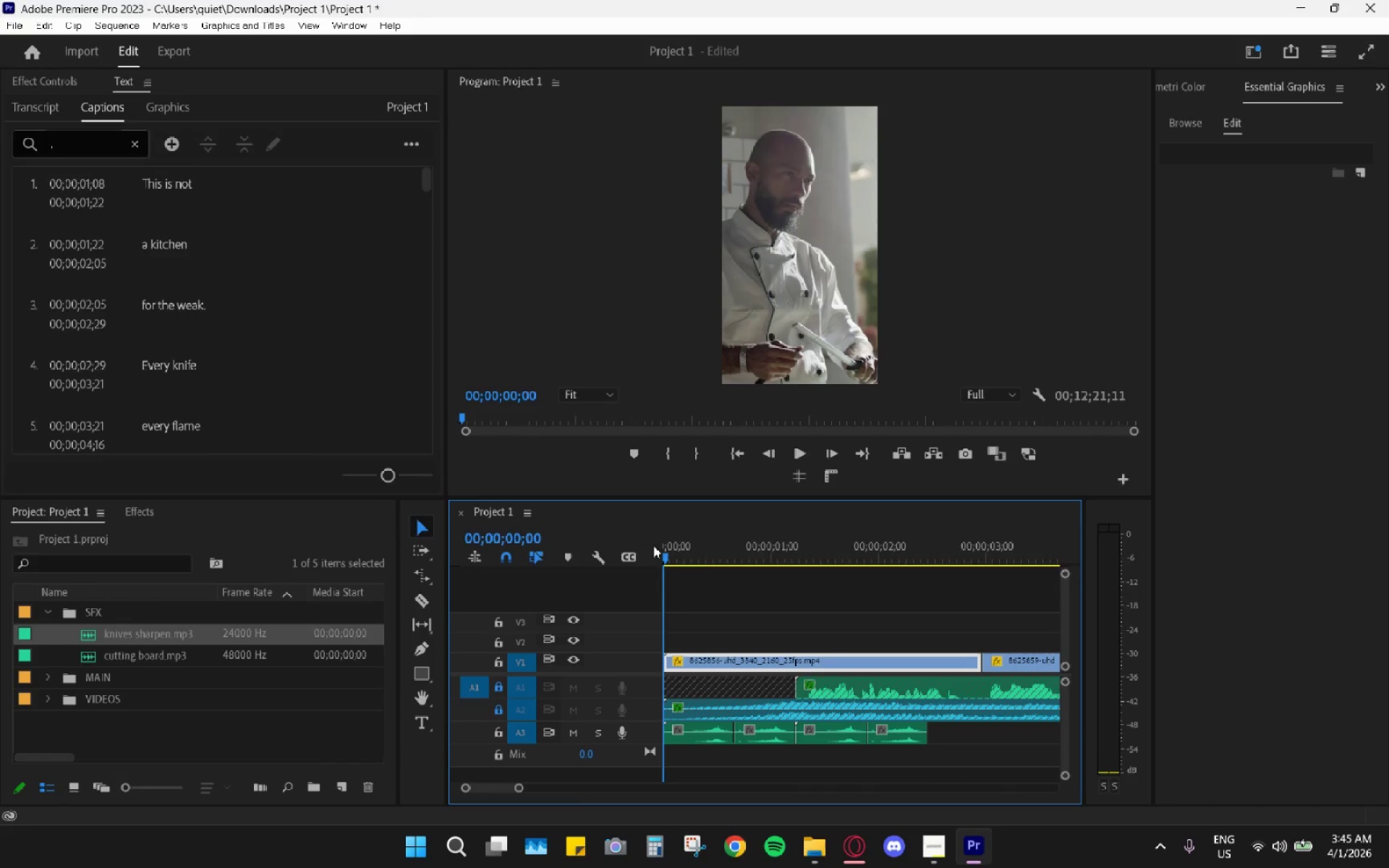 
key(Space)
 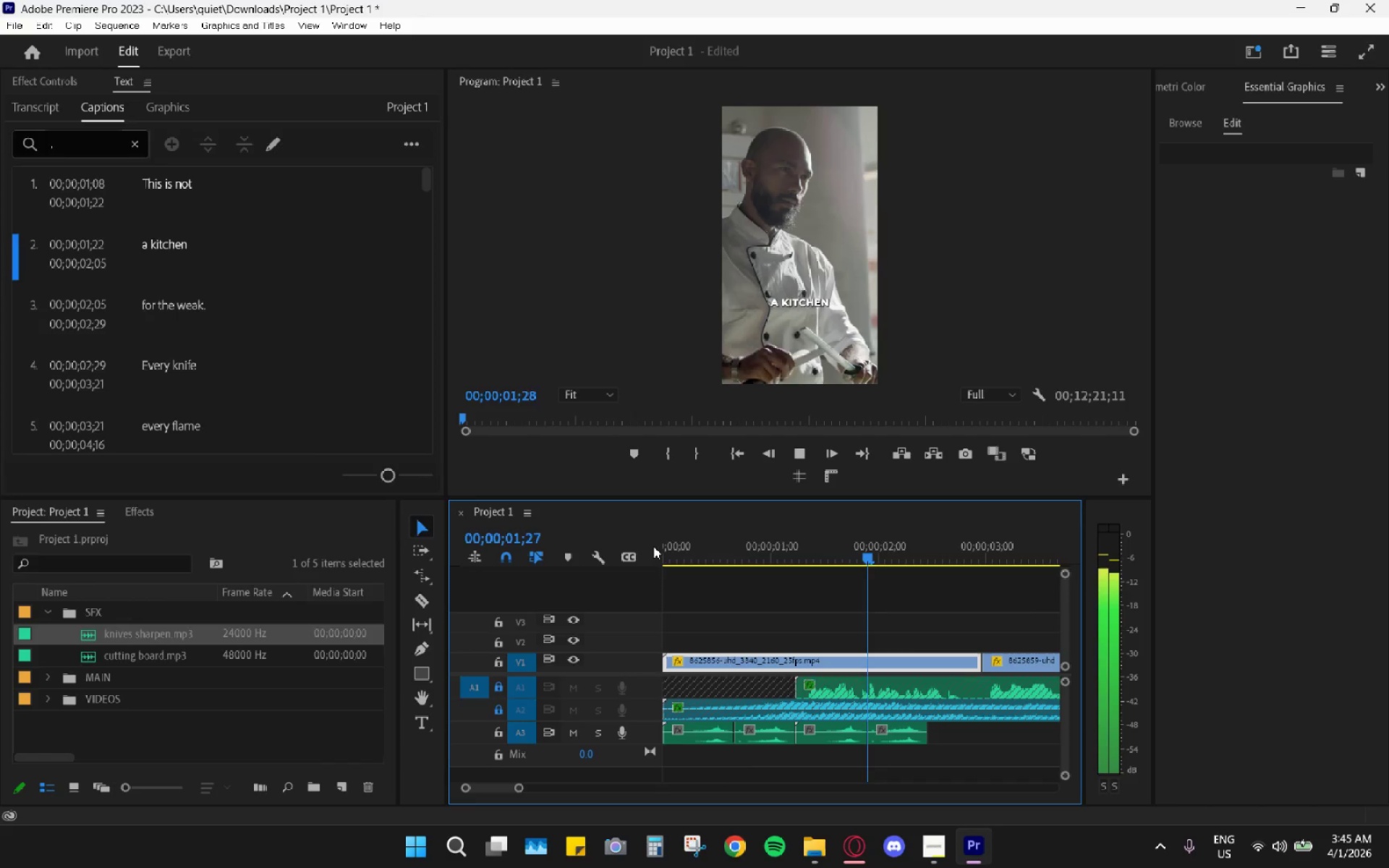 
key(Space)
 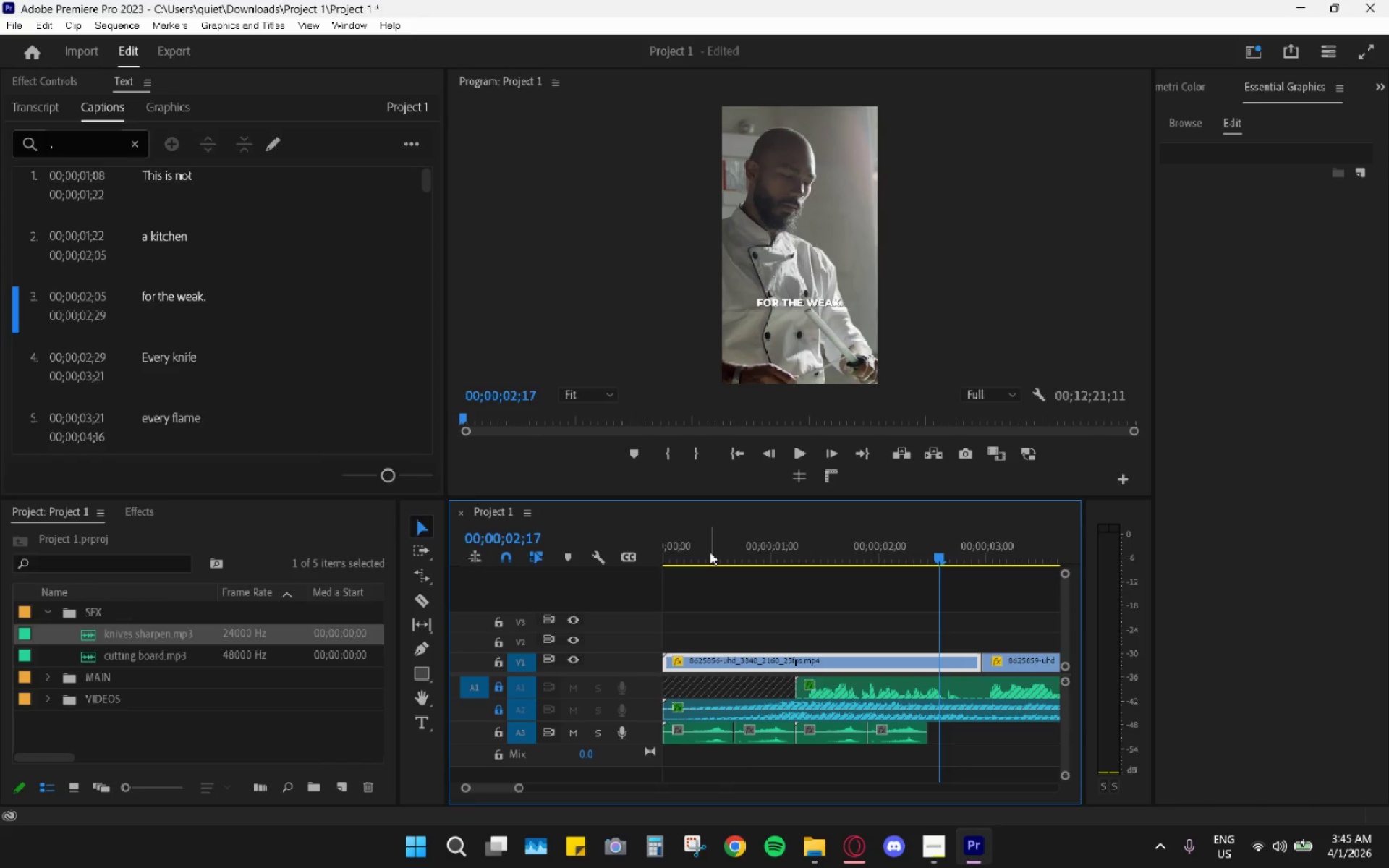 
left_click_drag(start_coordinate=[720, 545], to_coordinate=[640, 544])
 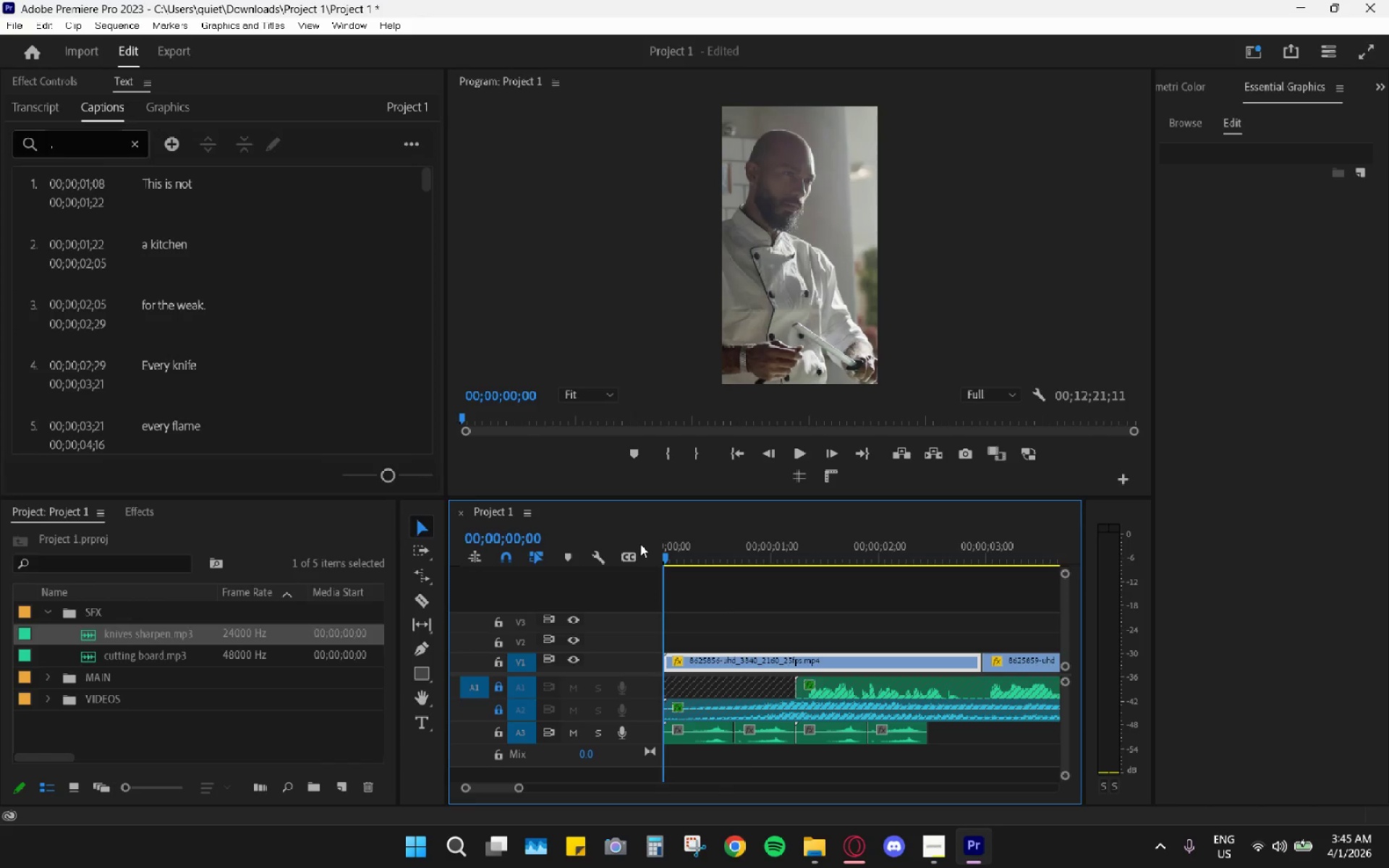 
key(Space)
 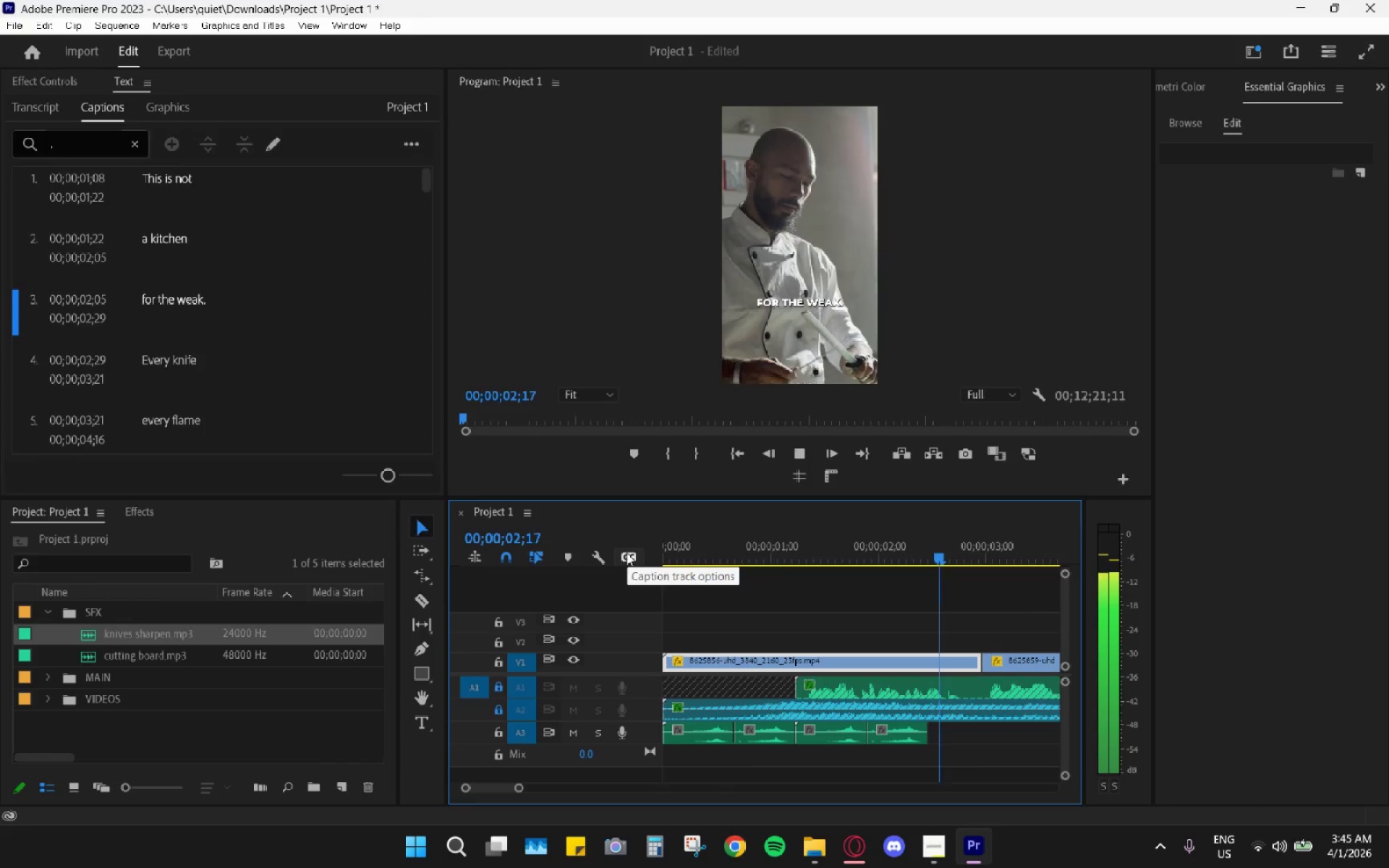 
key(Space)
 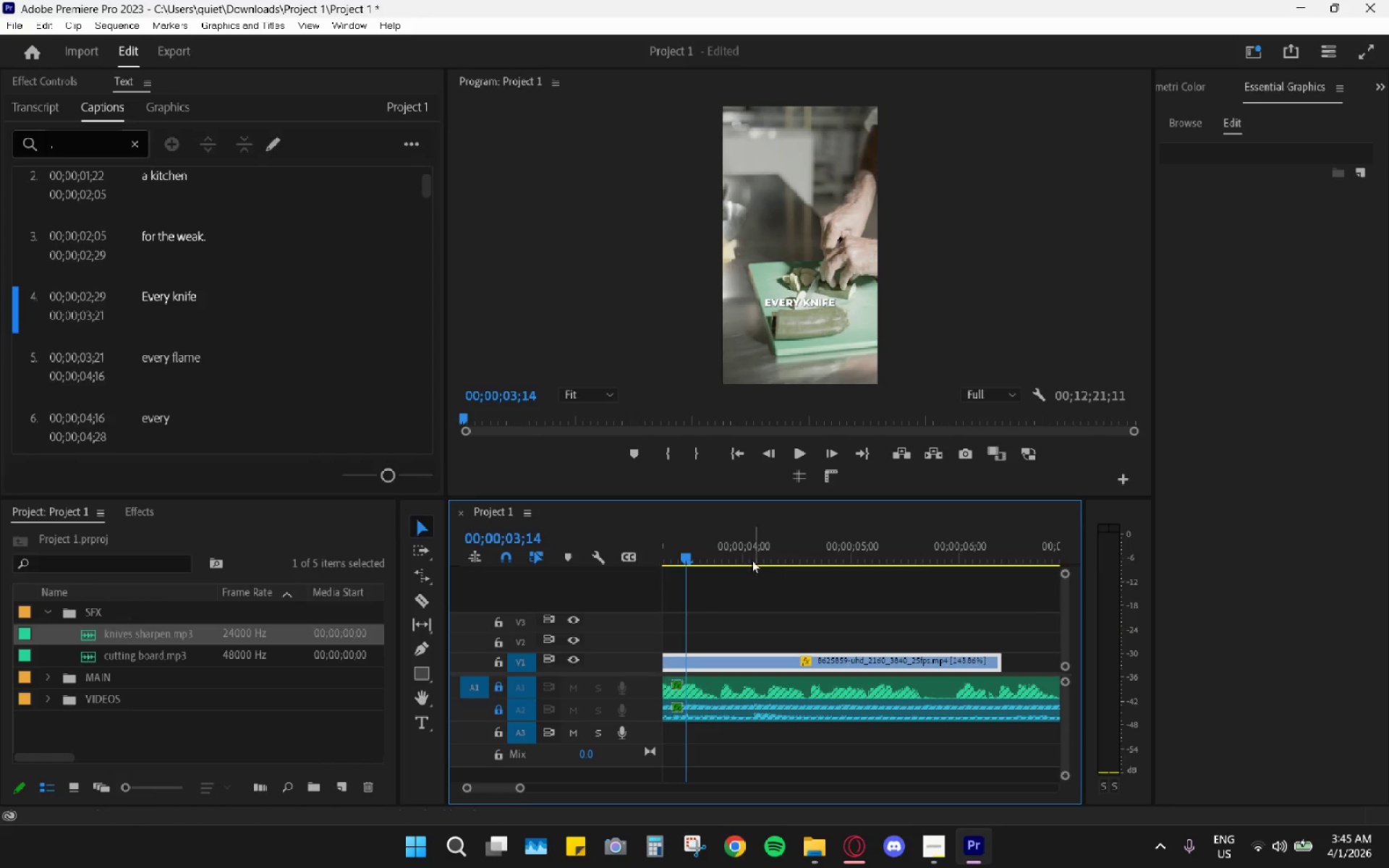 
left_click_drag(start_coordinate=[683, 549], to_coordinate=[602, 564])
 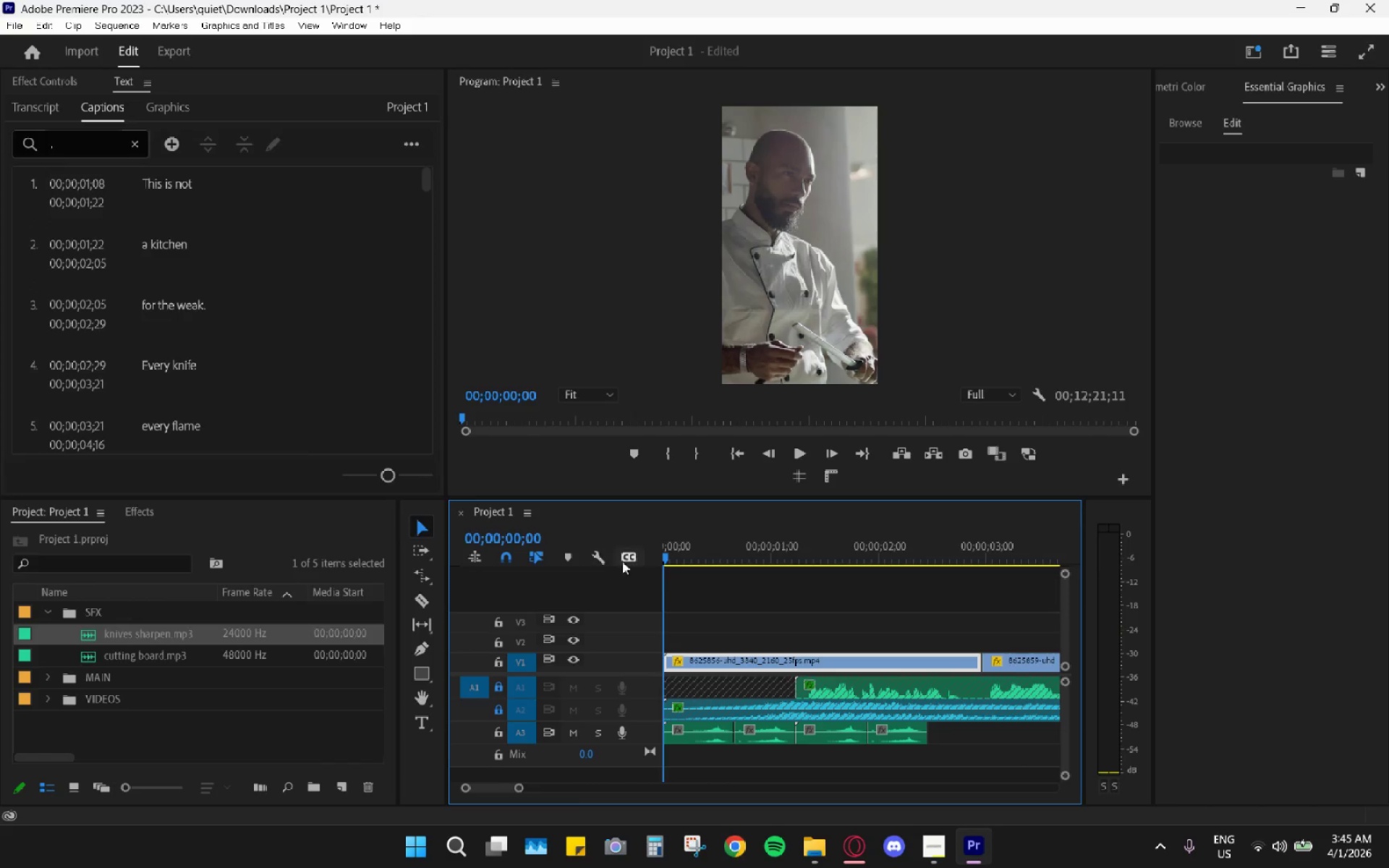 
key(Space)
 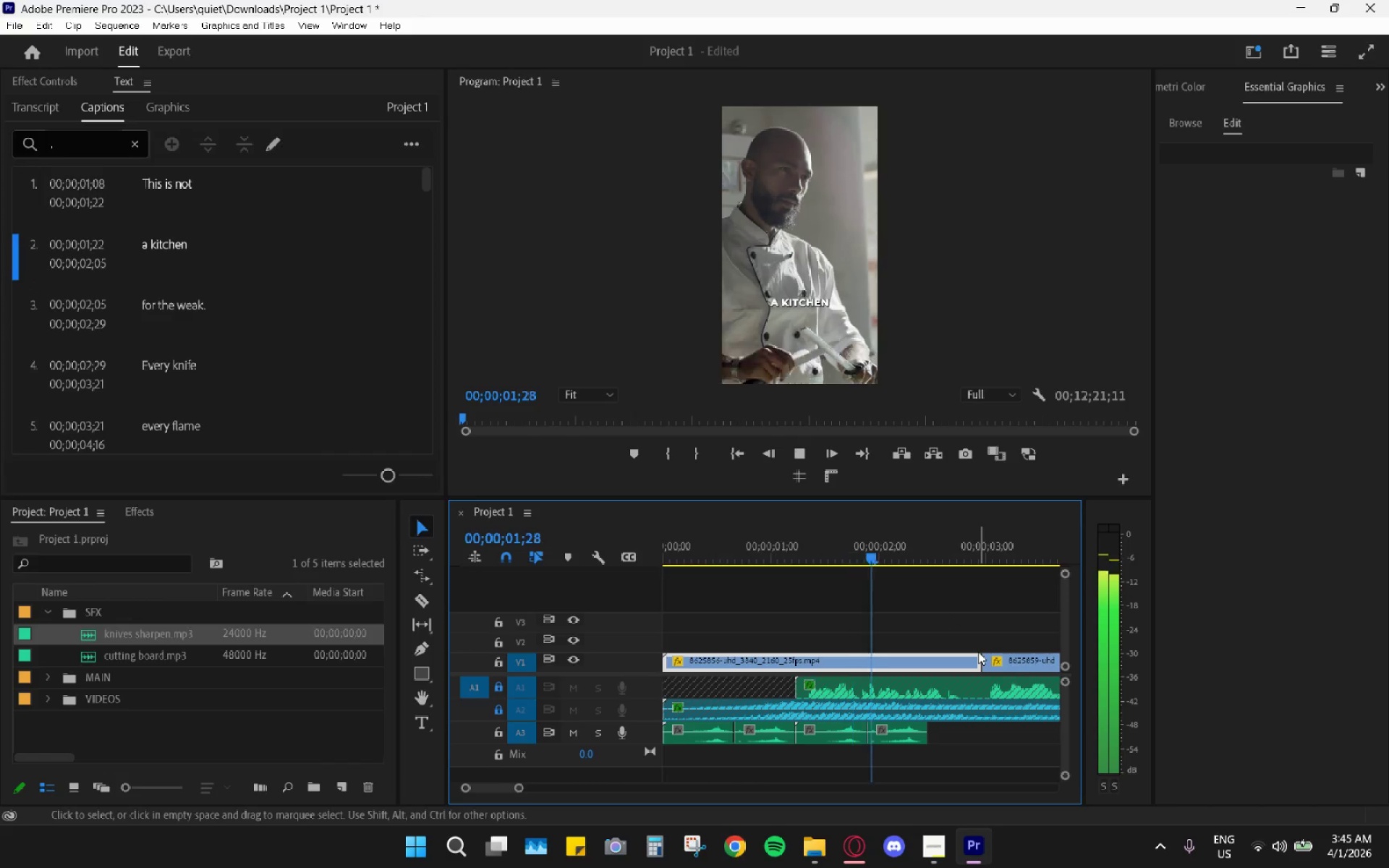 
key(Space)
 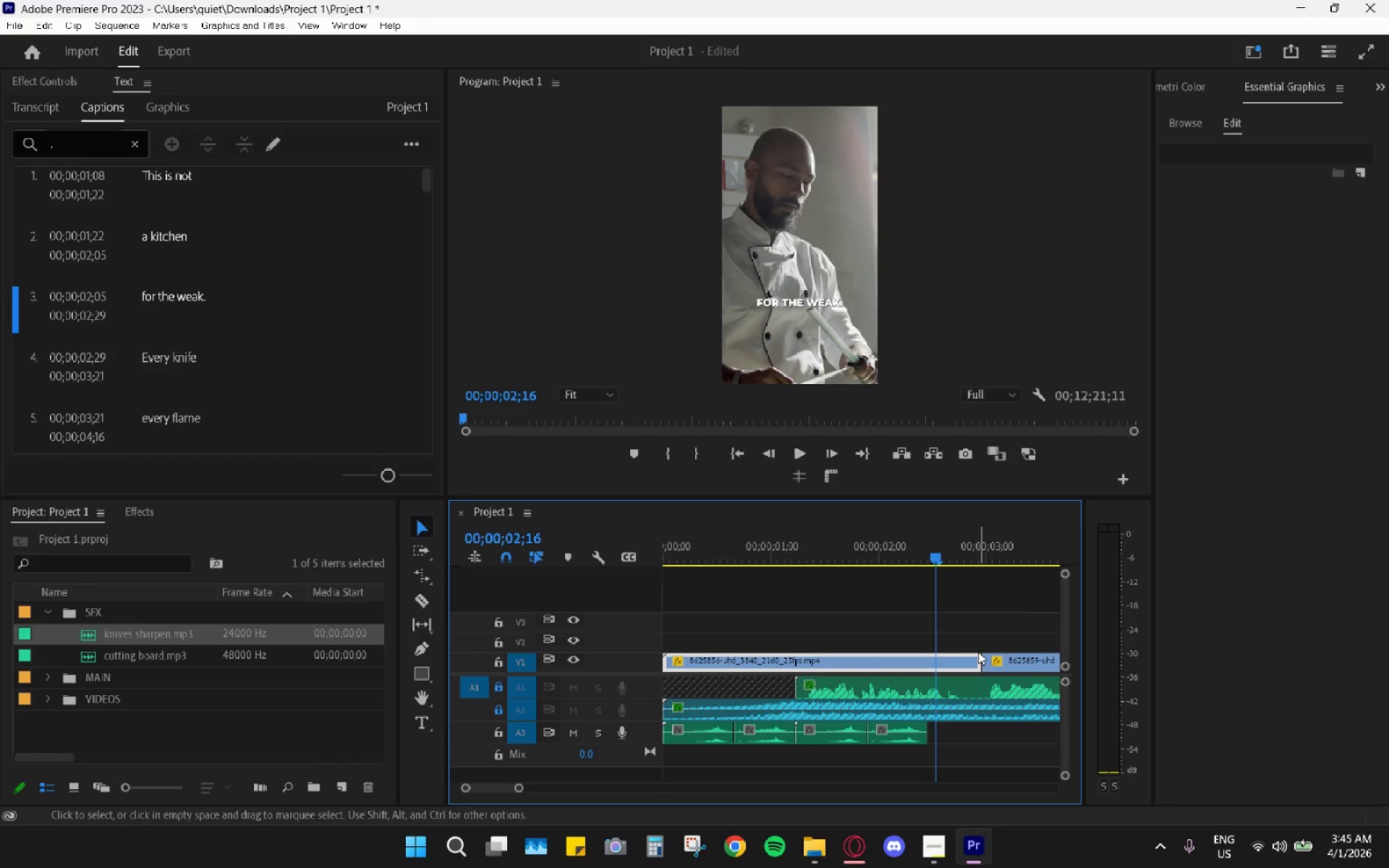 
key(Space)
 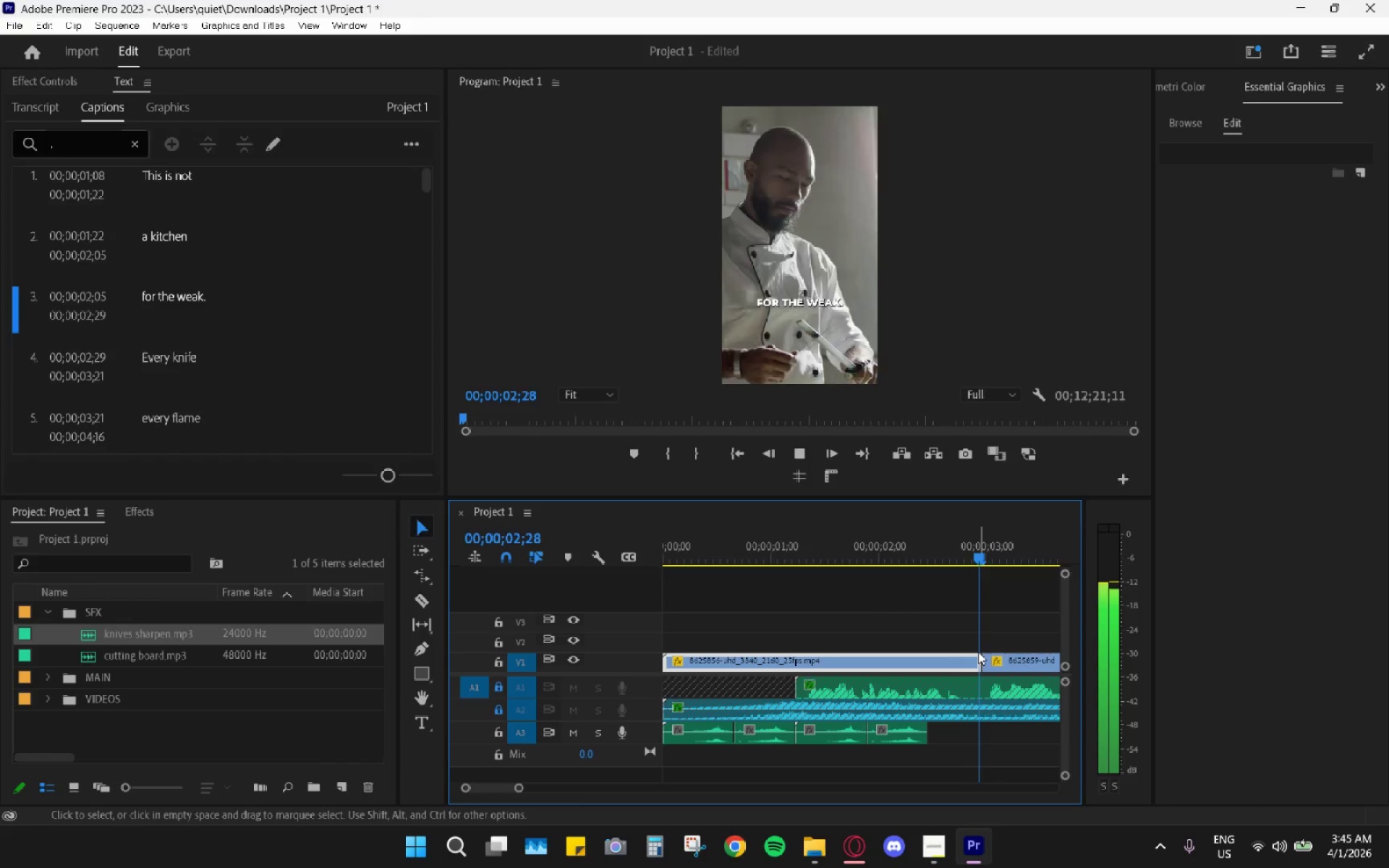 
key(Space)
 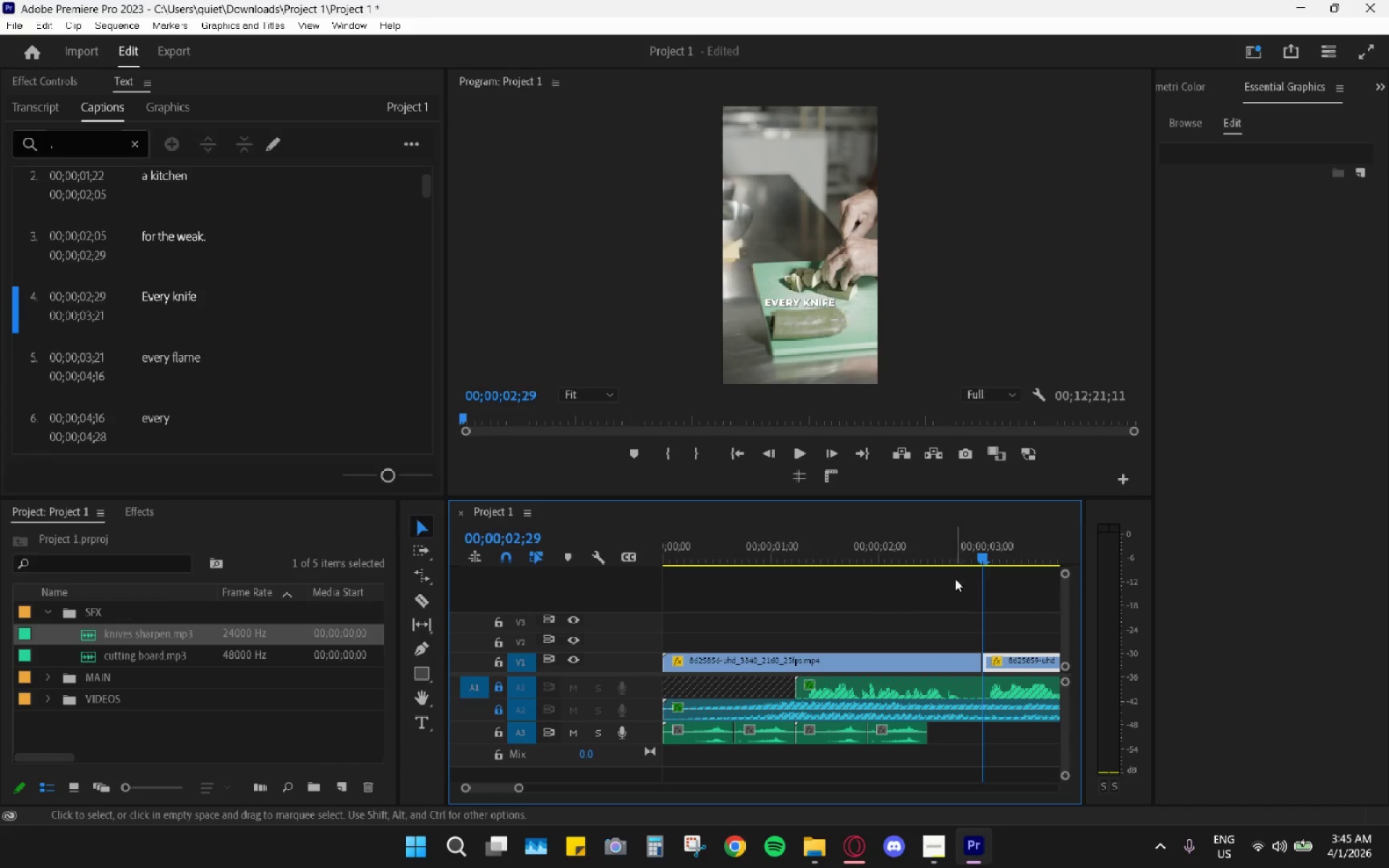 
left_click_drag(start_coordinate=[957, 541], to_coordinate=[956, 576])
 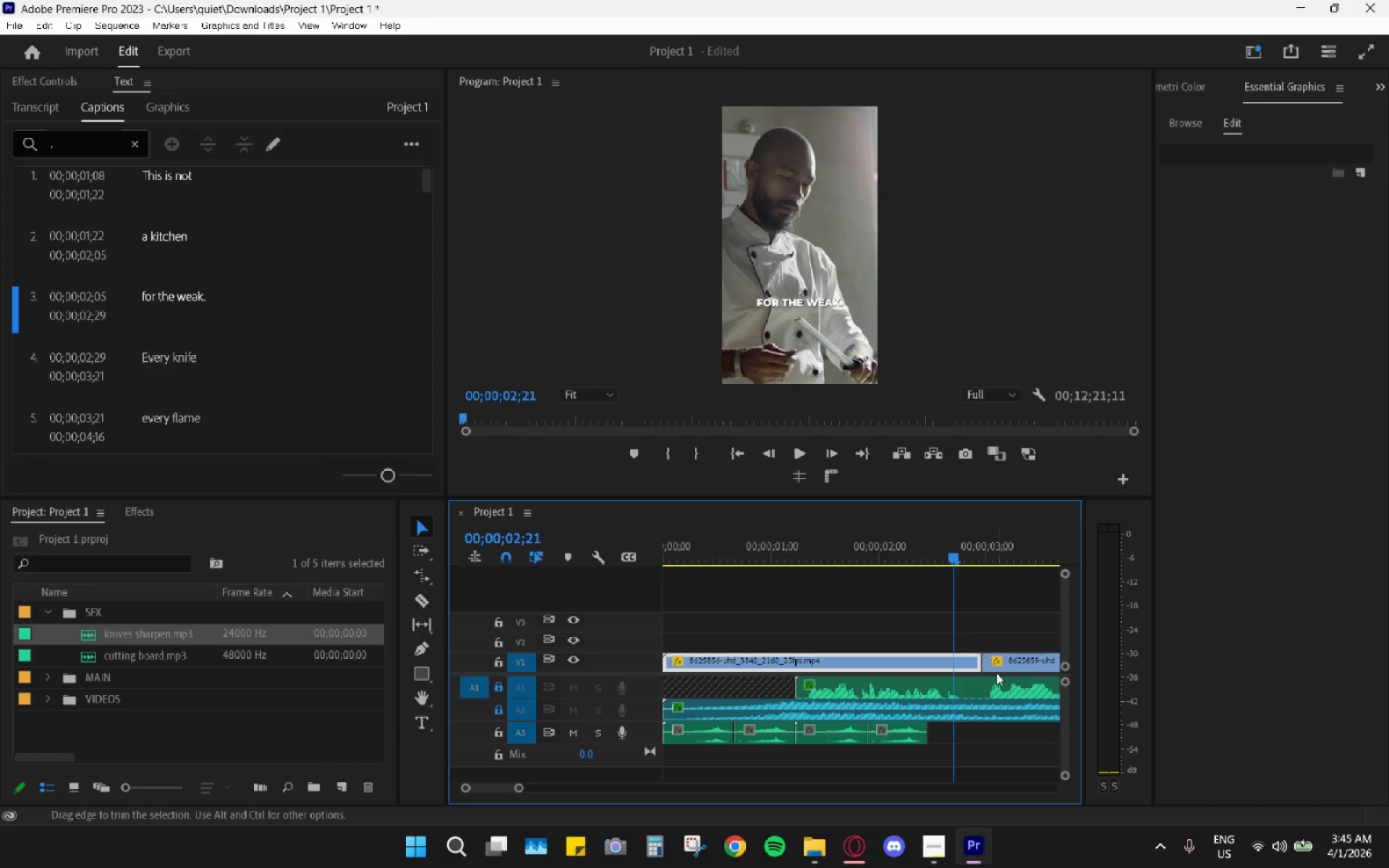 
left_click_drag(start_coordinate=[1008, 680], to_coordinate=[999, 643])
 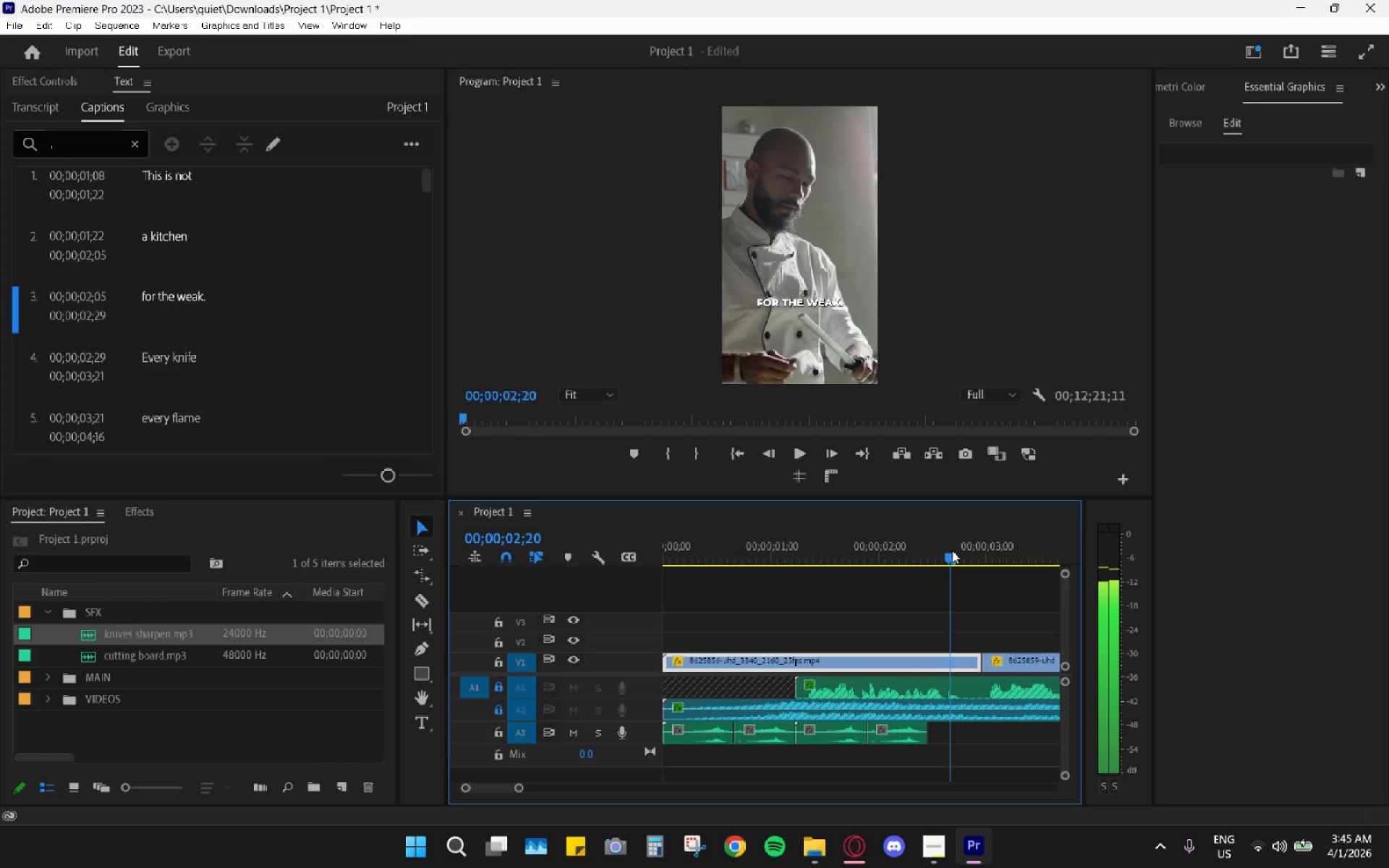 
left_click_drag(start_coordinate=[1008, 658], to_coordinate=[967, 642])
 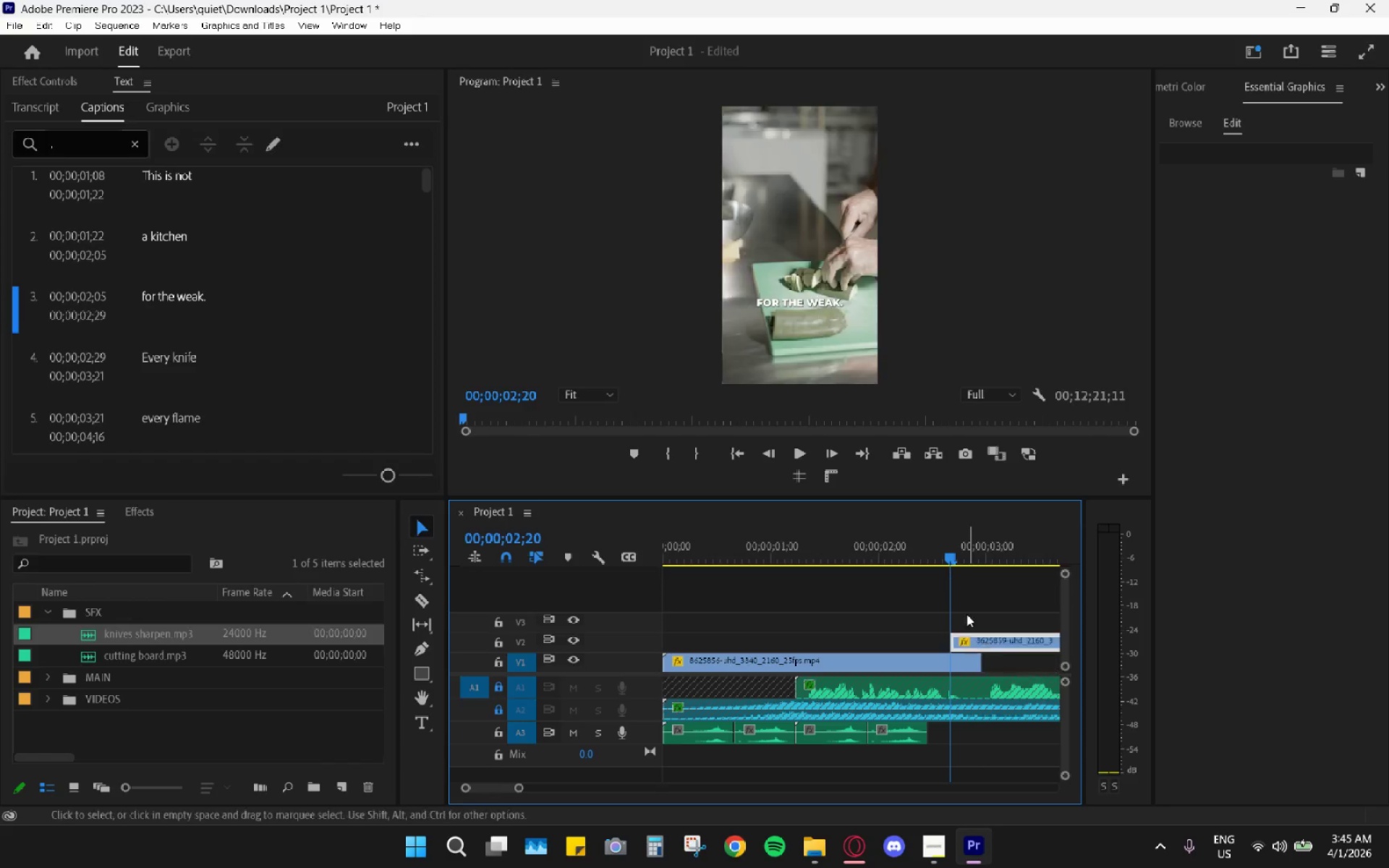 
key(Space)
 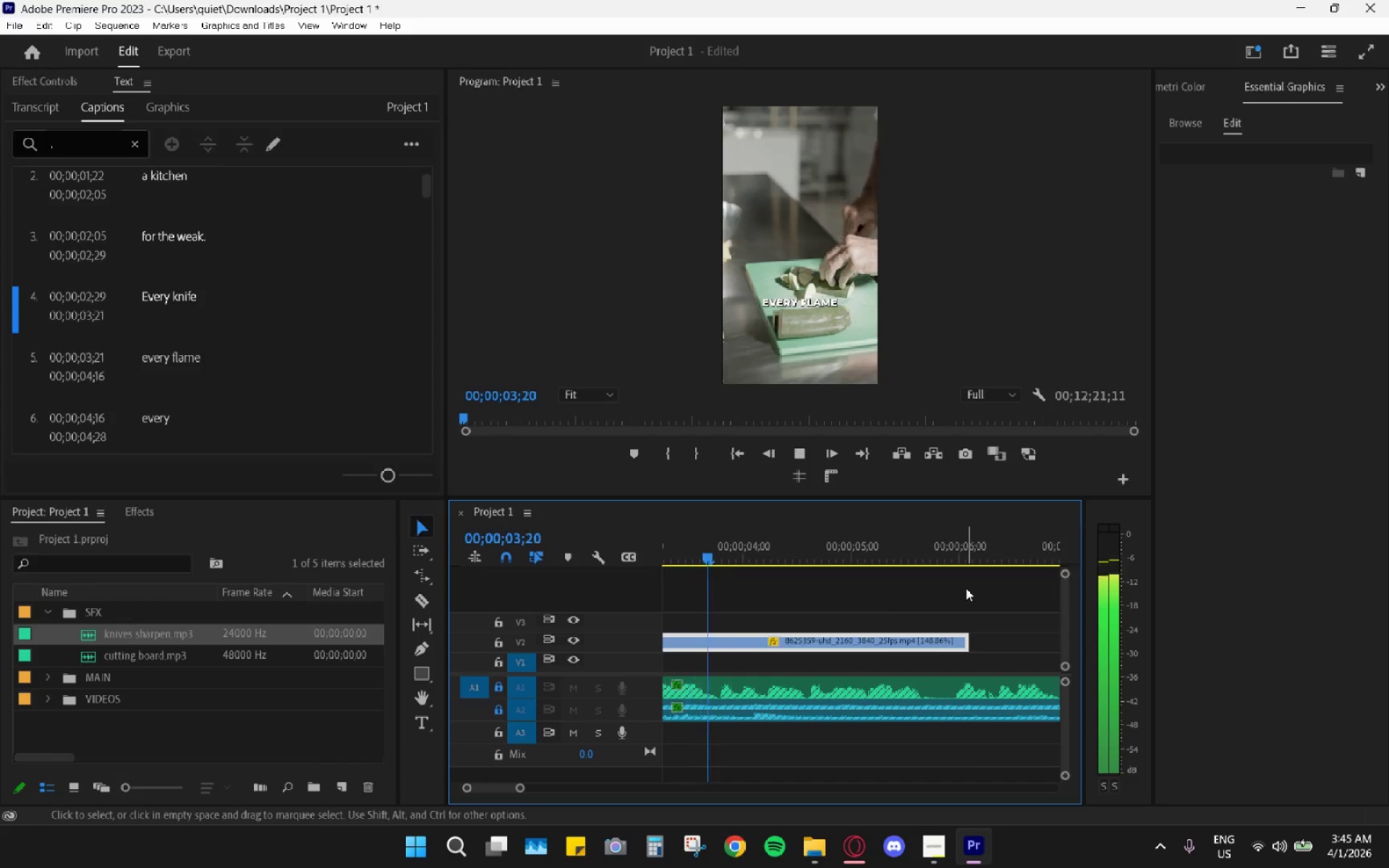 
key(Space)
 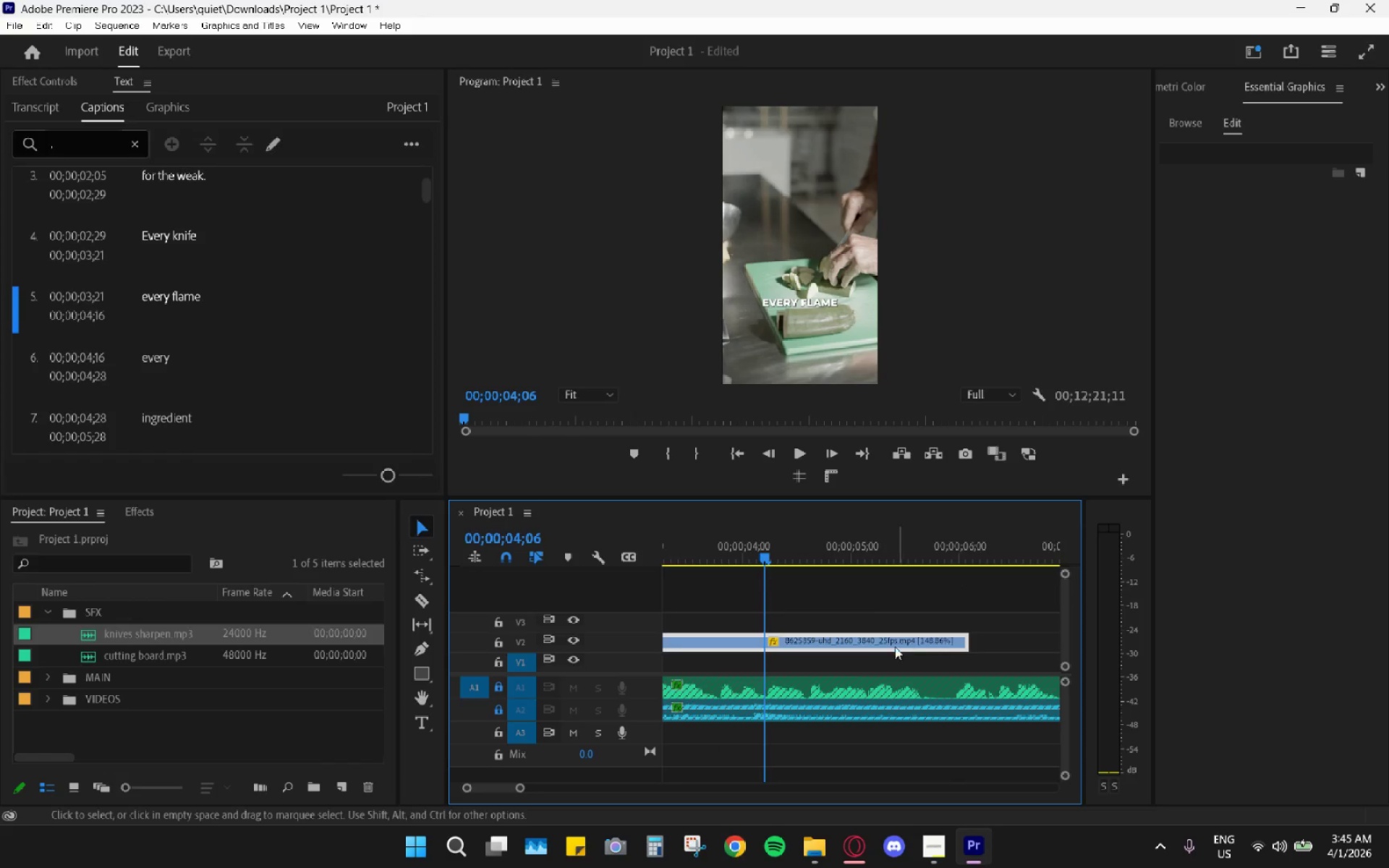 
hold_key(key=AltLeft, duration=0.75)
scroll: coordinate [854, 663], scroll_direction: down, amount: 5.0
 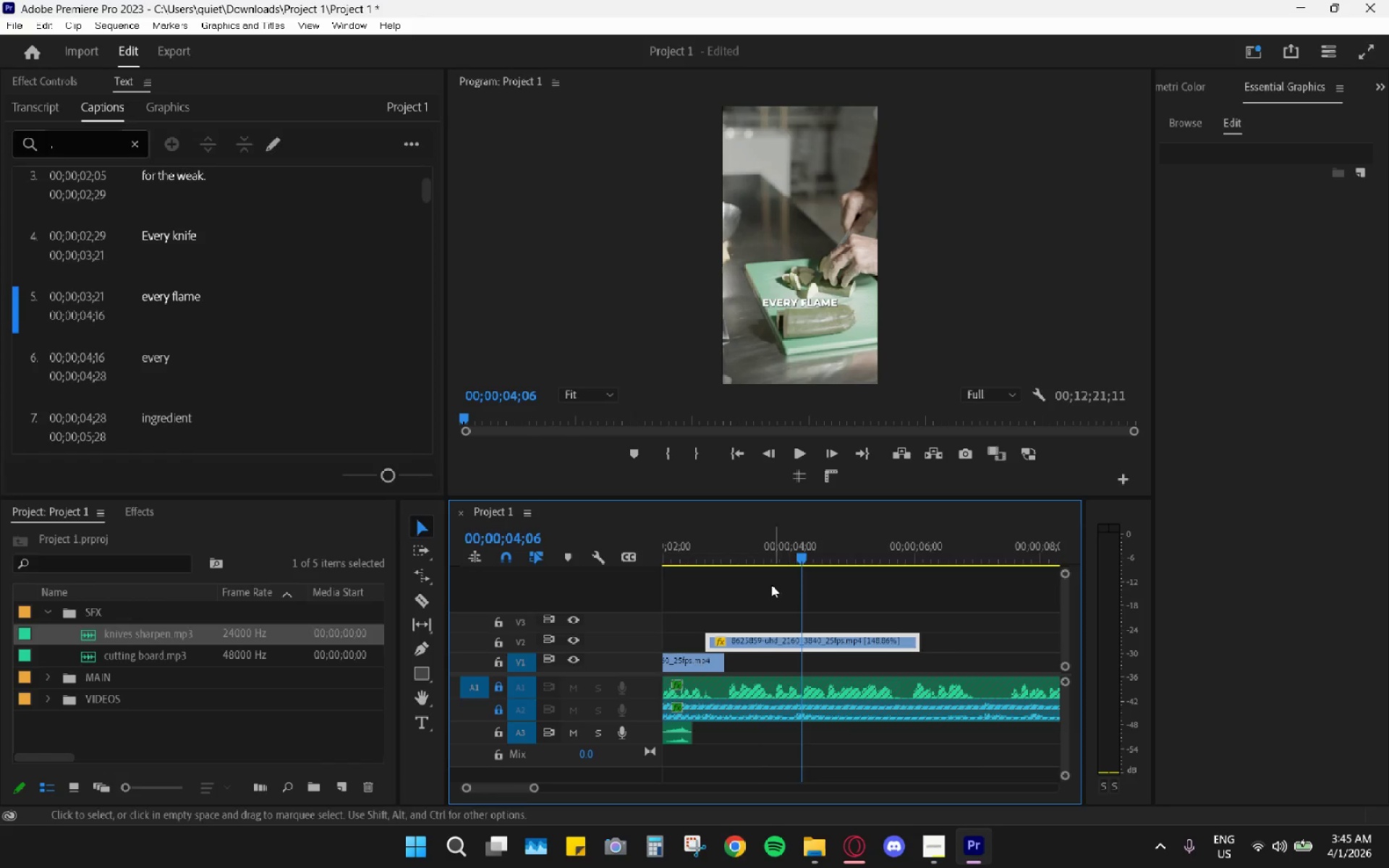 
left_click_drag(start_coordinate=[771, 551], to_coordinate=[798, 598])
 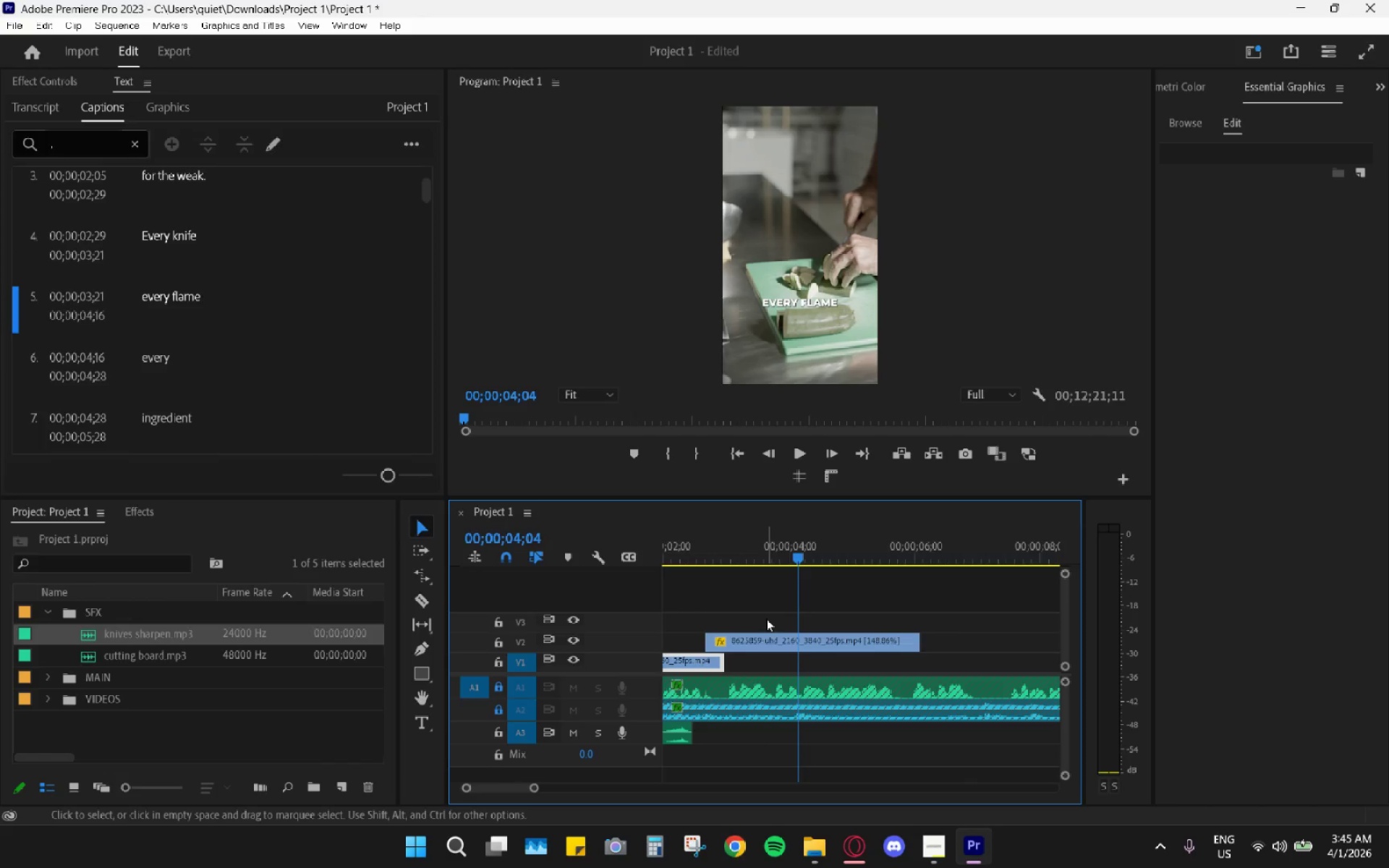 
left_click_drag(start_coordinate=[700, 521], to_coordinate=[691, 529])
 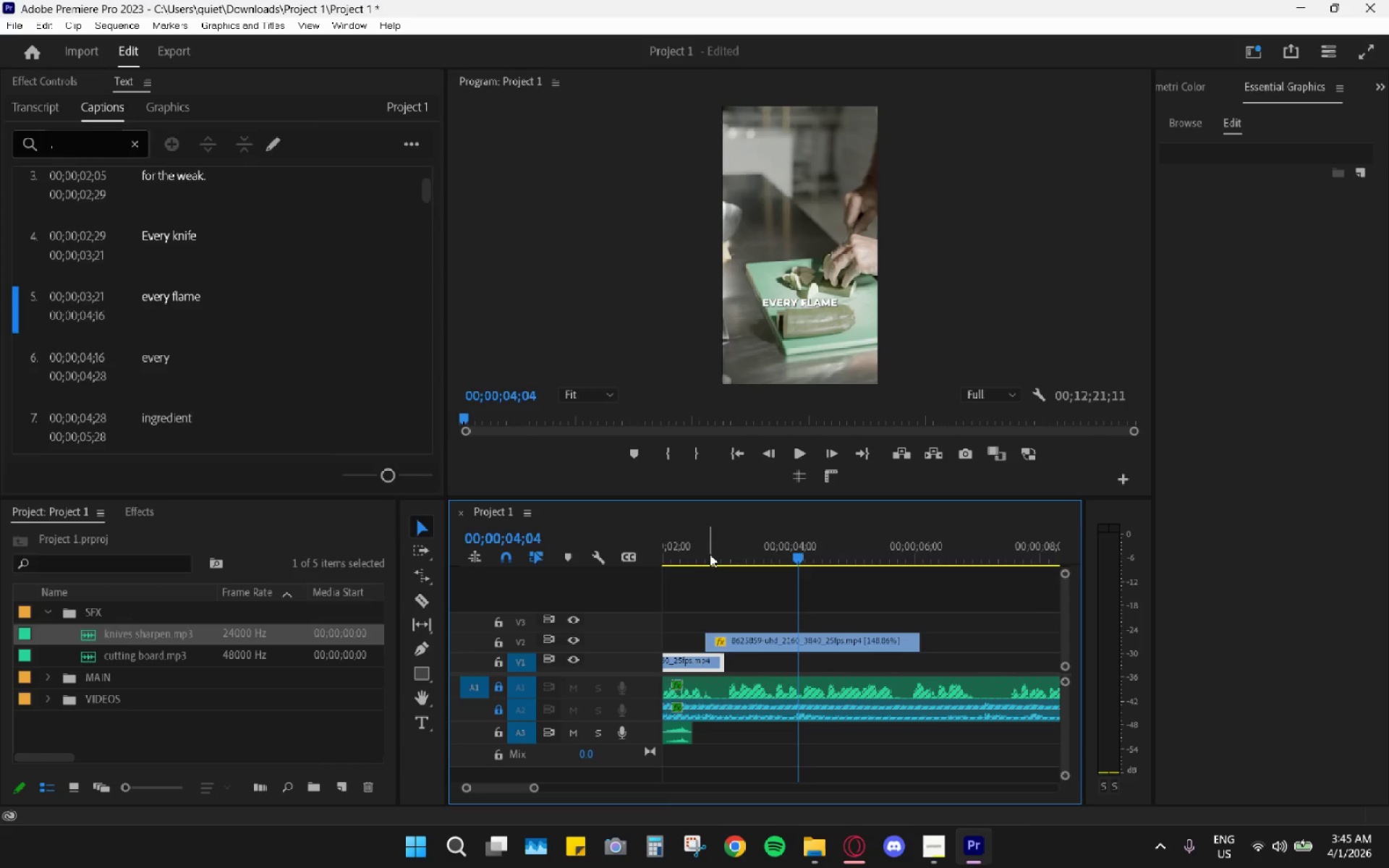 
left_click_drag(start_coordinate=[710, 553], to_coordinate=[459, 553])
 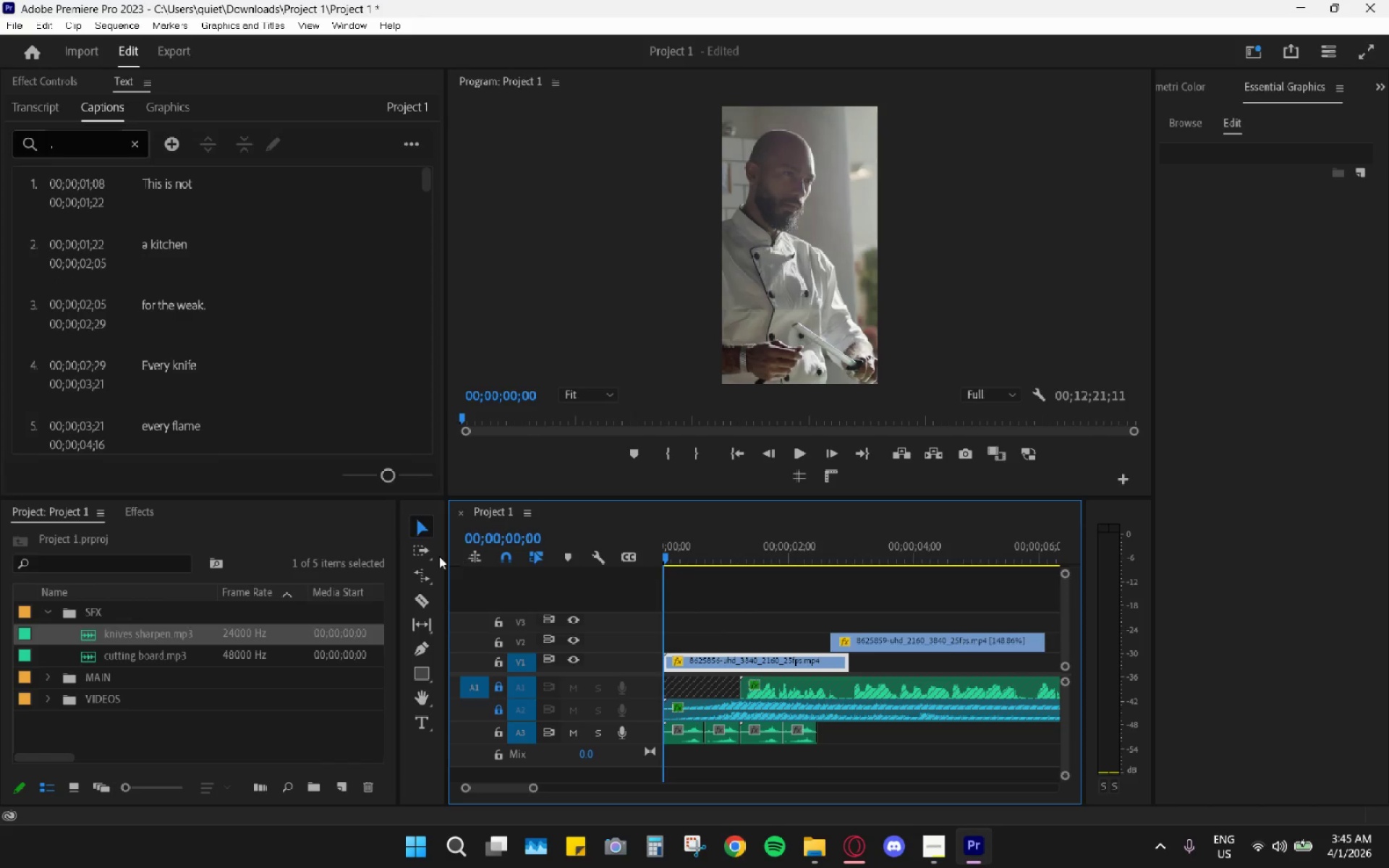 
key(Space)
 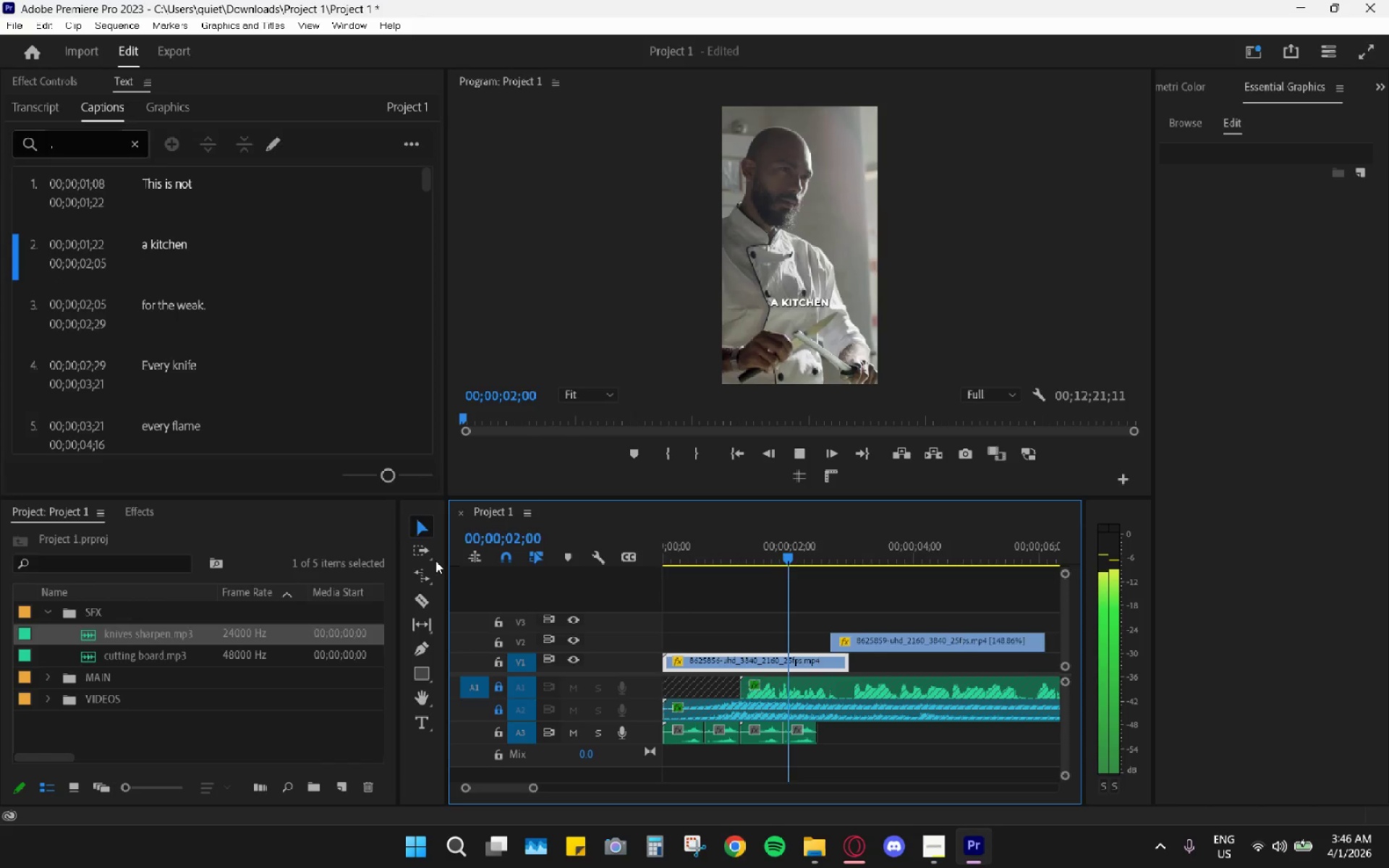 
key(Space)
 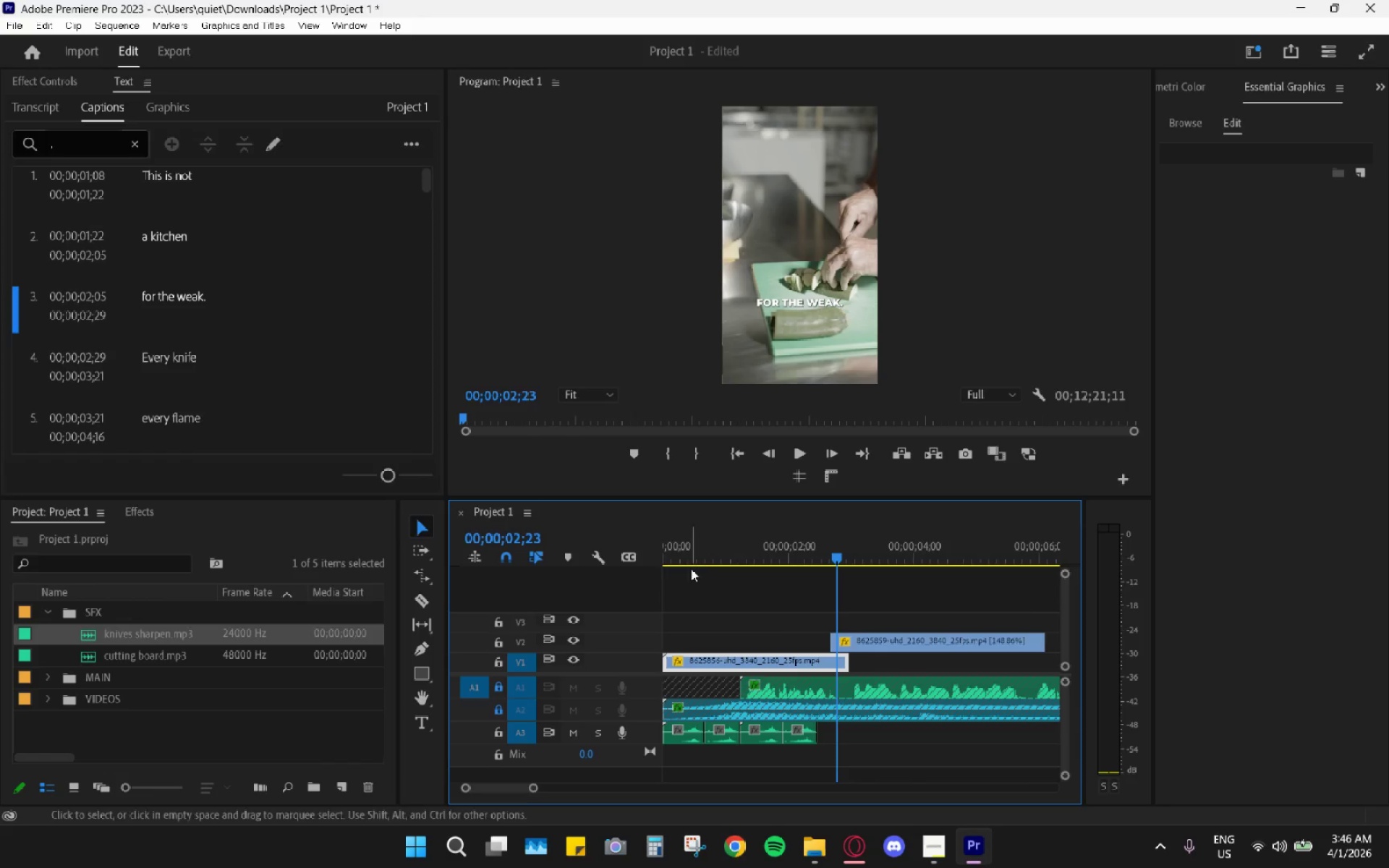 
left_click_drag(start_coordinate=[703, 559], to_coordinate=[580, 553])
 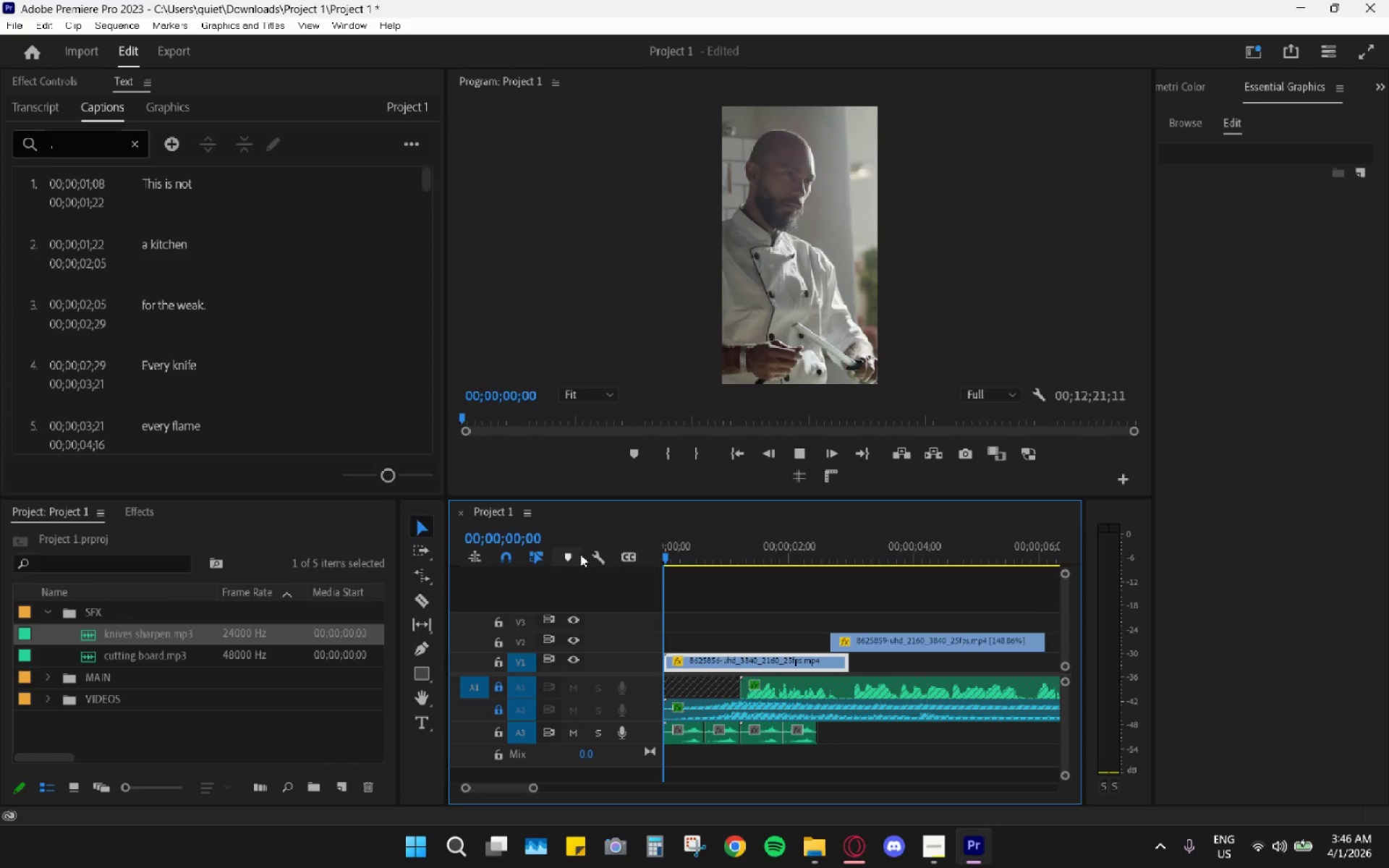 
key(Space)
 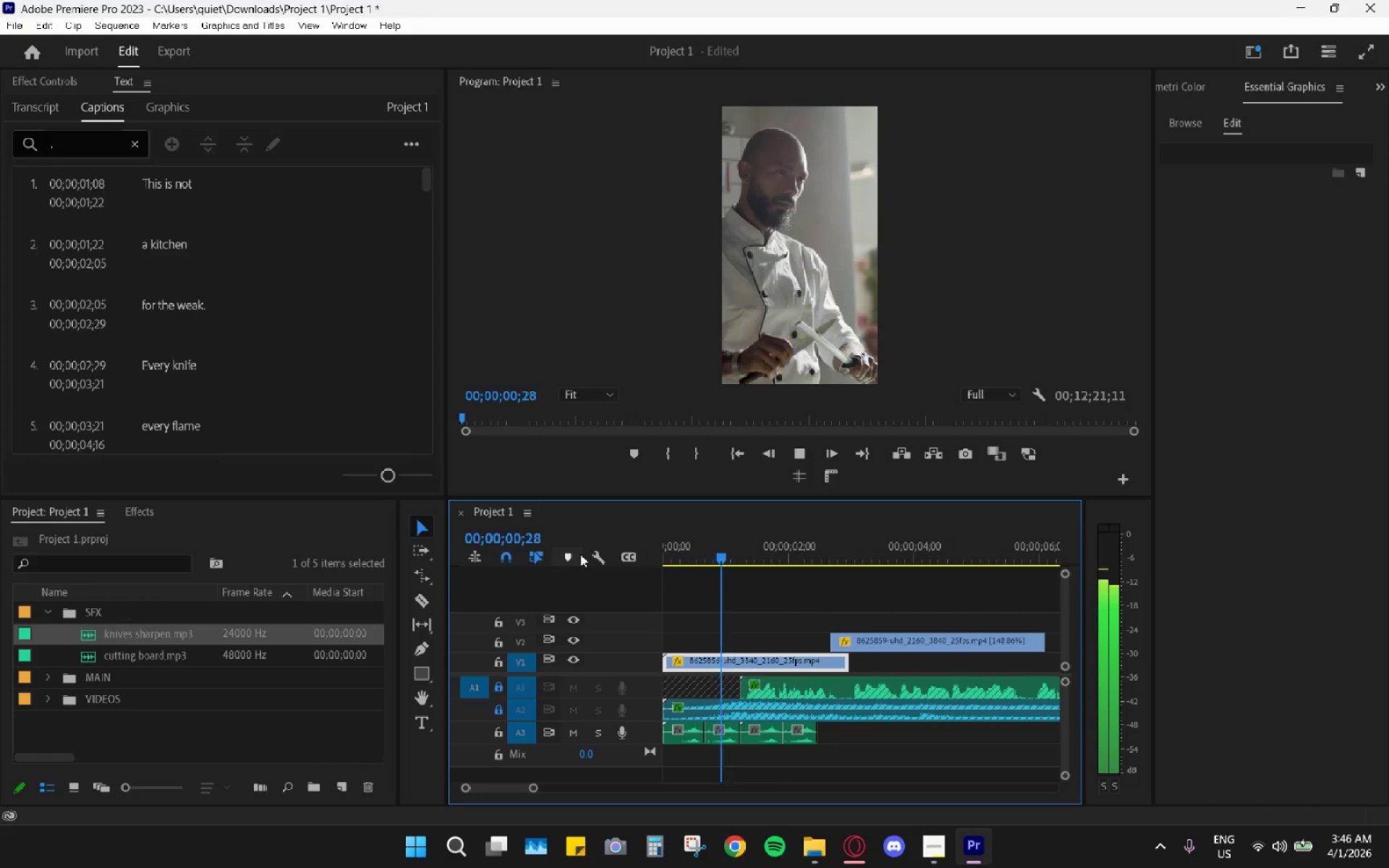 
key(Space)
 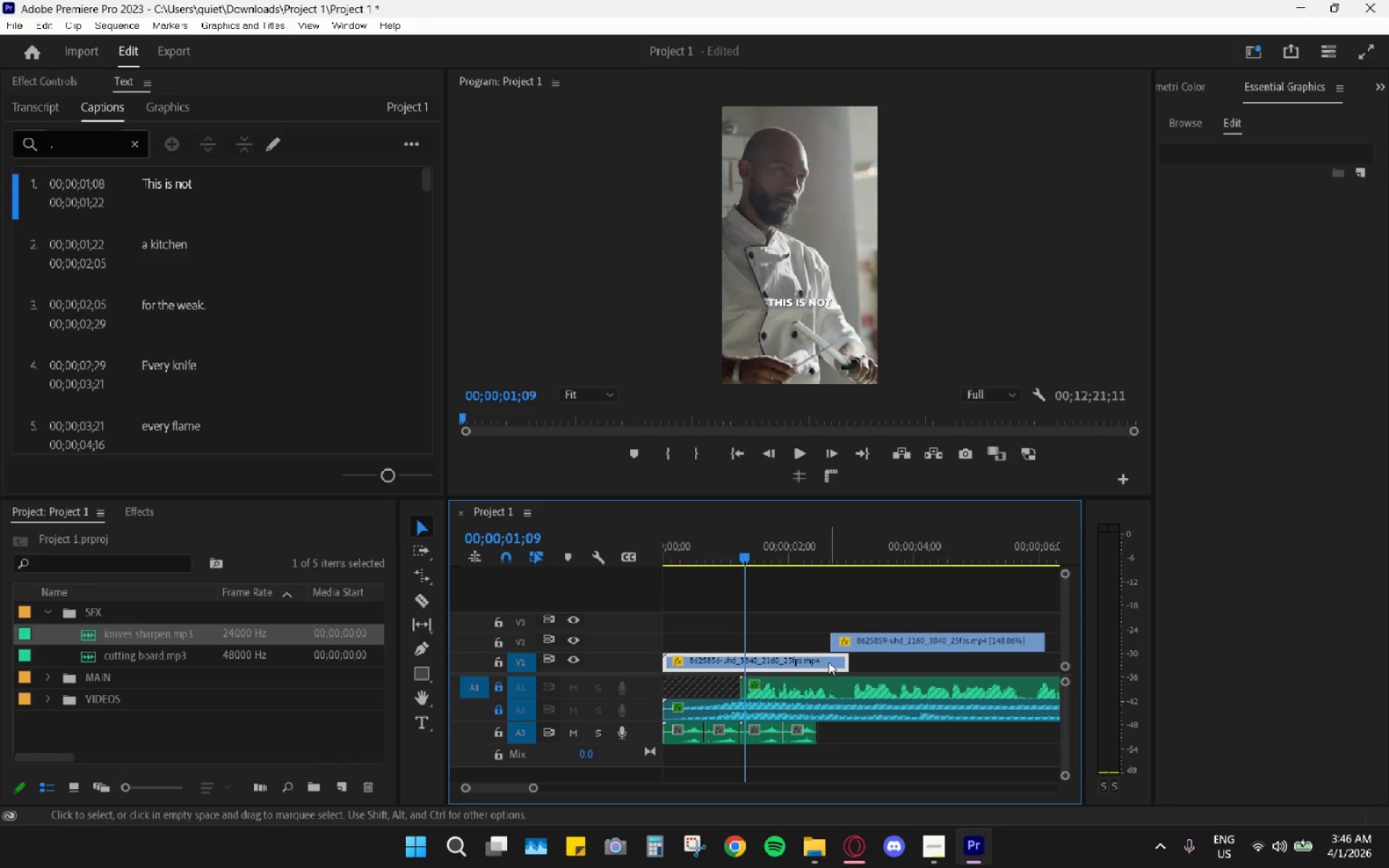 
key(Space)
 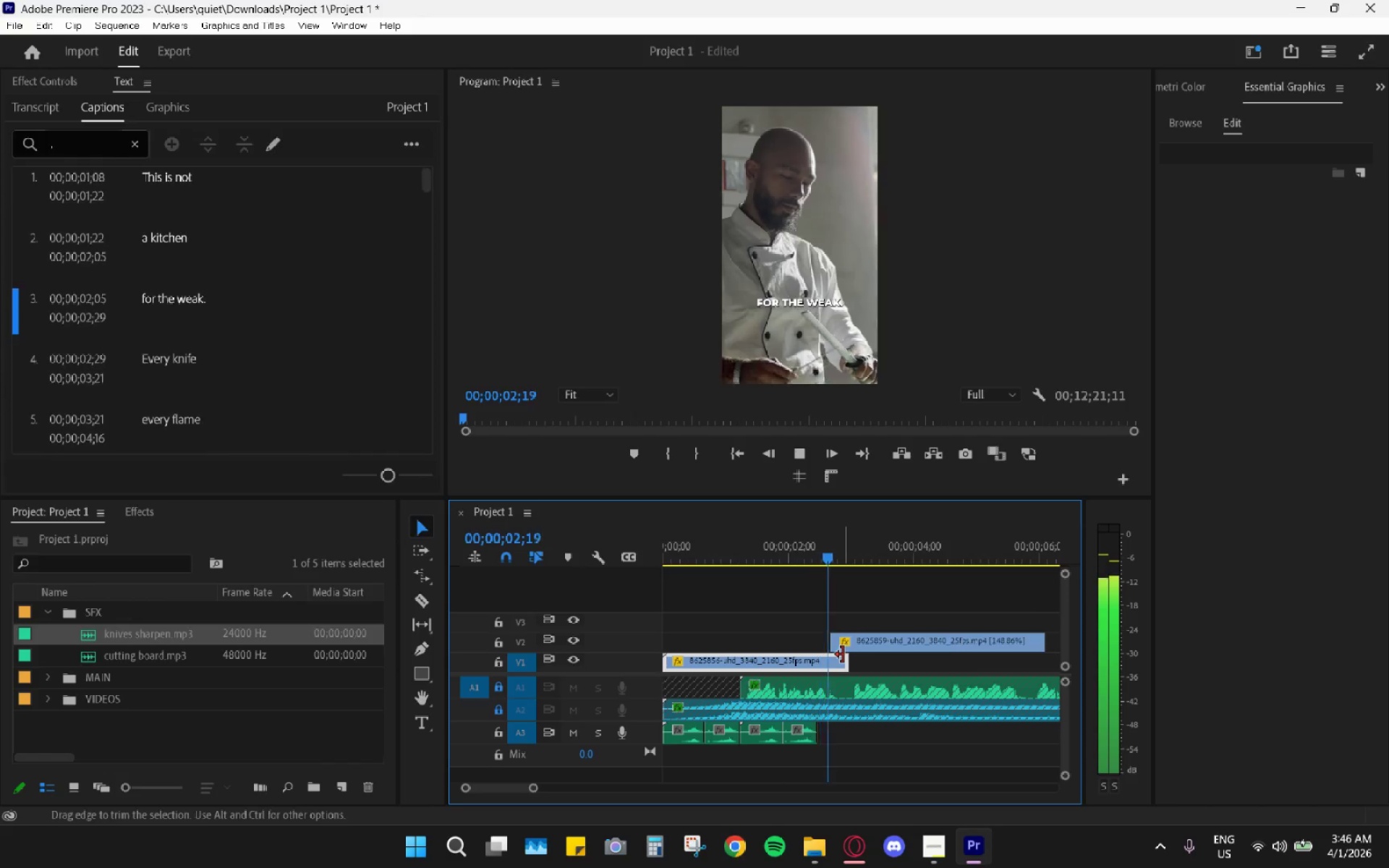 
key(Space)
 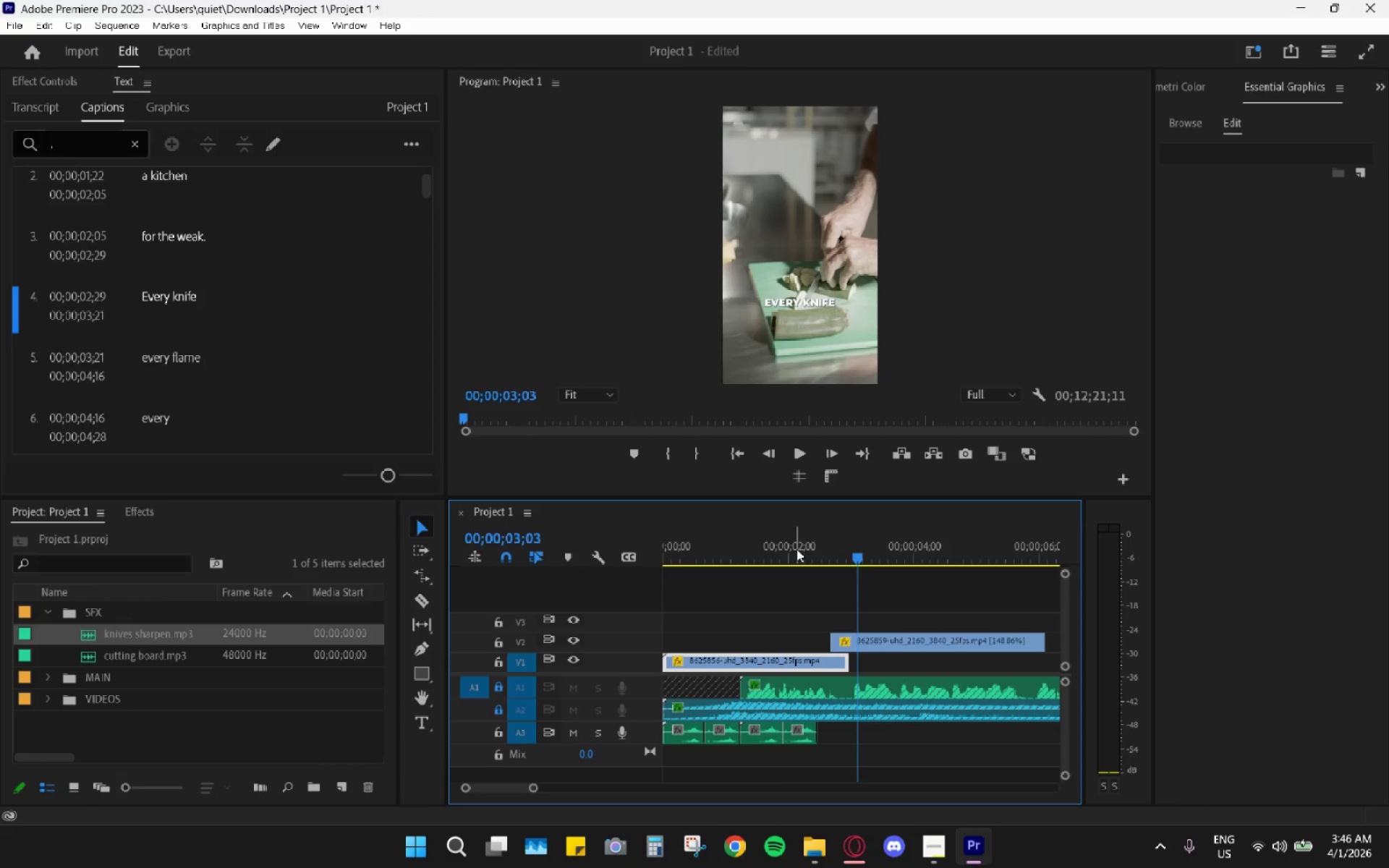 
left_click_drag(start_coordinate=[798, 527], to_coordinate=[900, 563])
 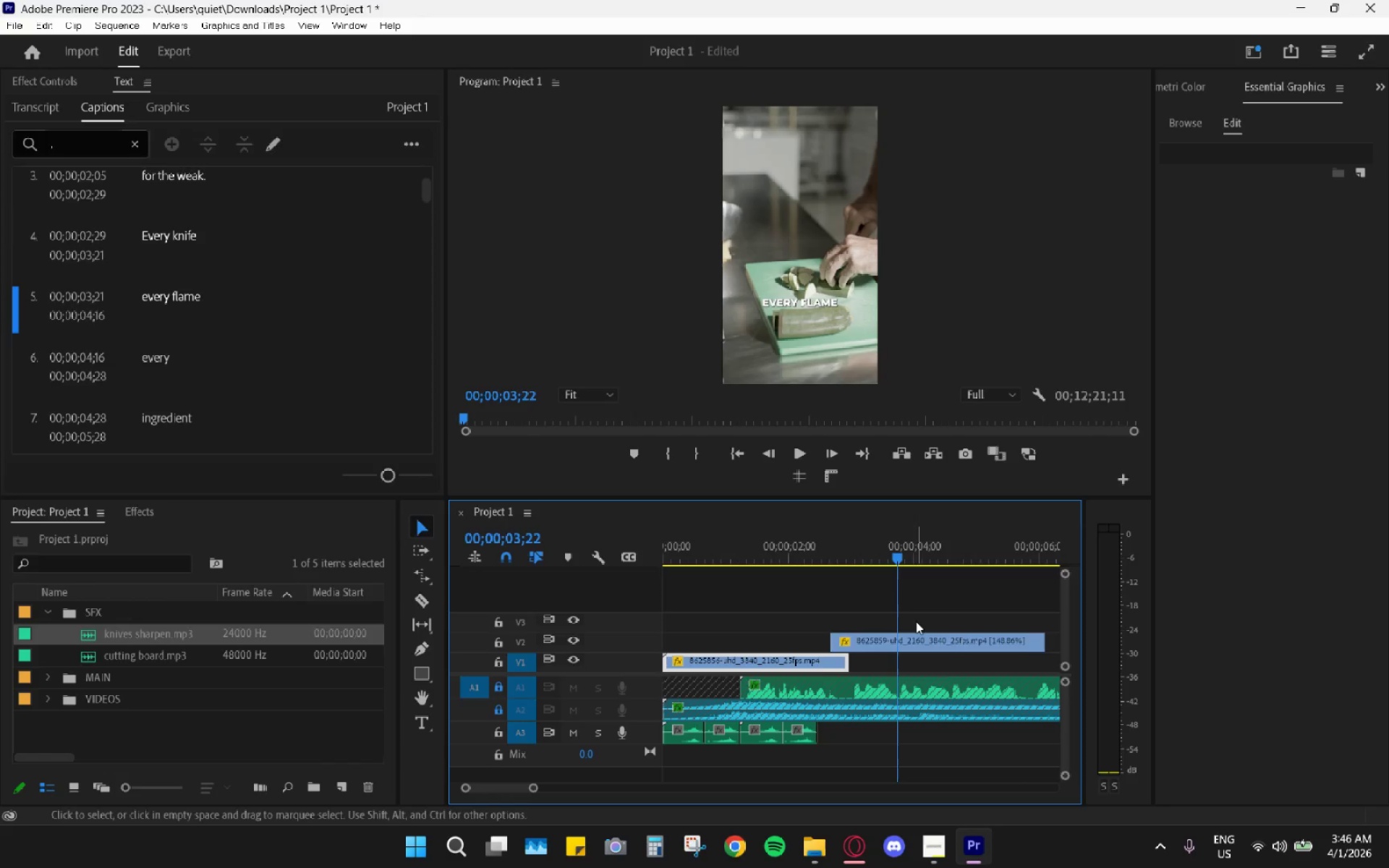 
scroll: coordinate [902, 601], scroll_direction: down, amount: 3.0
 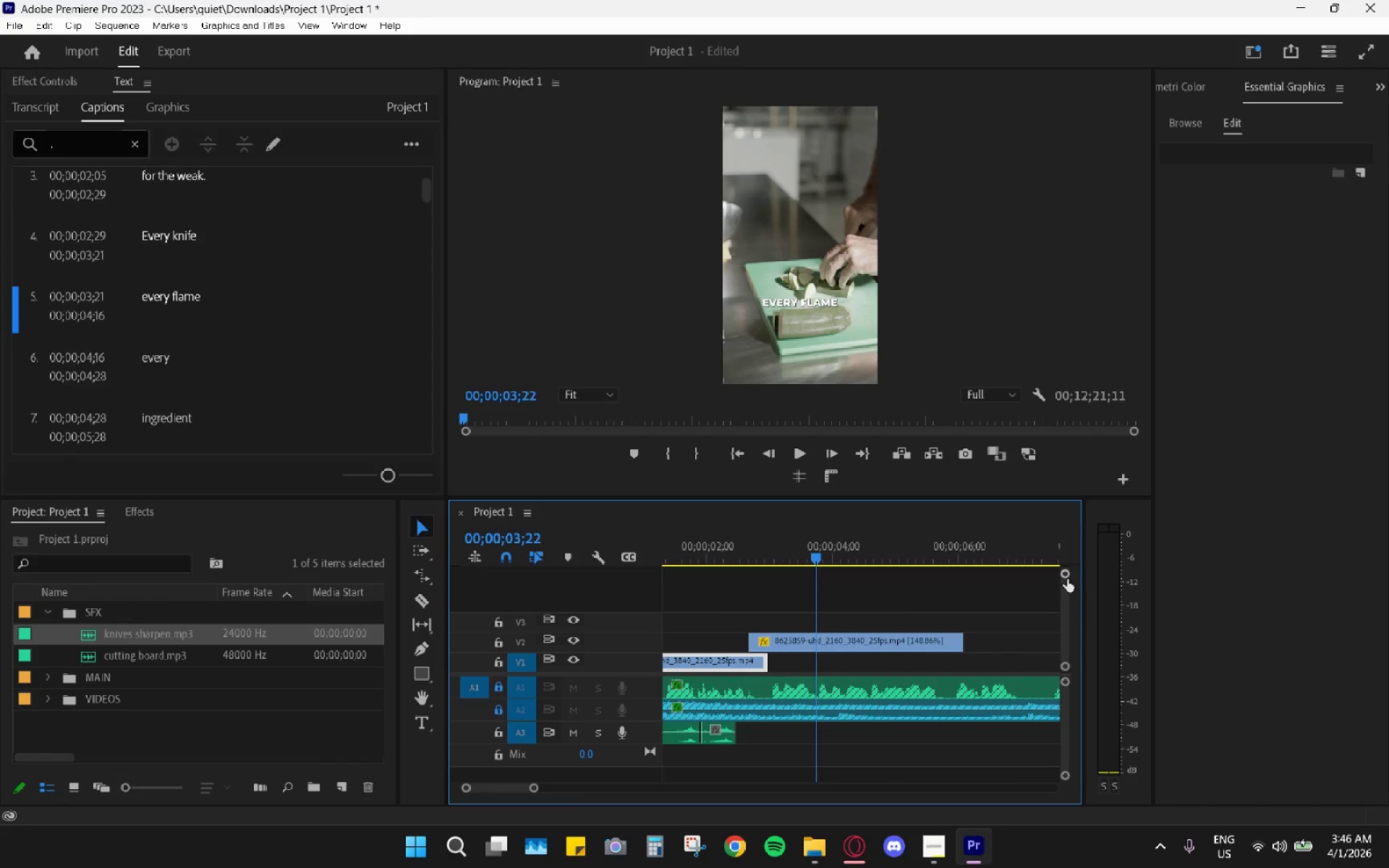 
left_click_drag(start_coordinate=[1069, 571], to_coordinate=[1064, 449])
 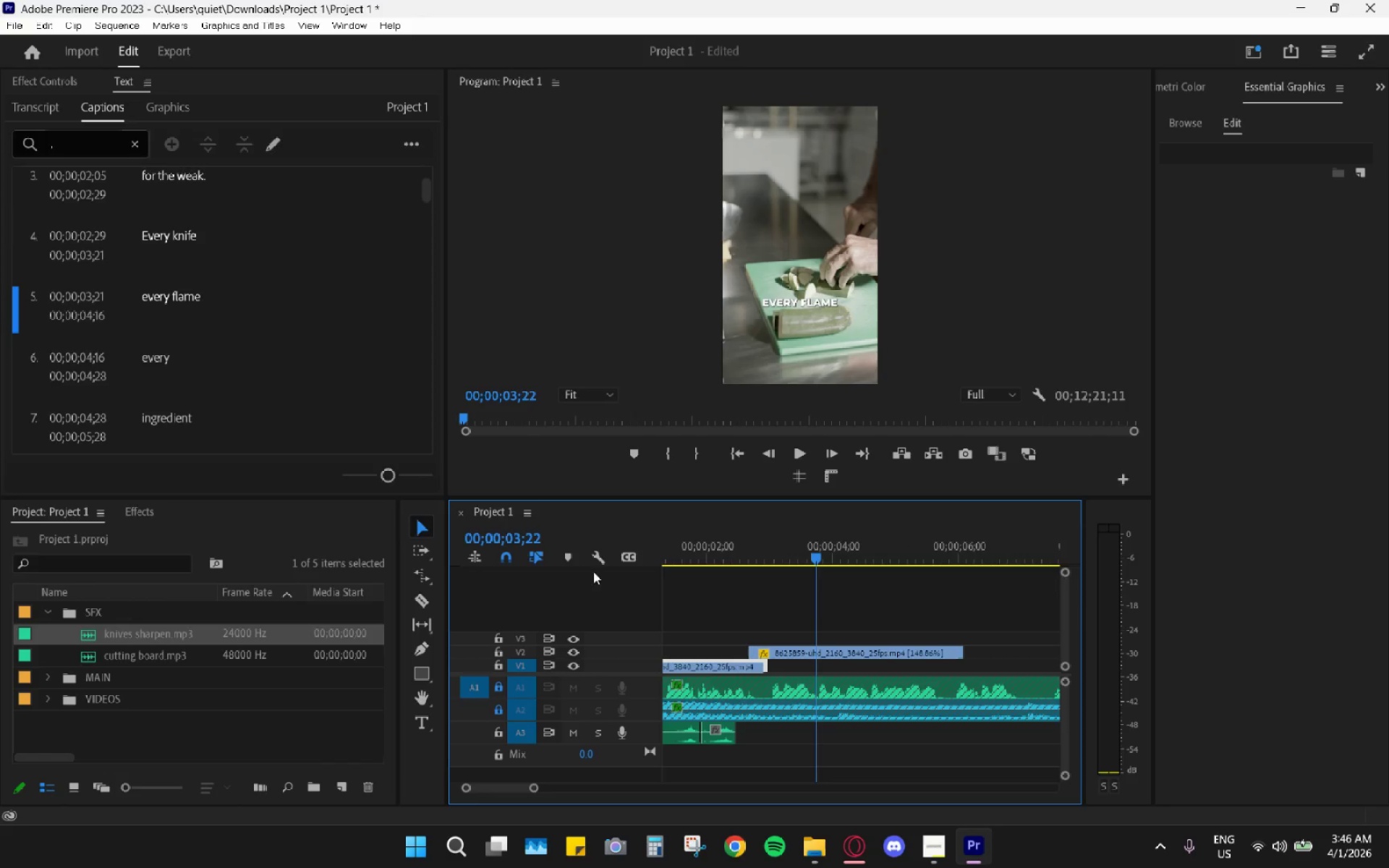 
scroll: coordinate [1032, 616], scroll_direction: up, amount: 5.0
 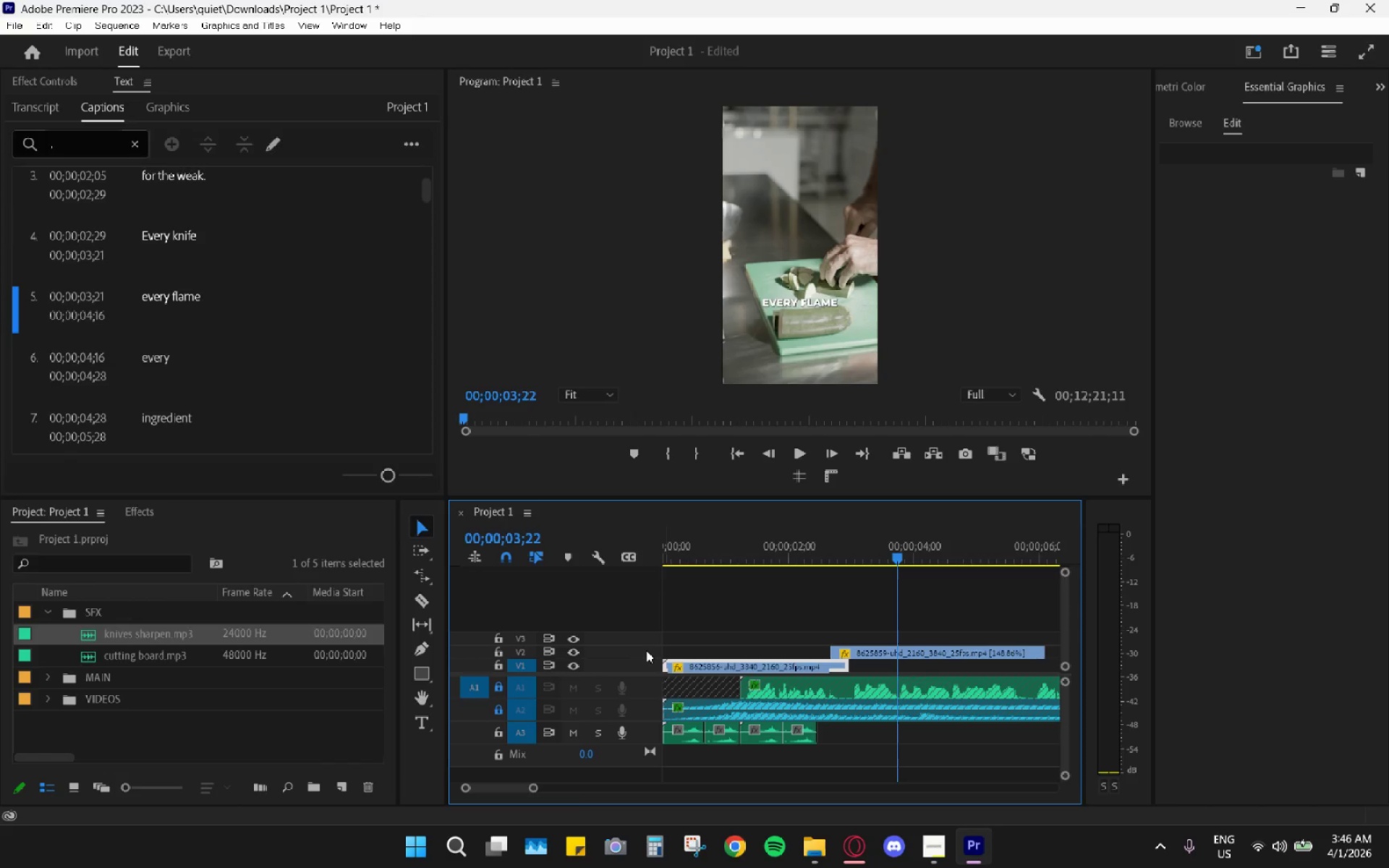 
hold_key(key=AltLeft, duration=1.52)
hold_key(key=AltLeft, duration=0.88)
scroll: coordinate [586, 592], scroll_direction: down, amount: 9.0
 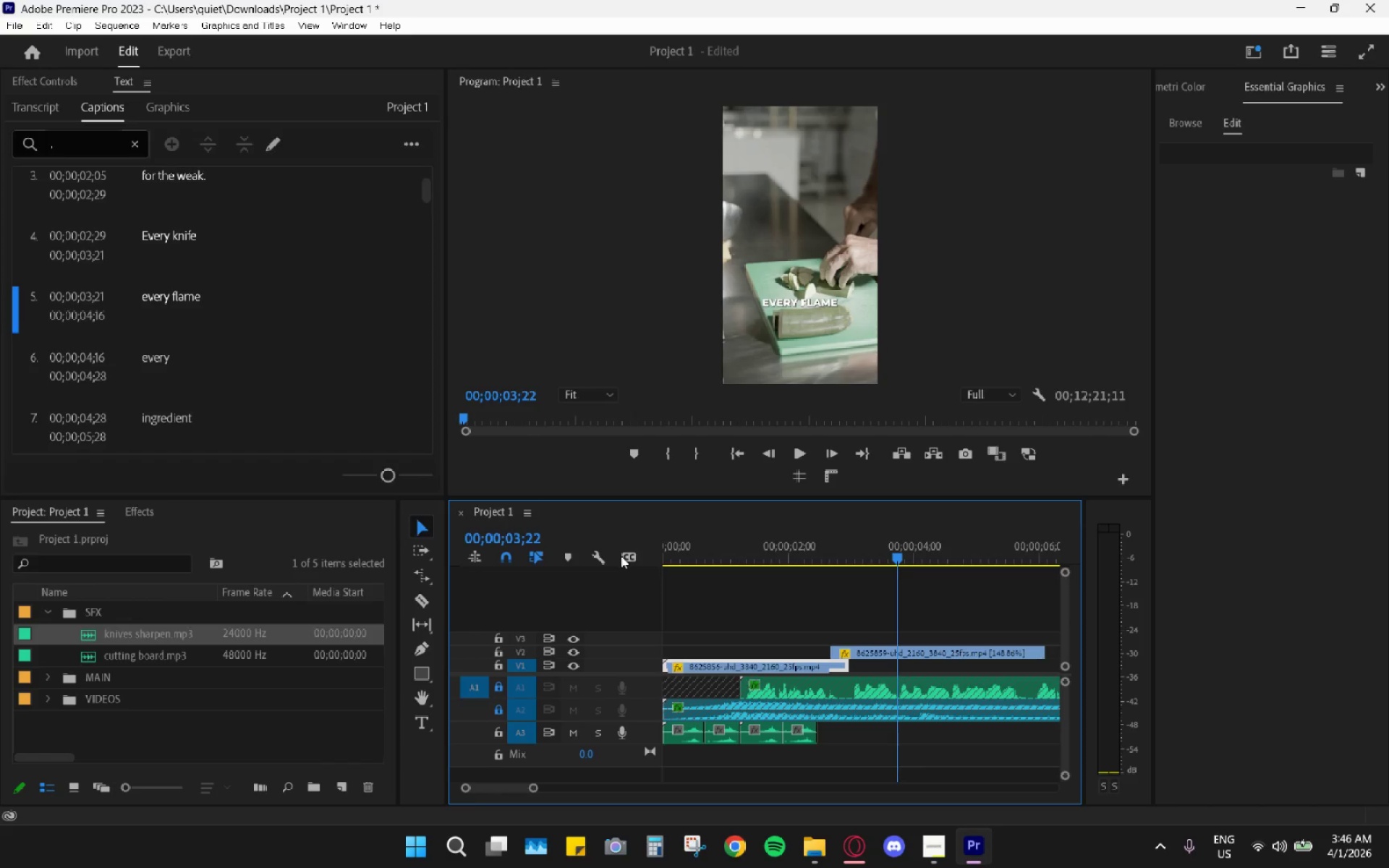 
left_click([631, 556])
 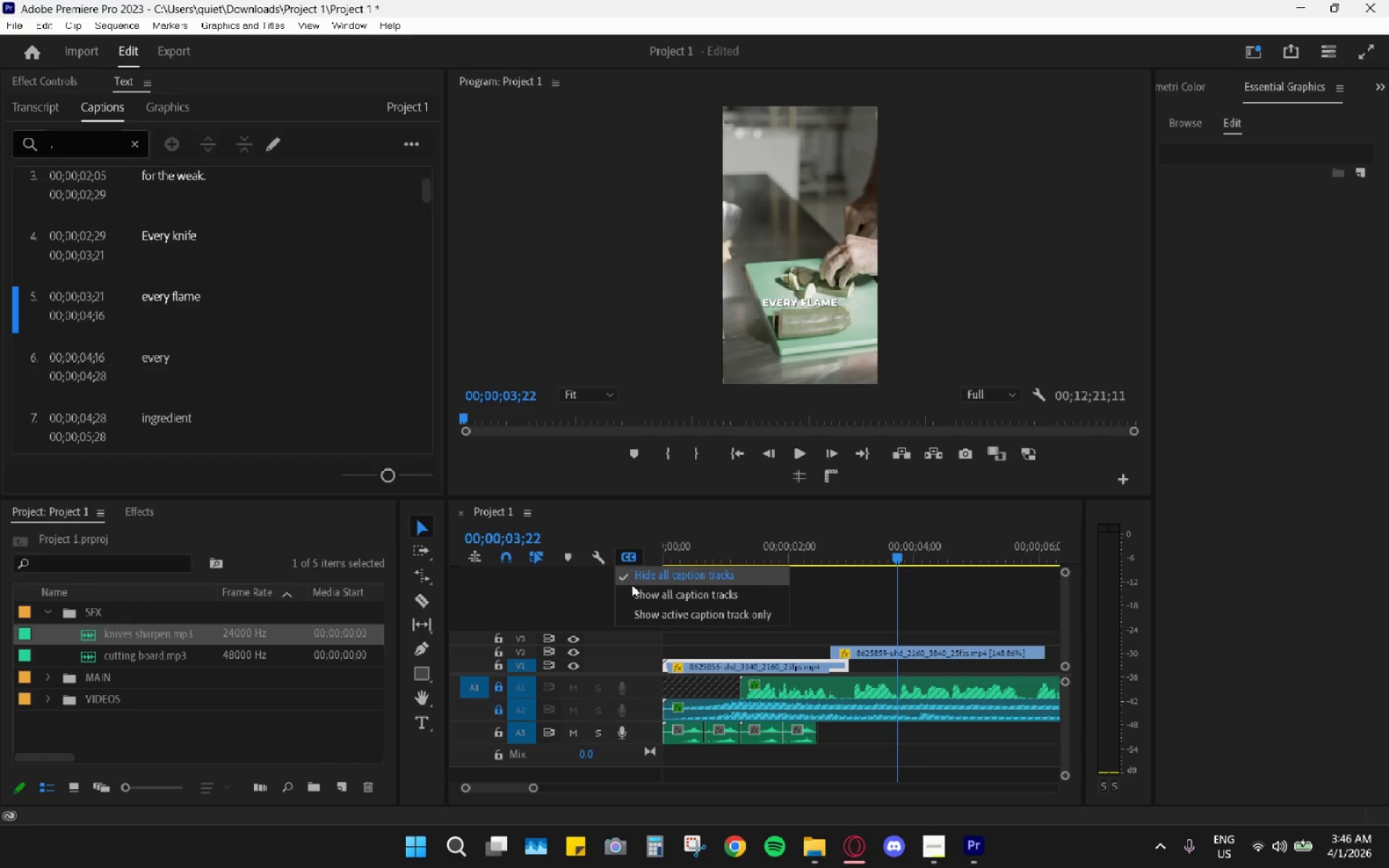 
left_click([640, 595])
 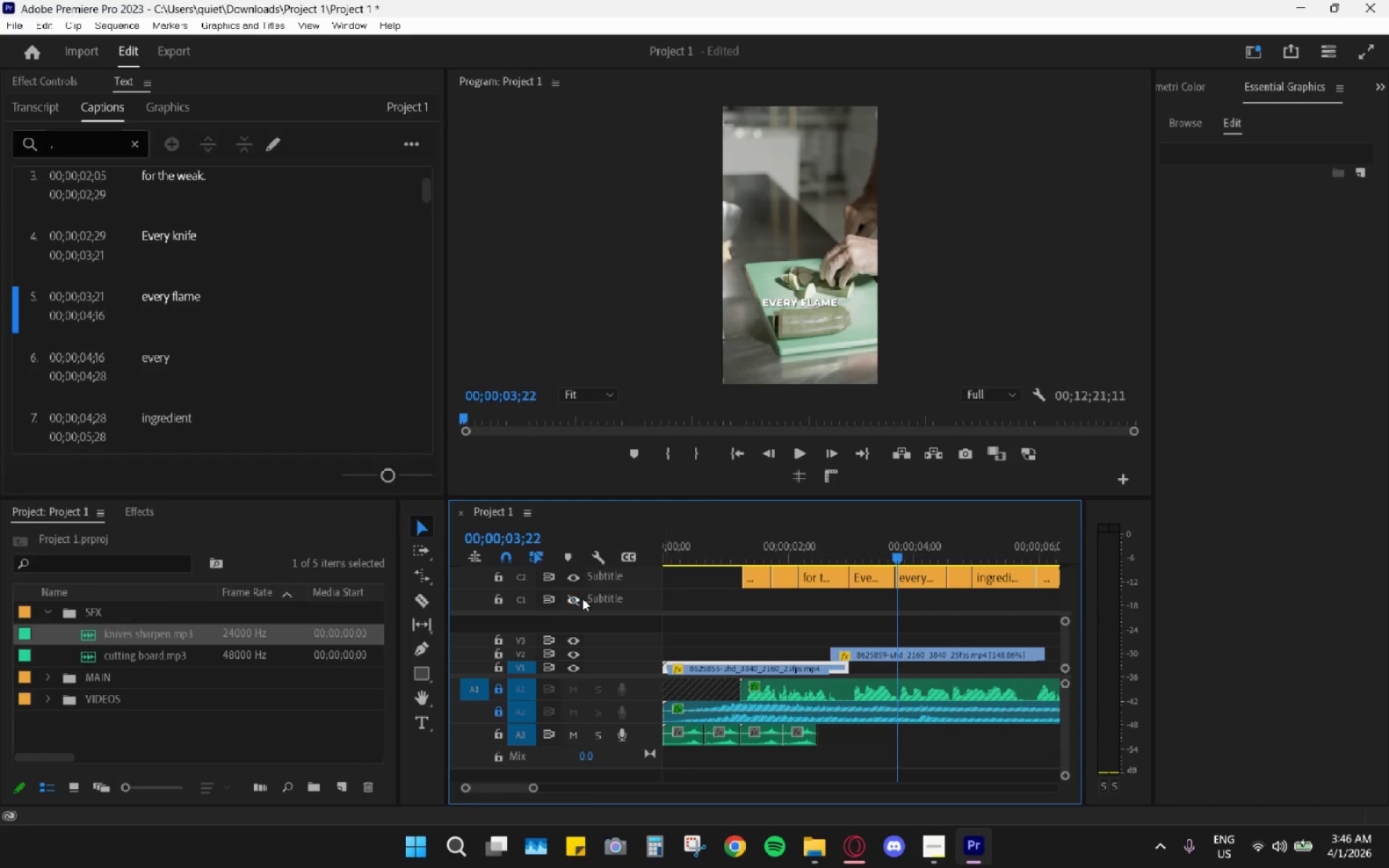 
scroll: coordinate [790, 617], scroll_direction: down, amount: 9.0
 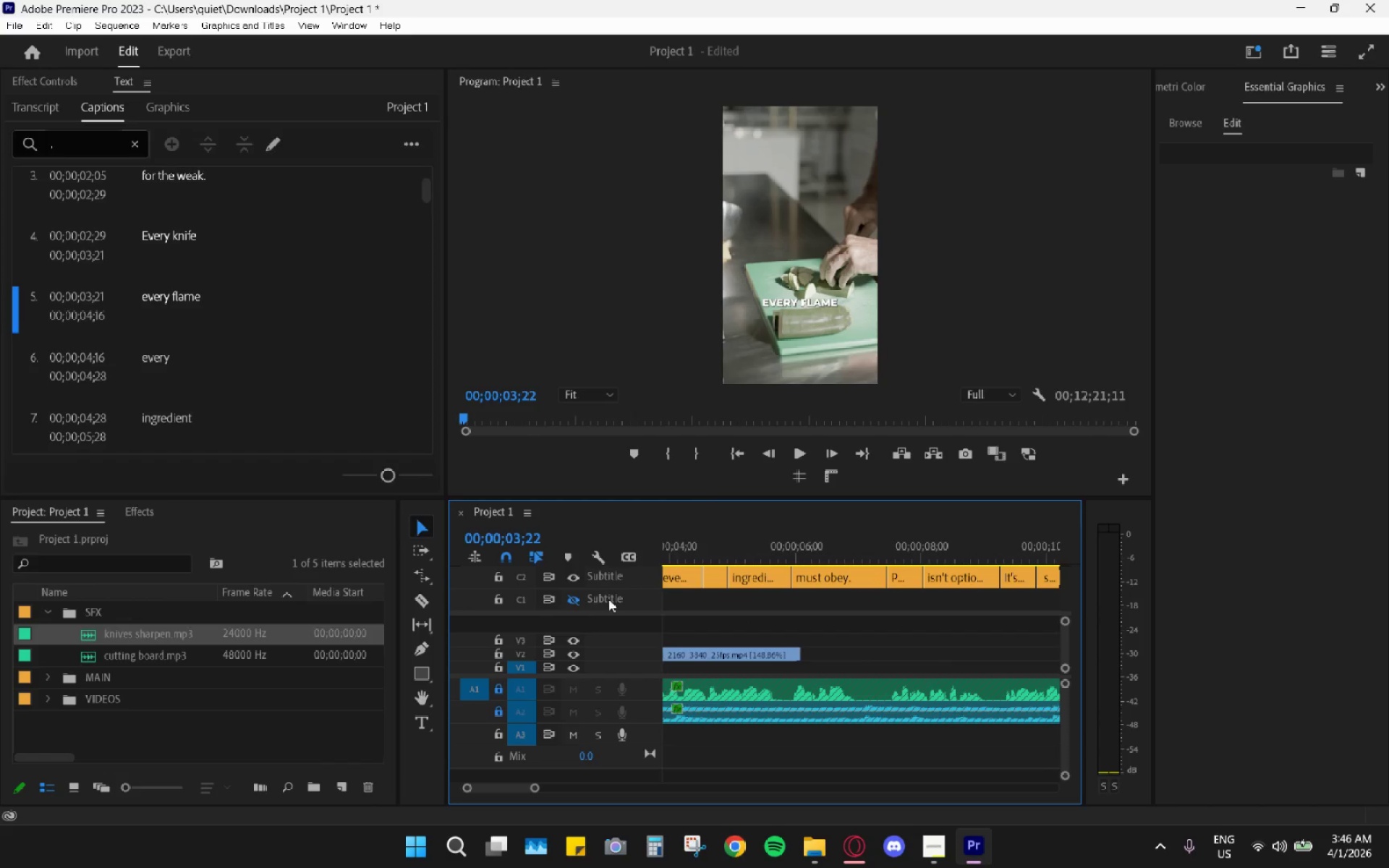 
right_click([616, 599])
 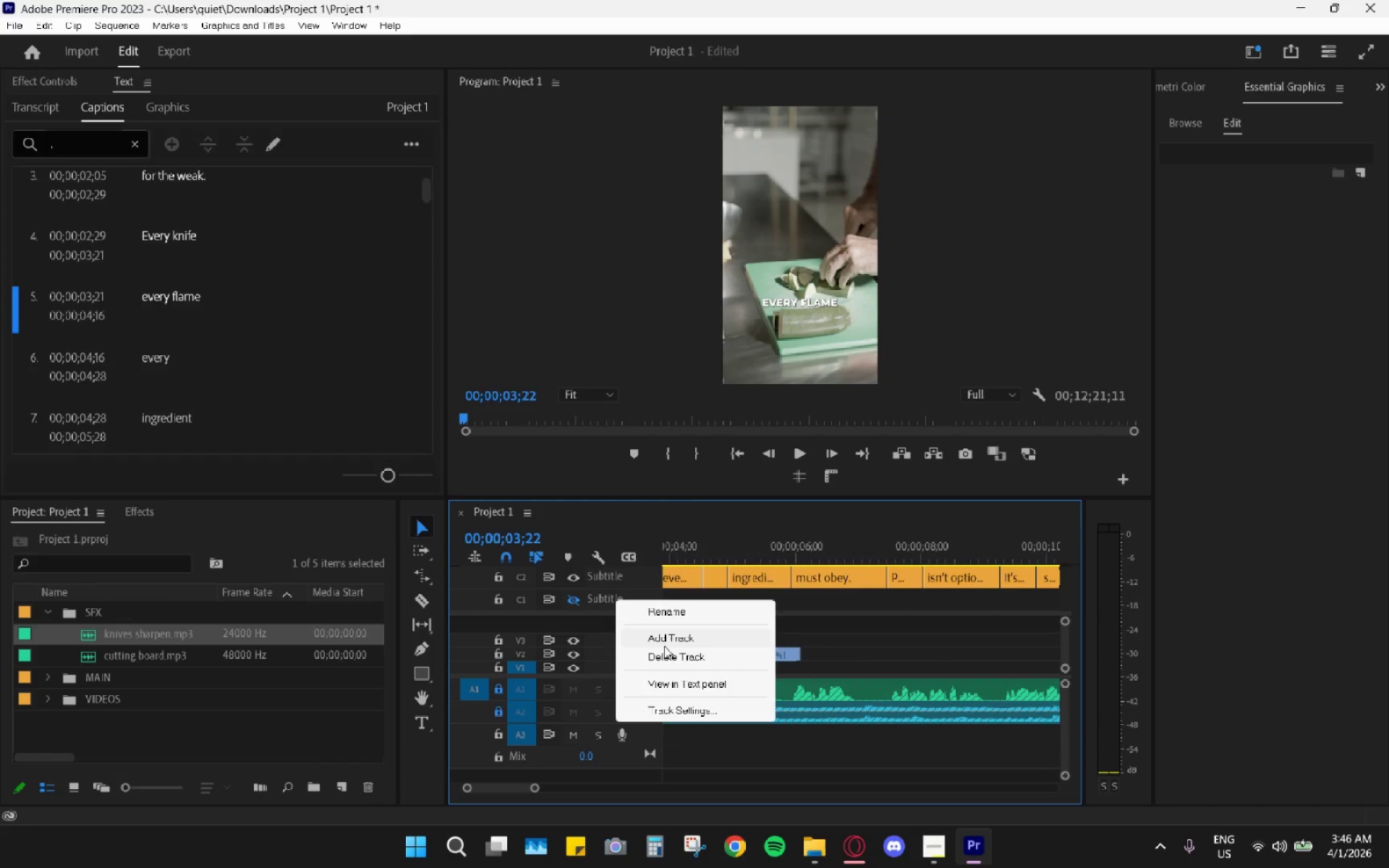 
left_click([667, 655])
 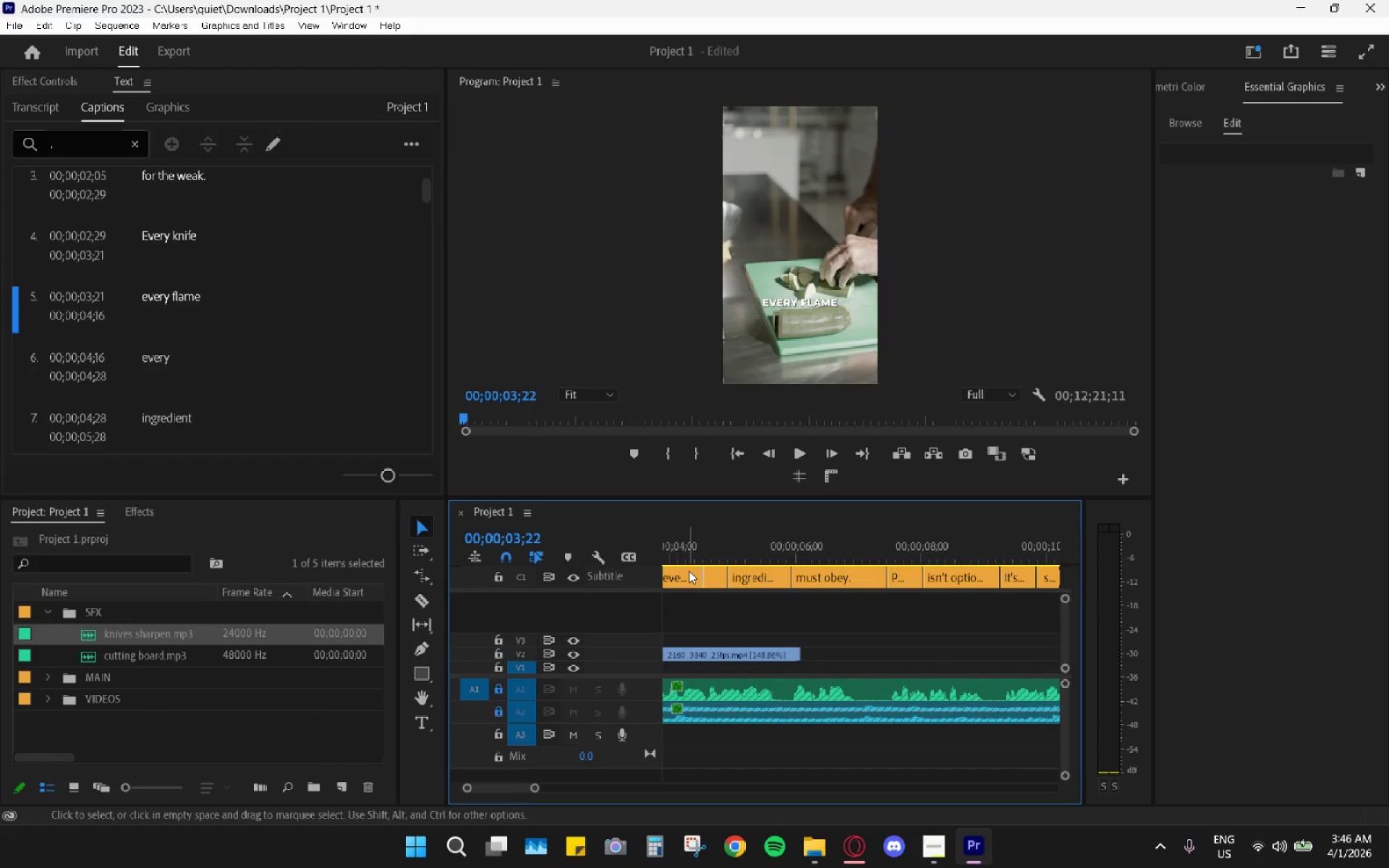 
left_click_drag(start_coordinate=[708, 542], to_coordinate=[524, 537])
 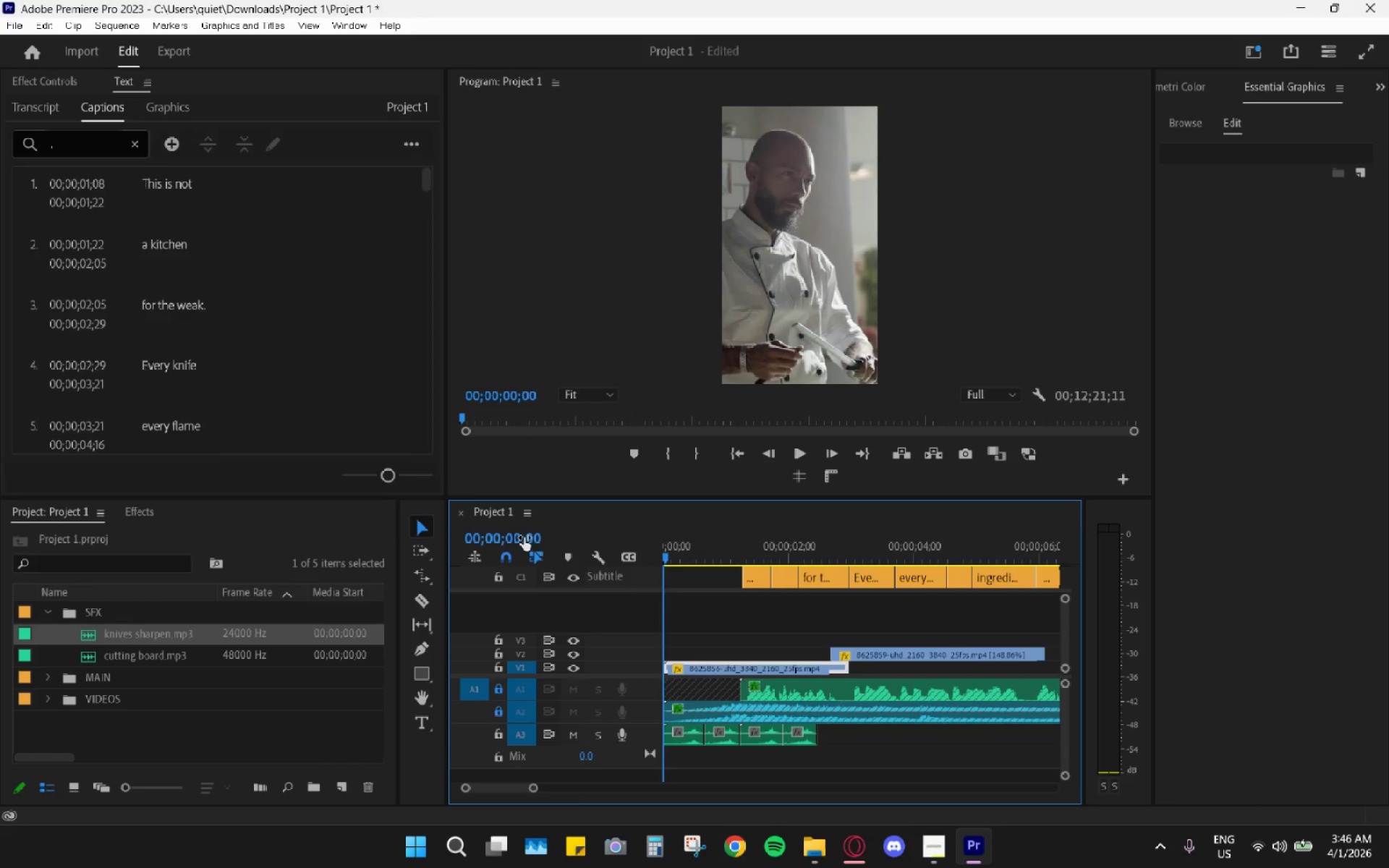 
key(Space)
 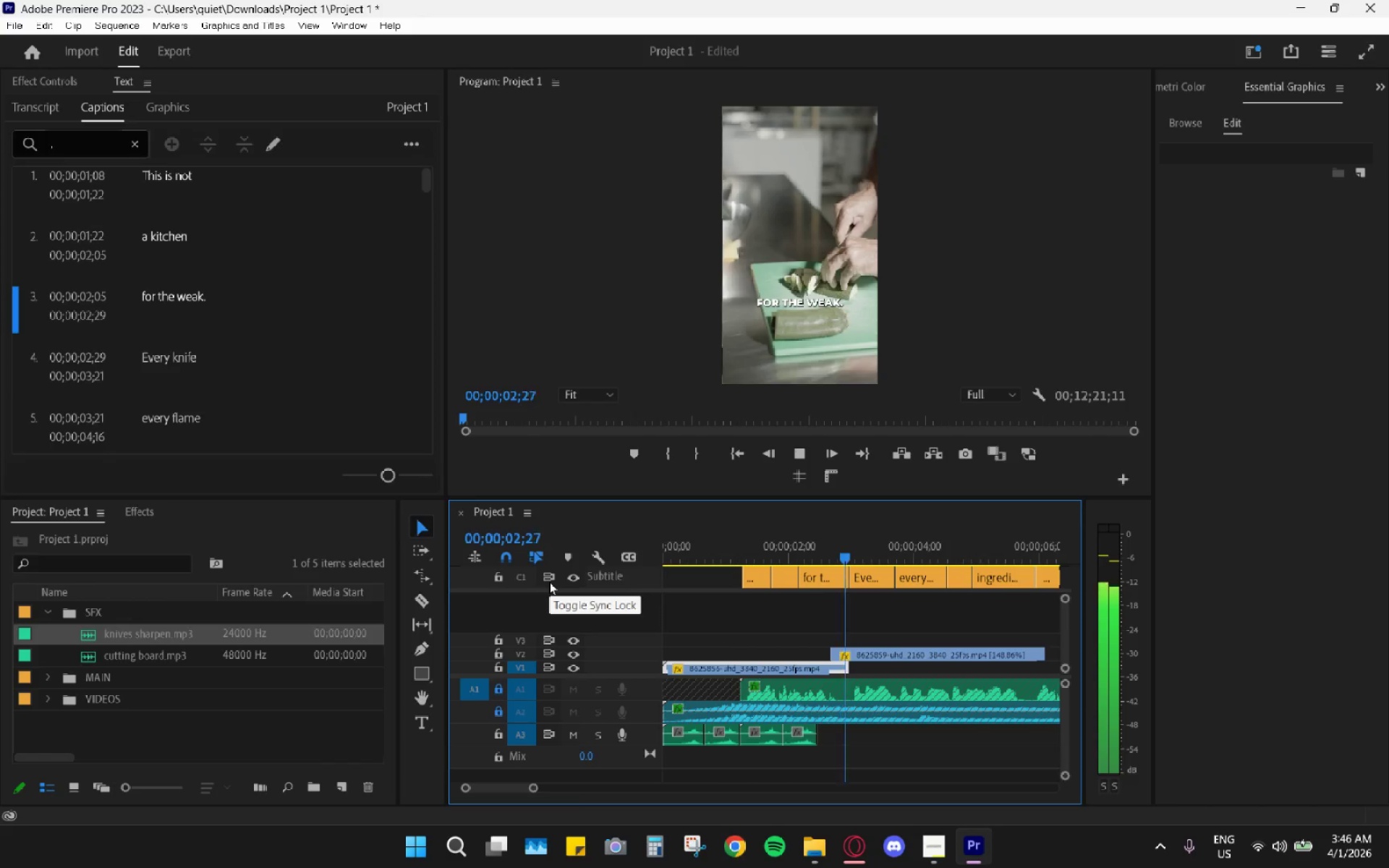 
key(Space)
 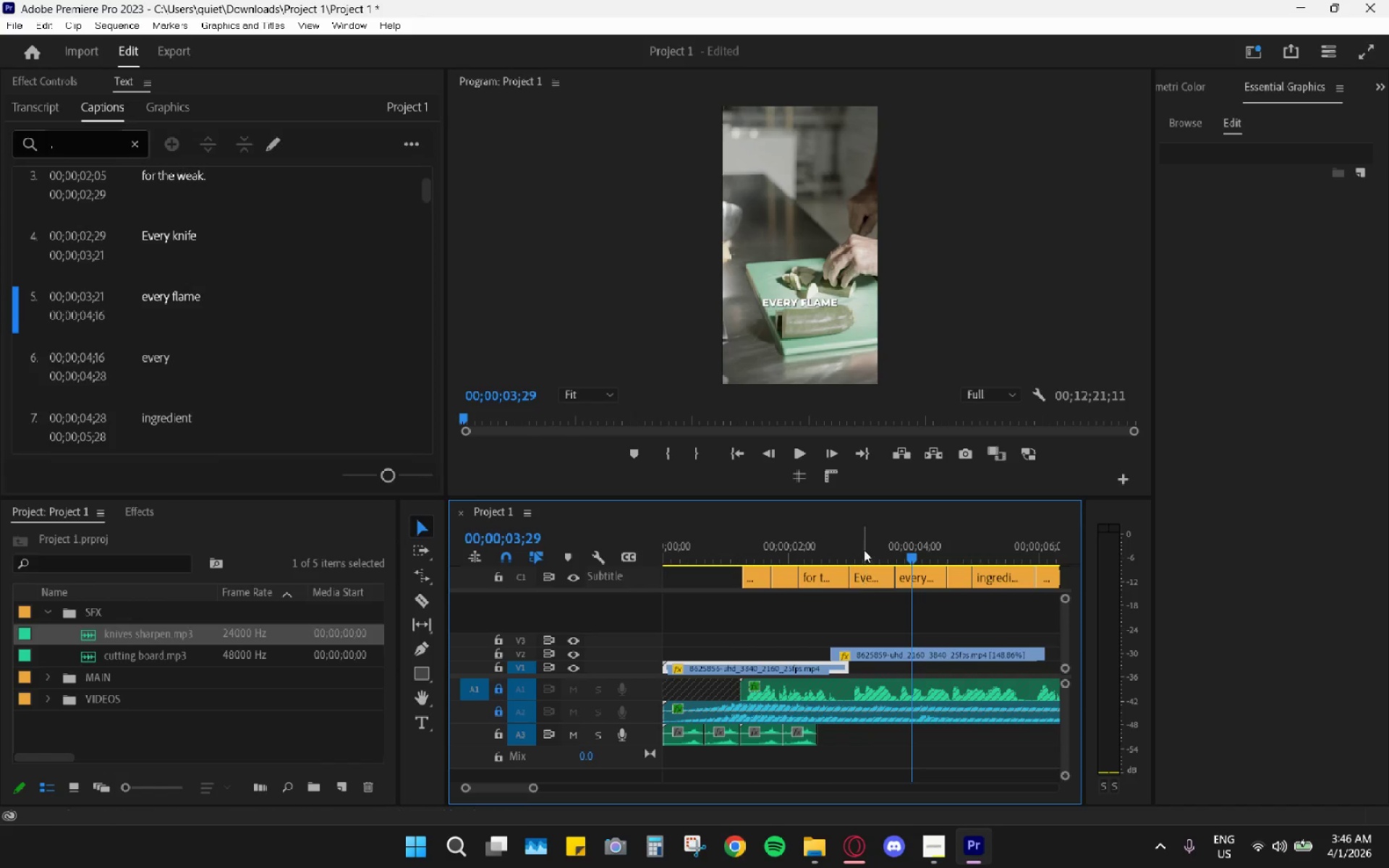 
hold_key(key=AltLeft, duration=1.31)
scroll: coordinate [890, 613], scroll_direction: down, amount: 5.0
 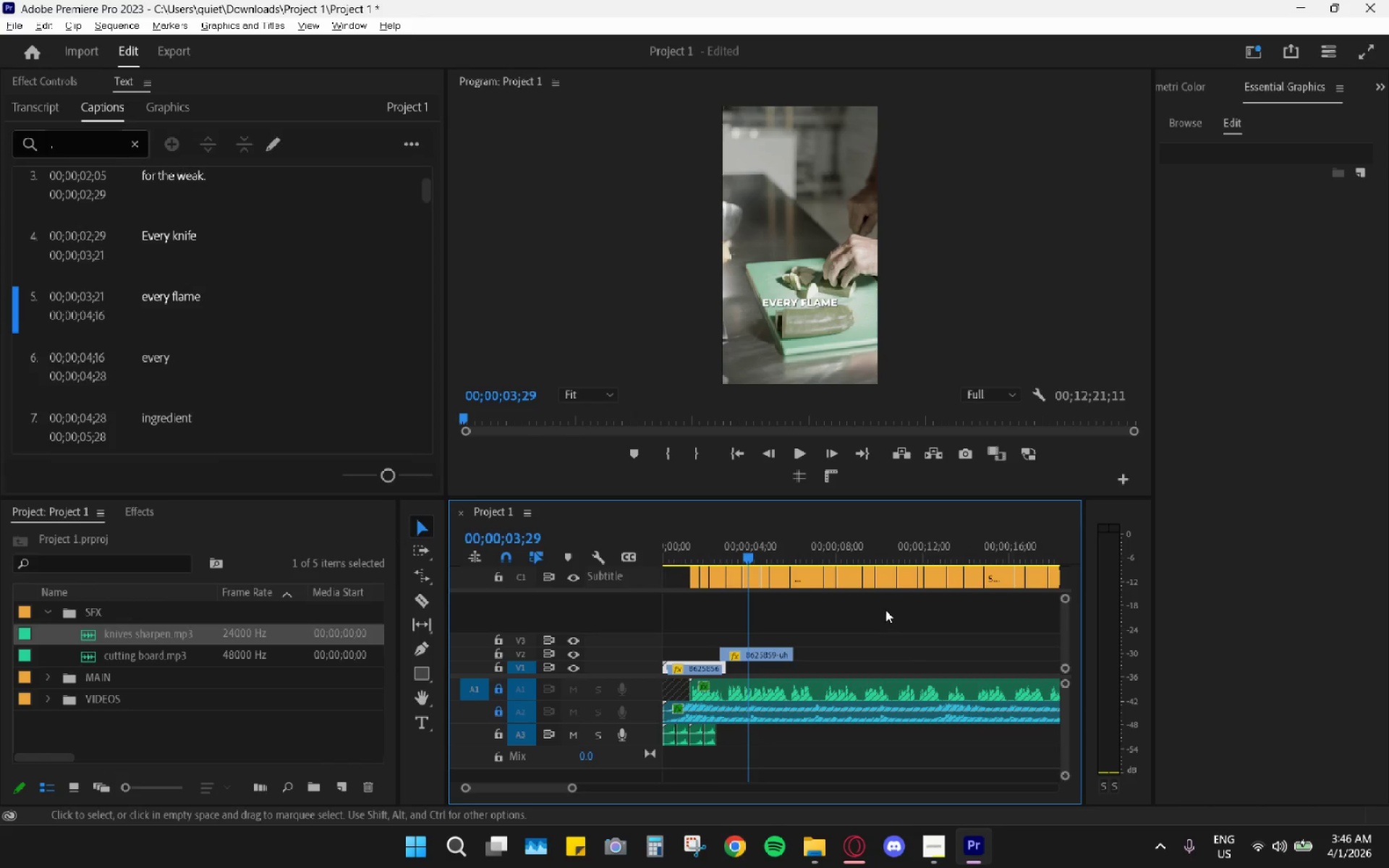 
hold_key(key=AltLeft, duration=0.66)
scroll: coordinate [841, 610], scroll_direction: down, amount: 10.0
 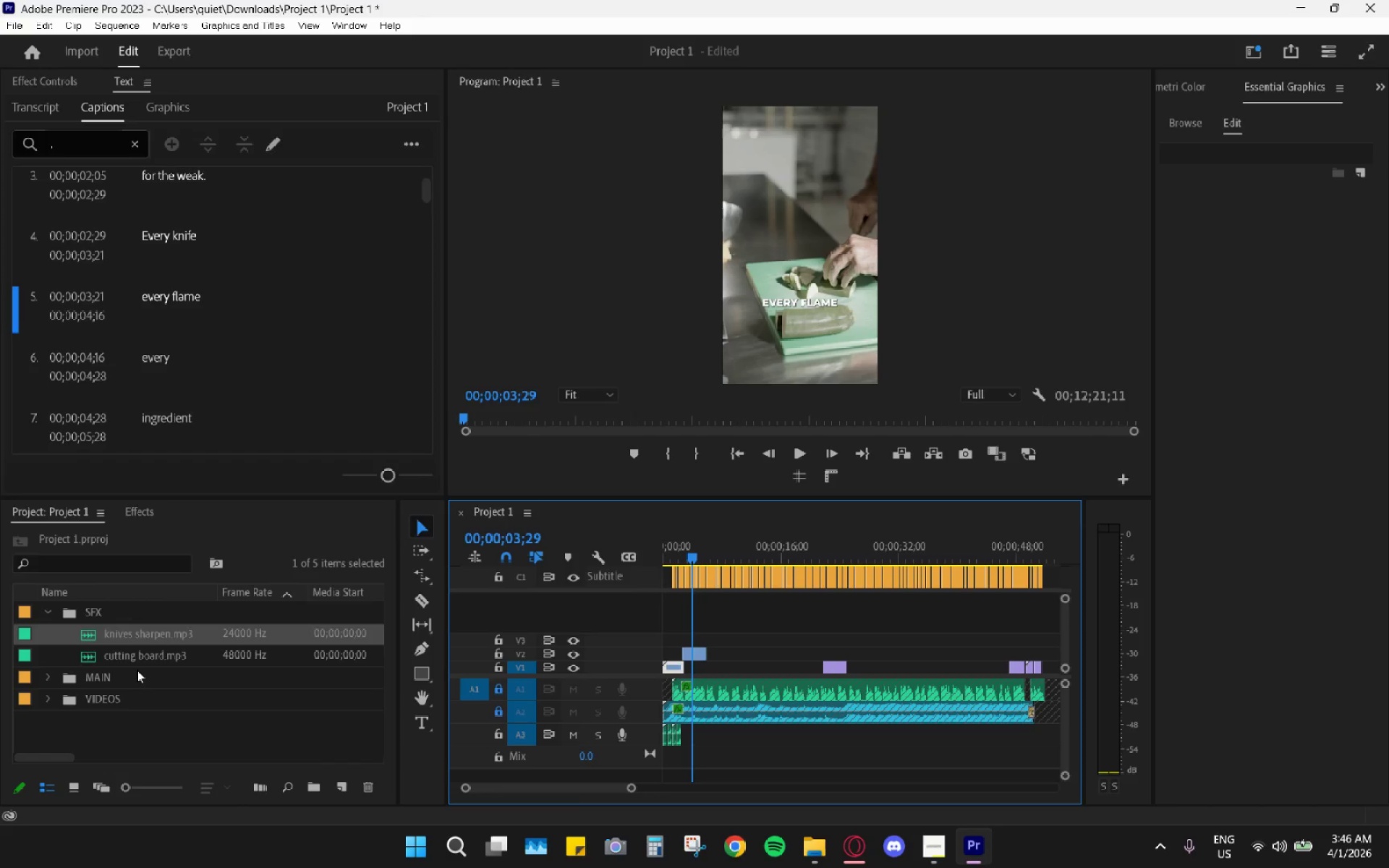 
scroll: coordinate [781, 633], scroll_direction: up, amount: 8.0
 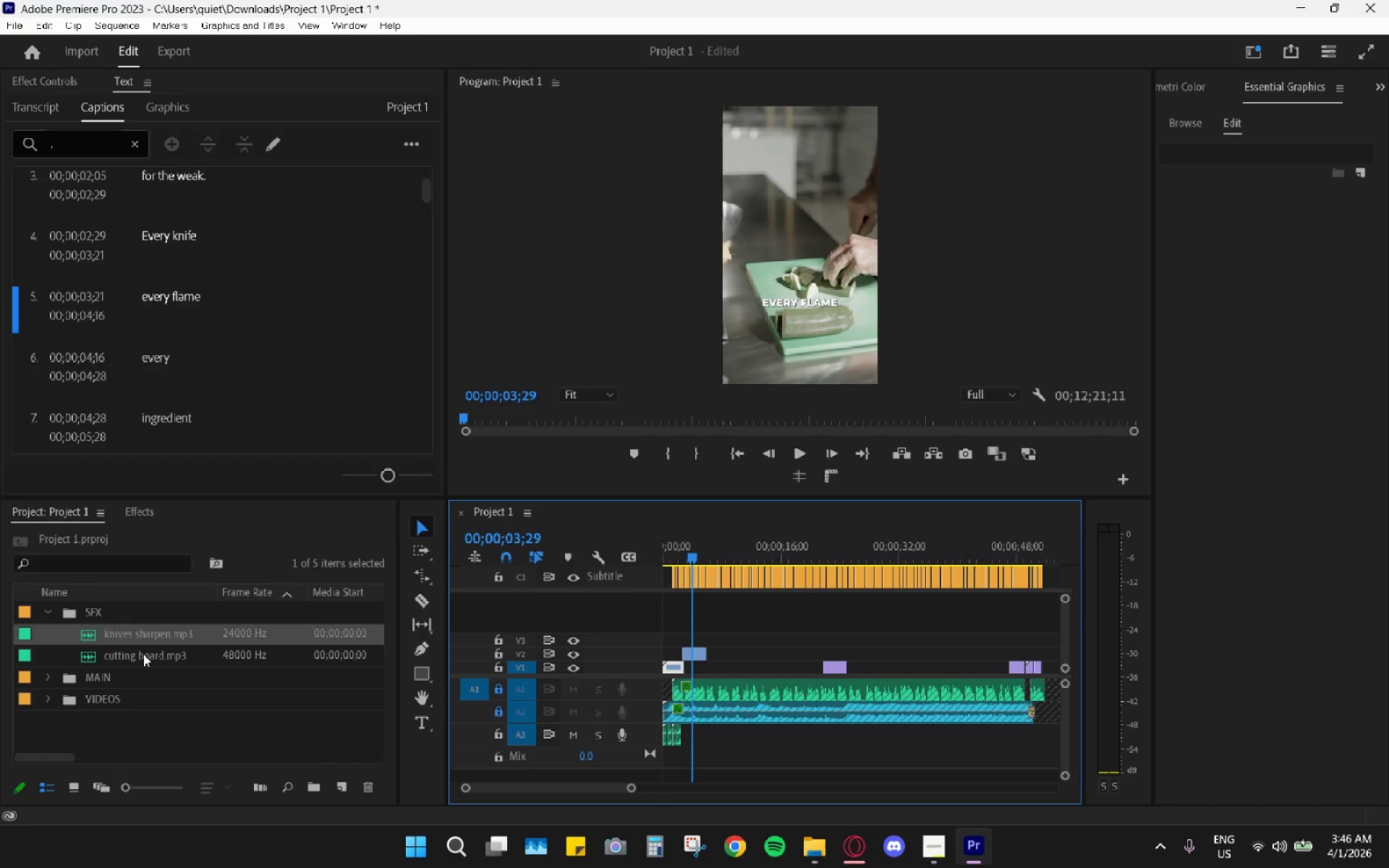 
left_click_drag(start_coordinate=[138, 654], to_coordinate=[687, 734])
 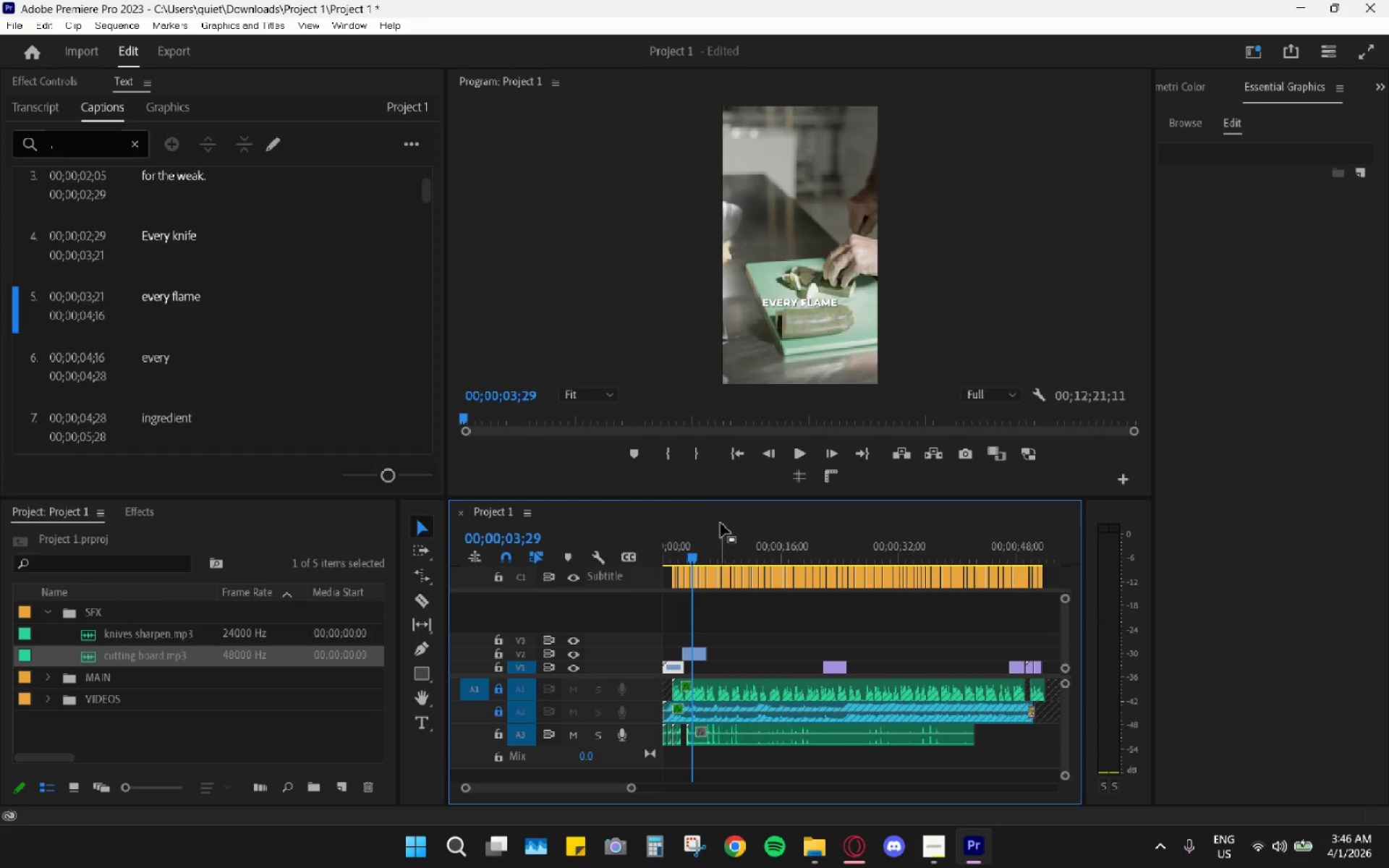 
left_click_drag(start_coordinate=[718, 519], to_coordinate=[710, 527])
 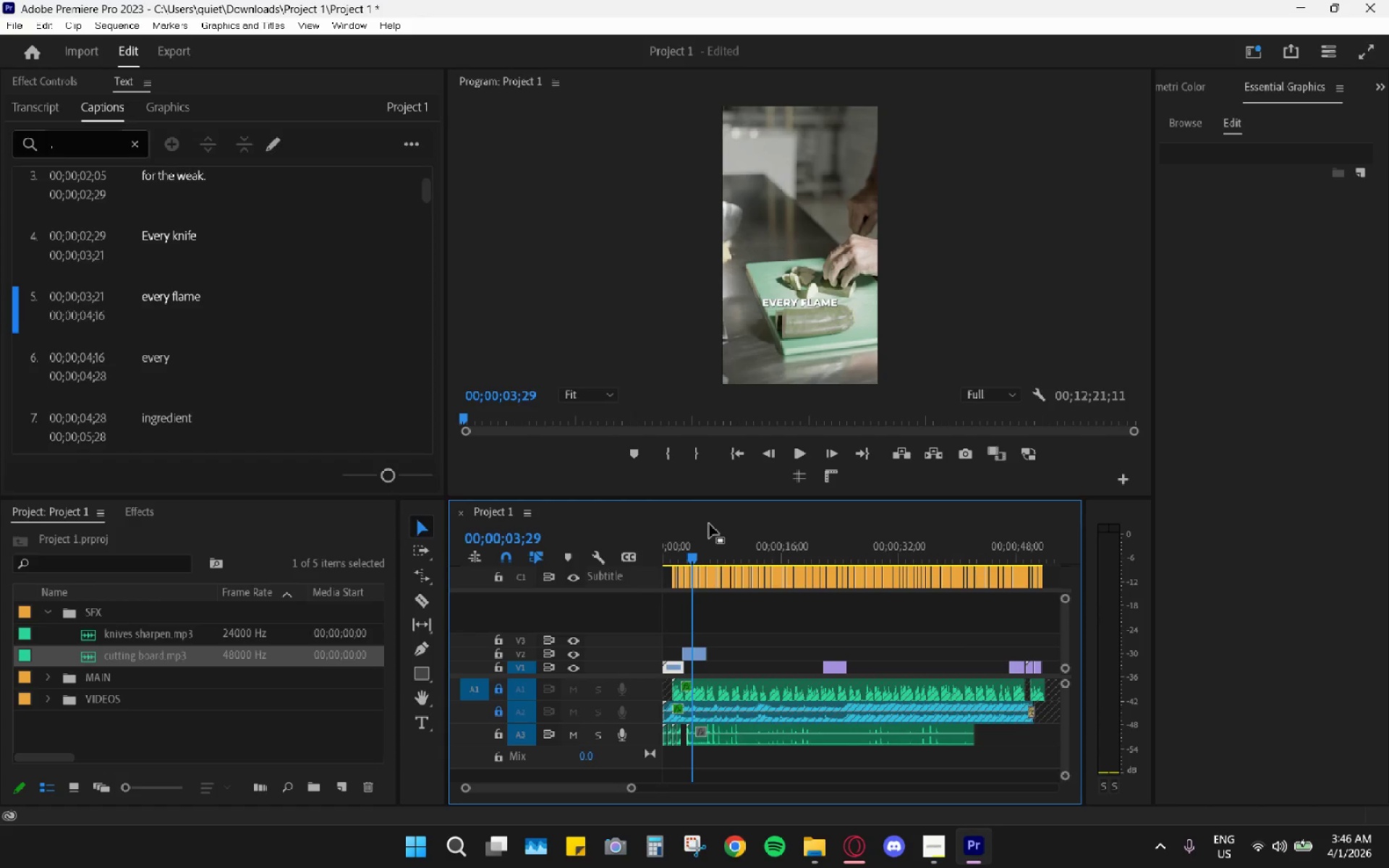 
key(Space)
 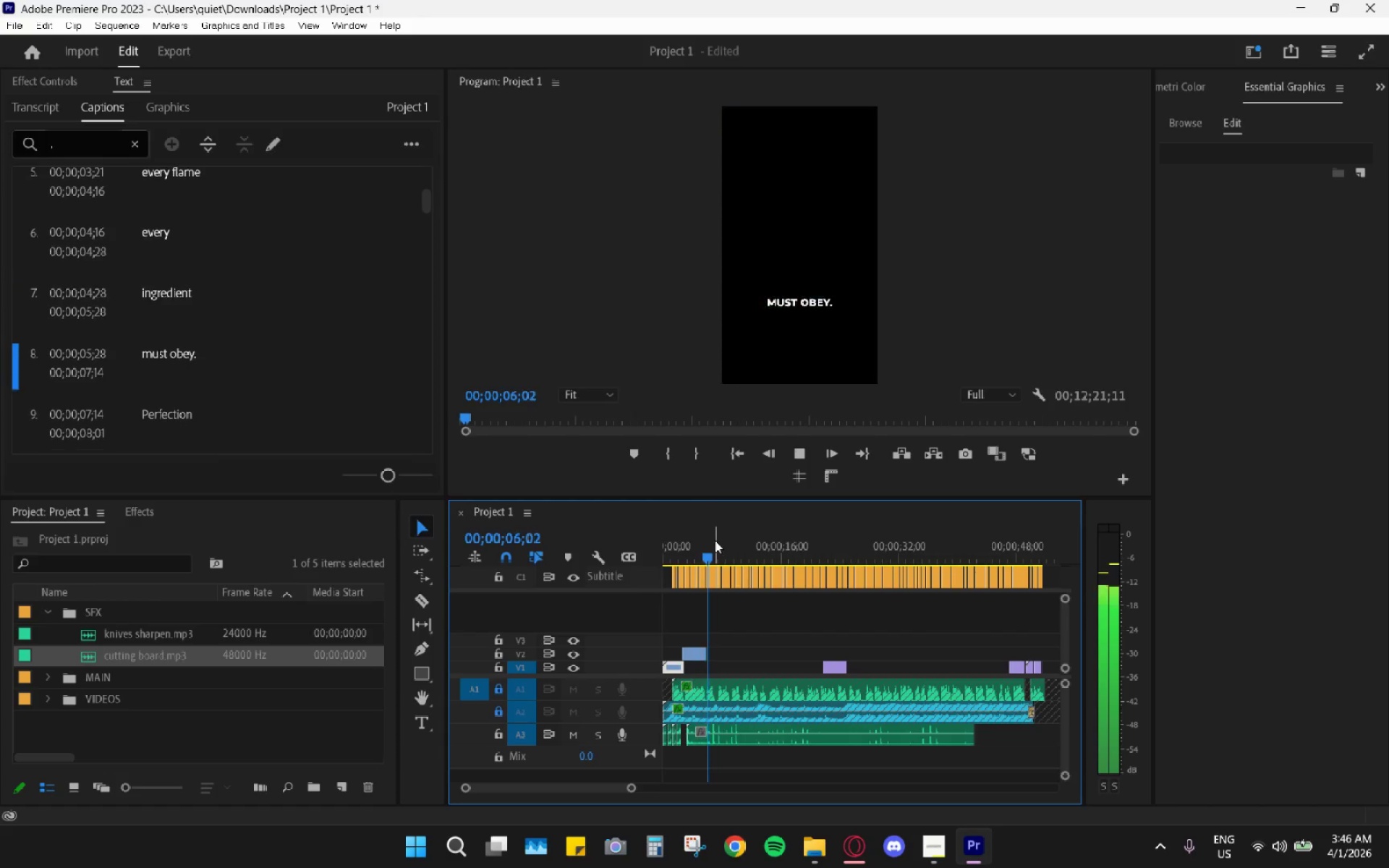 
key(Space)
 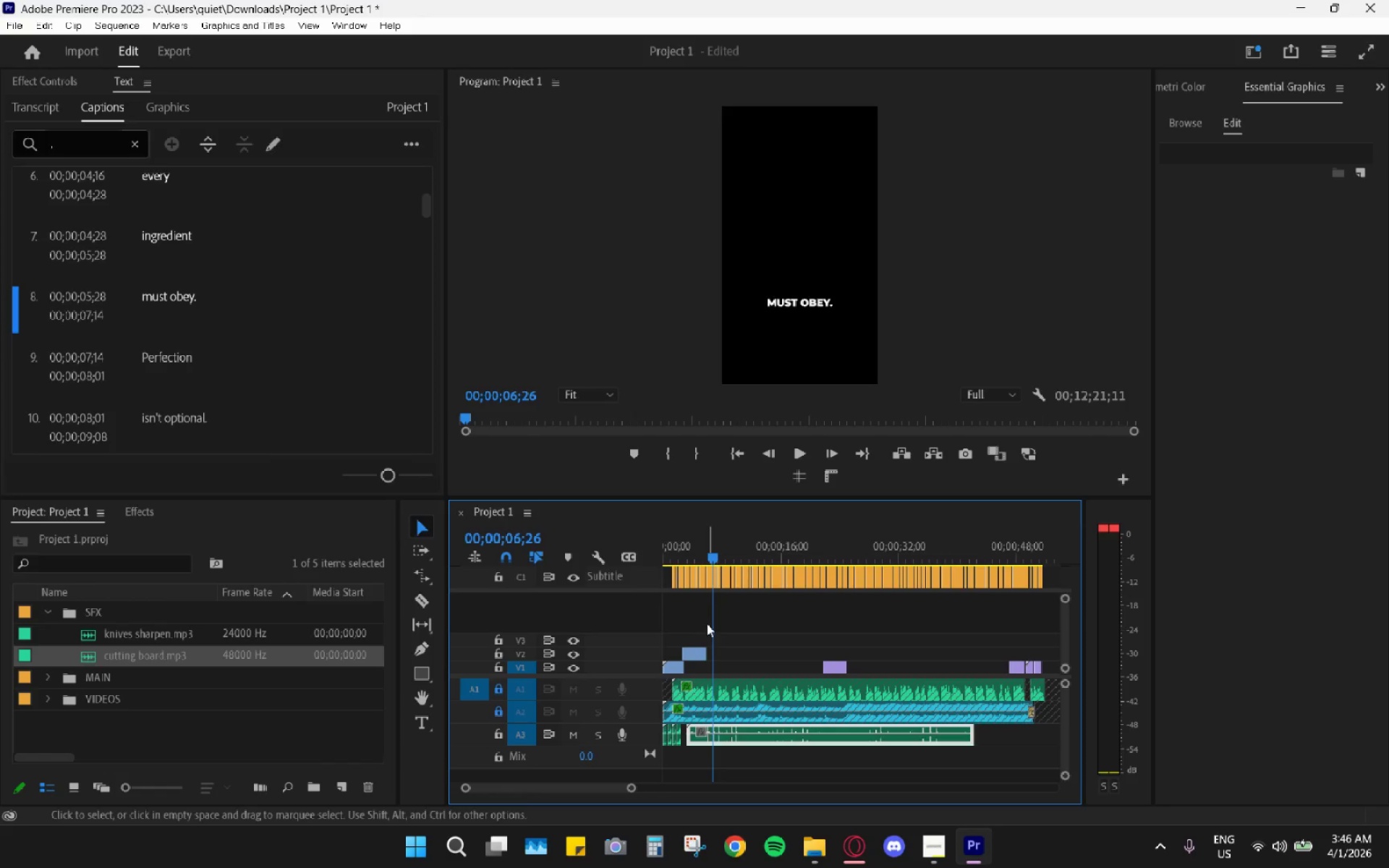 
hold_key(key=AltLeft, duration=0.92)
 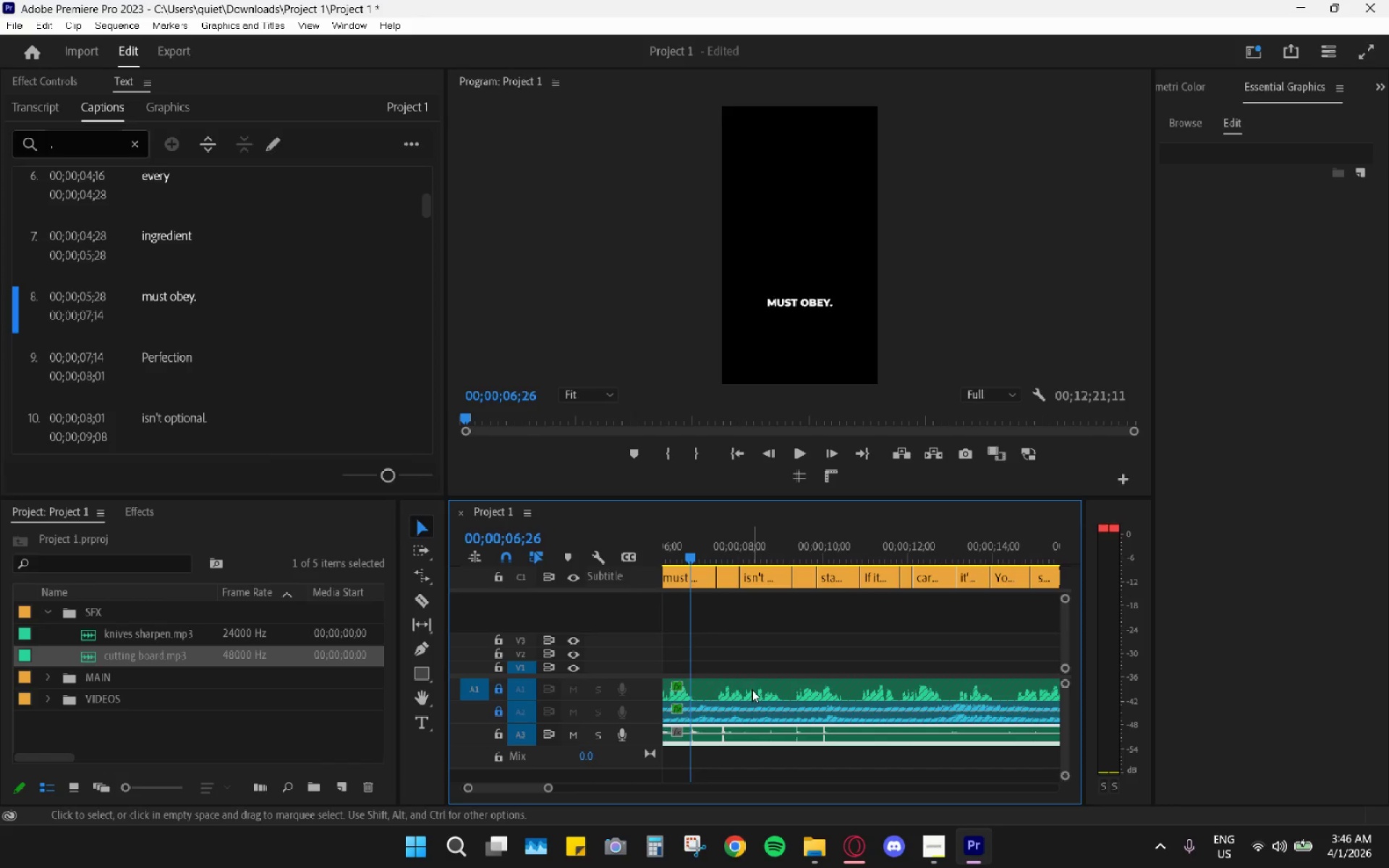 
key(Control+ControlLeft)
 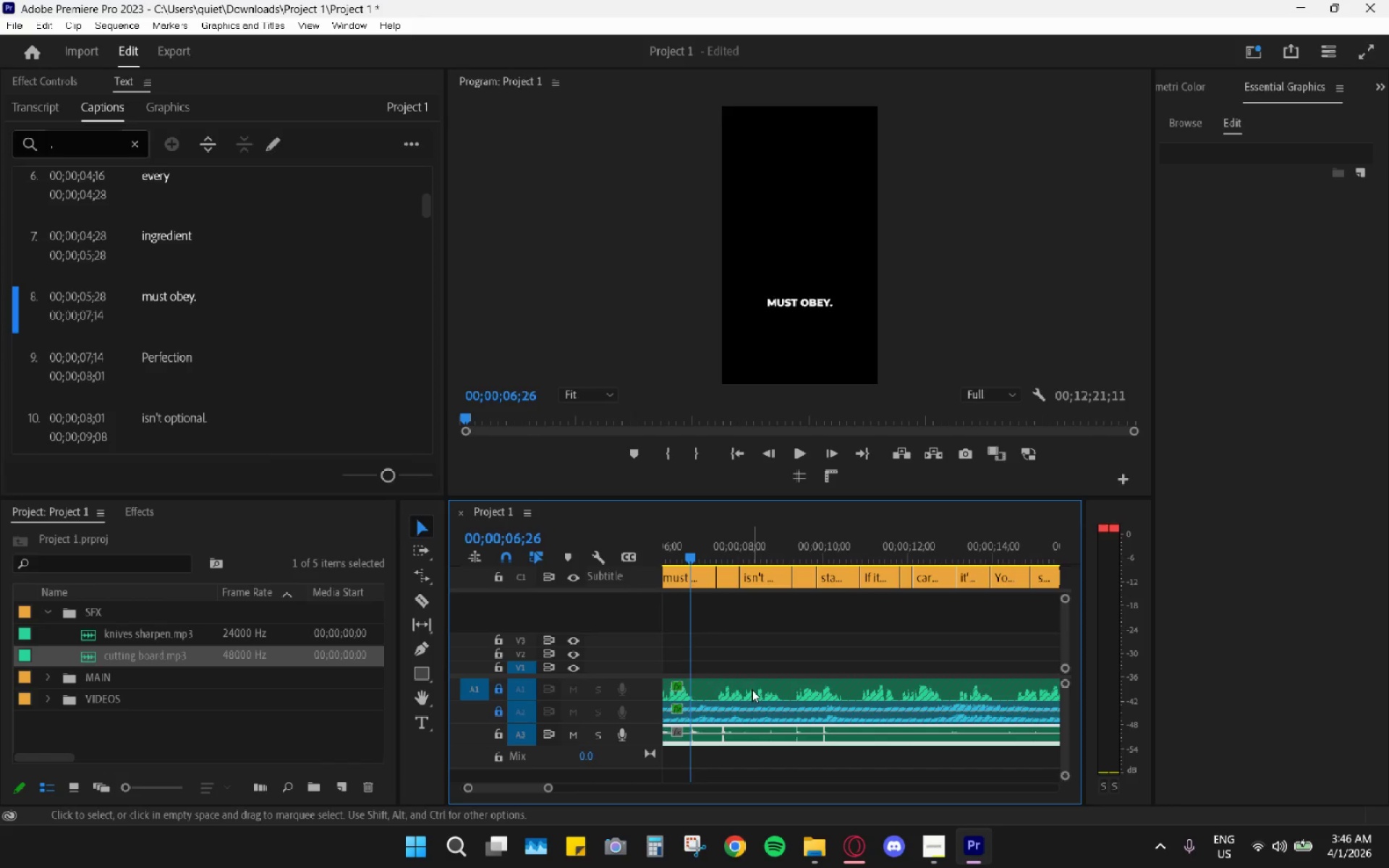 
scroll: coordinate [723, 738], scroll_direction: up, amount: 16.0
 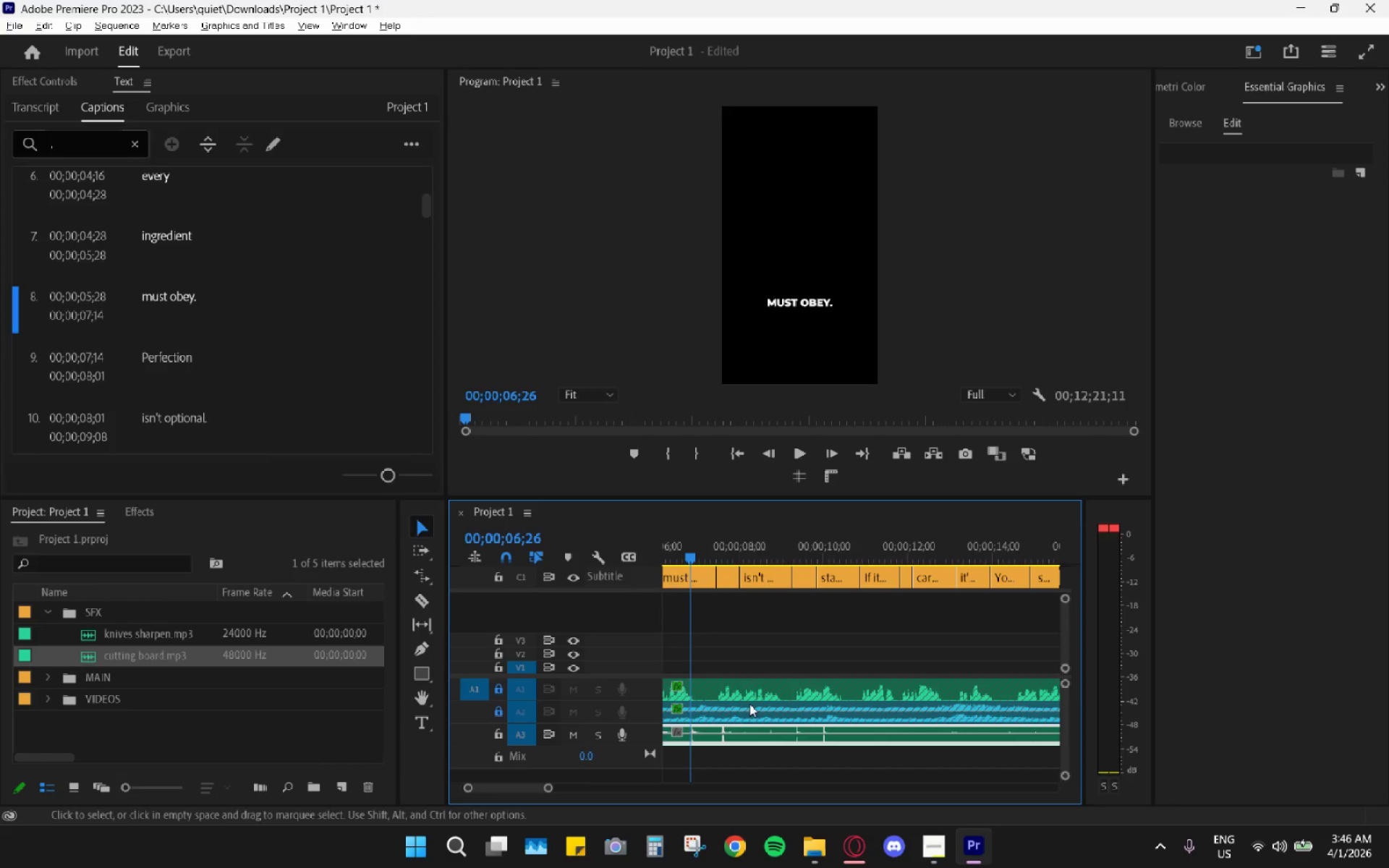 
key(Space)
 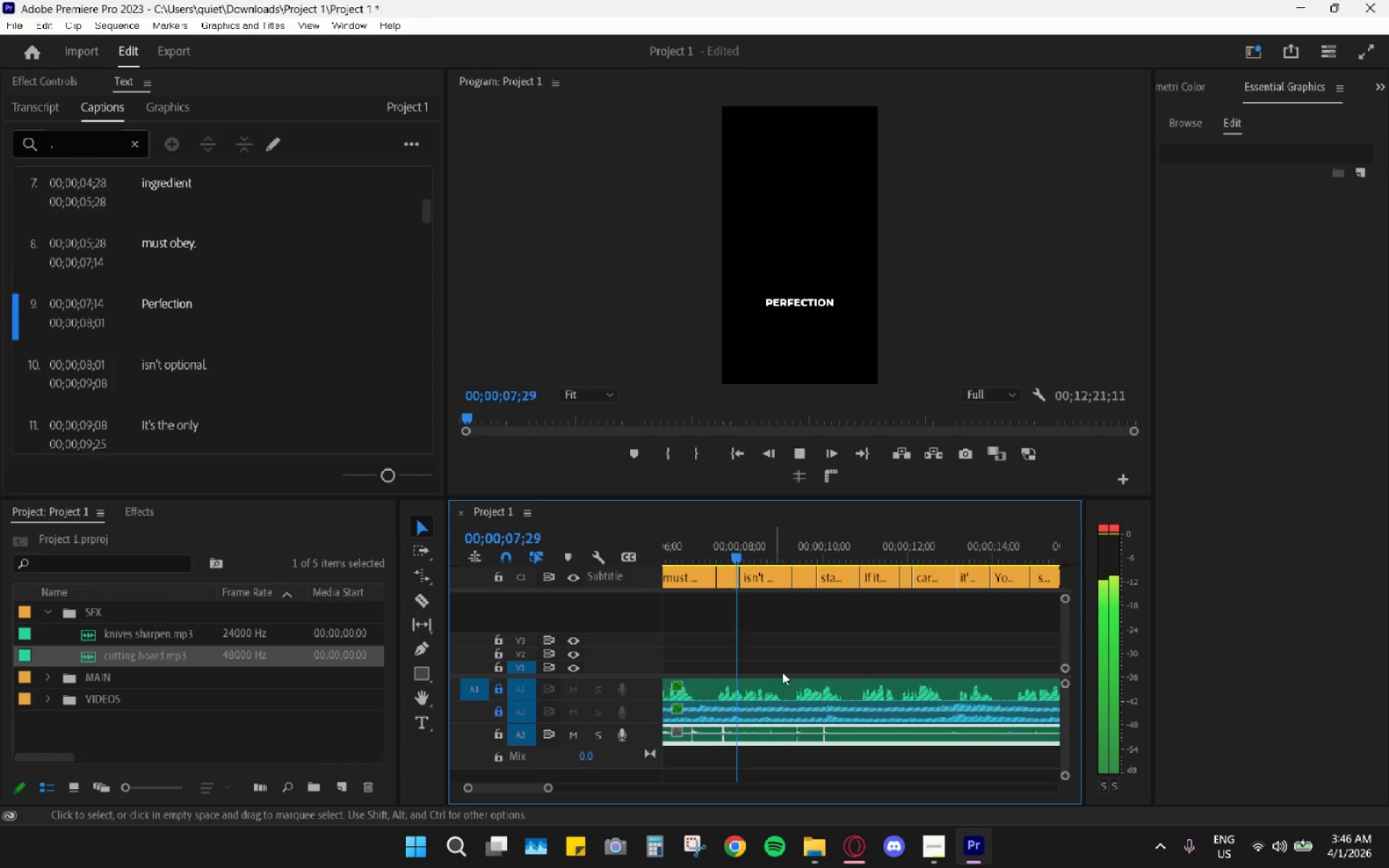 
key(Space)
 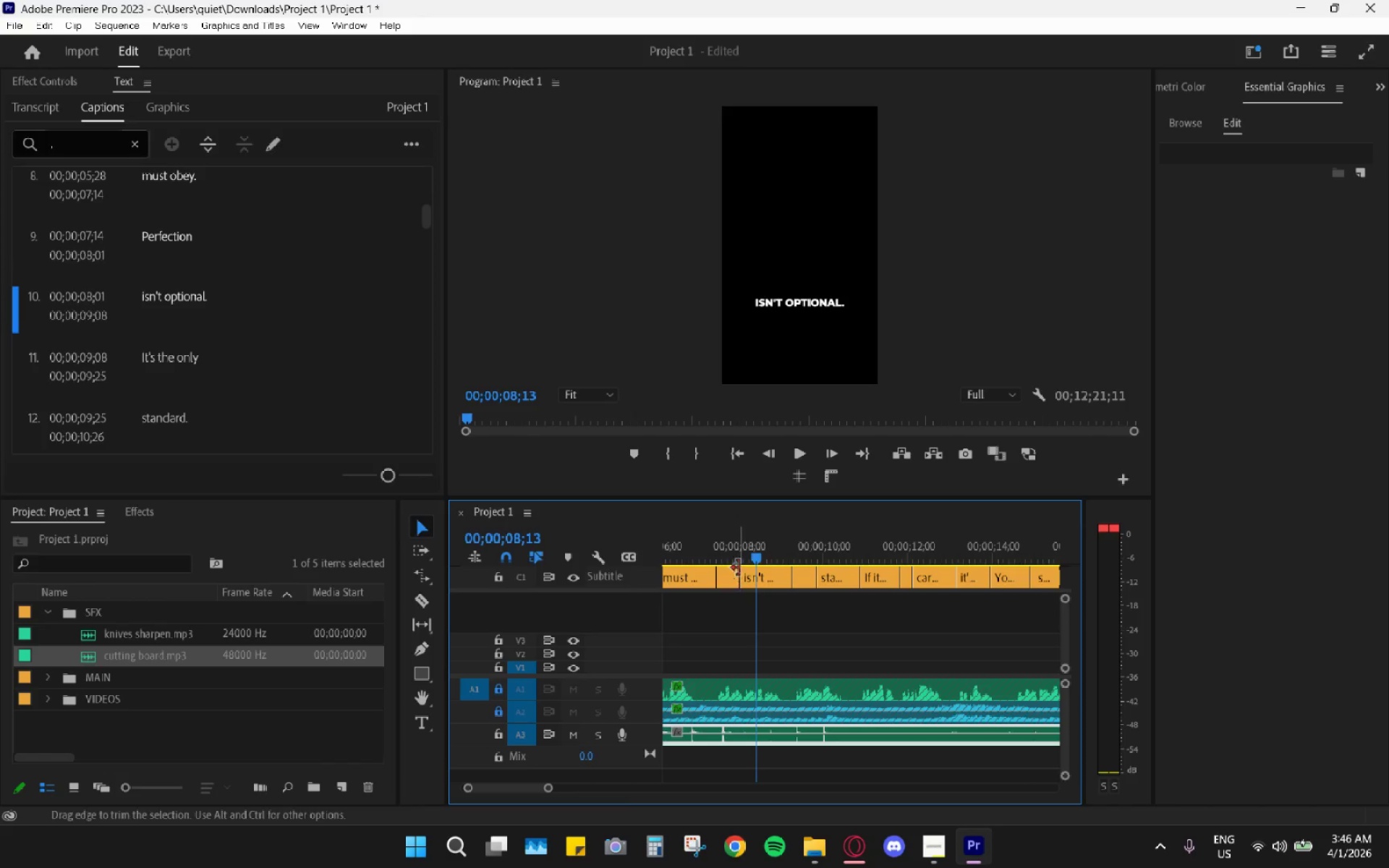 
left_click_drag(start_coordinate=[739, 541], to_coordinate=[720, 537])
 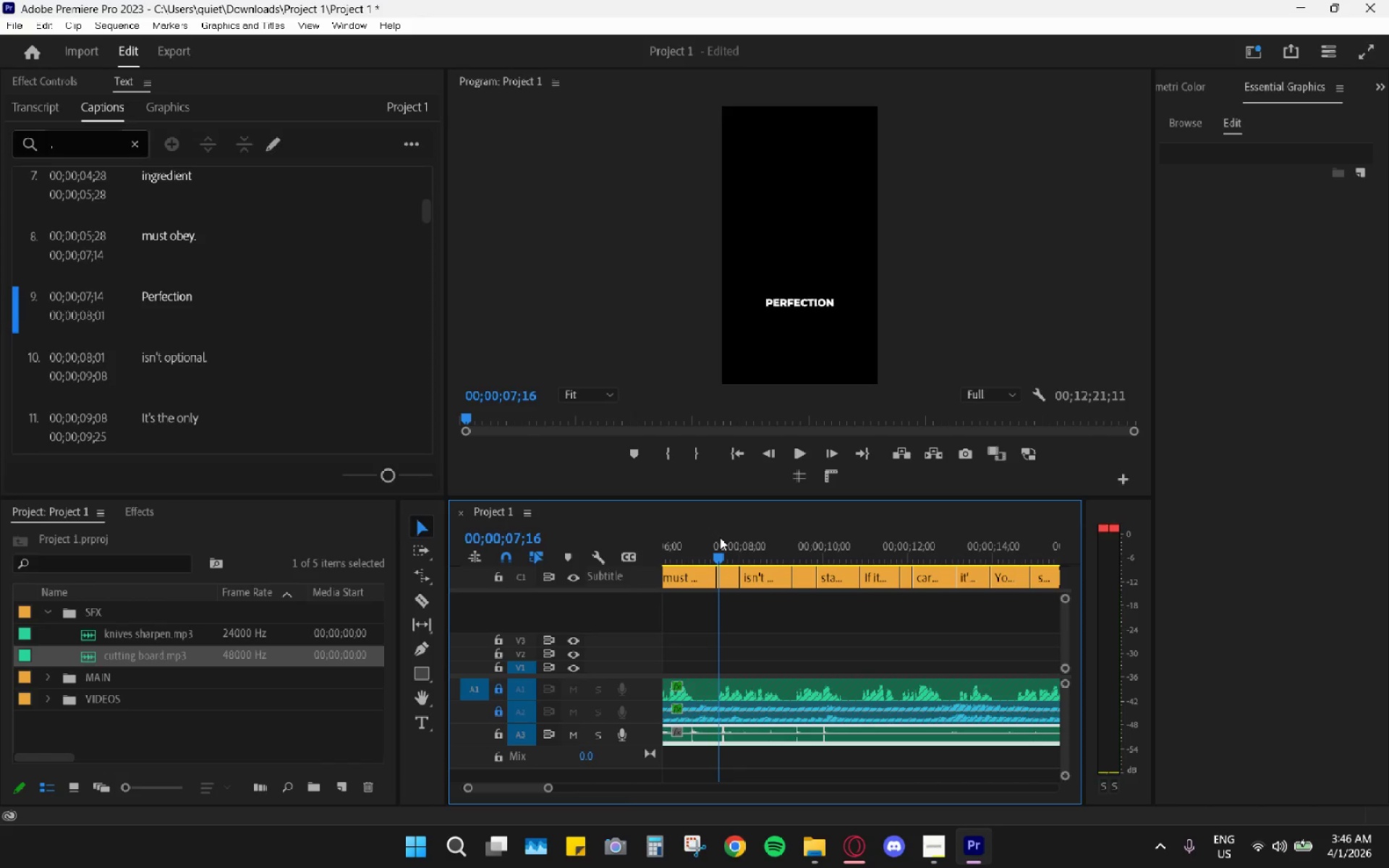 
key(Space)
 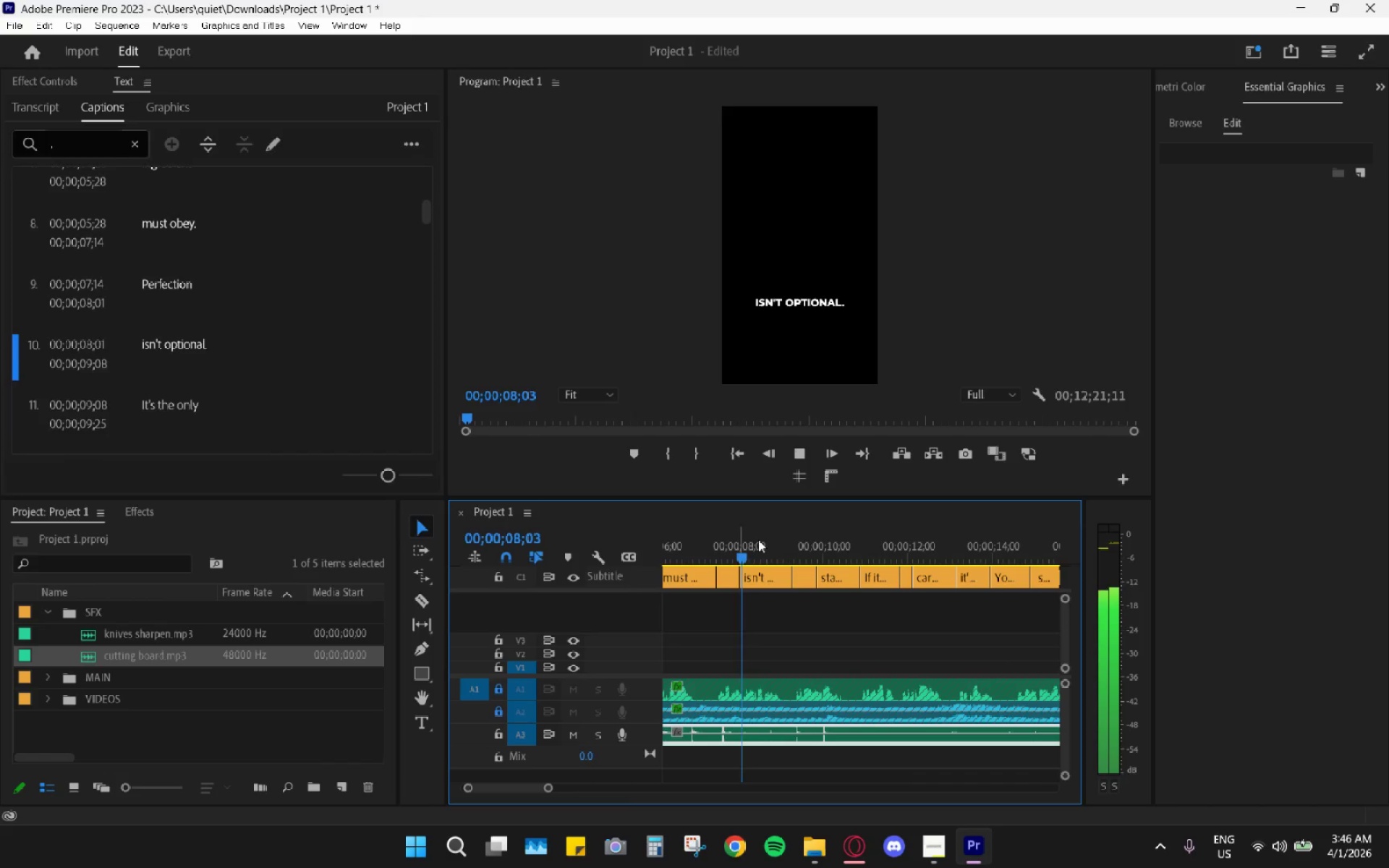 
left_click_drag(start_coordinate=[792, 530], to_coordinate=[546, 534])
 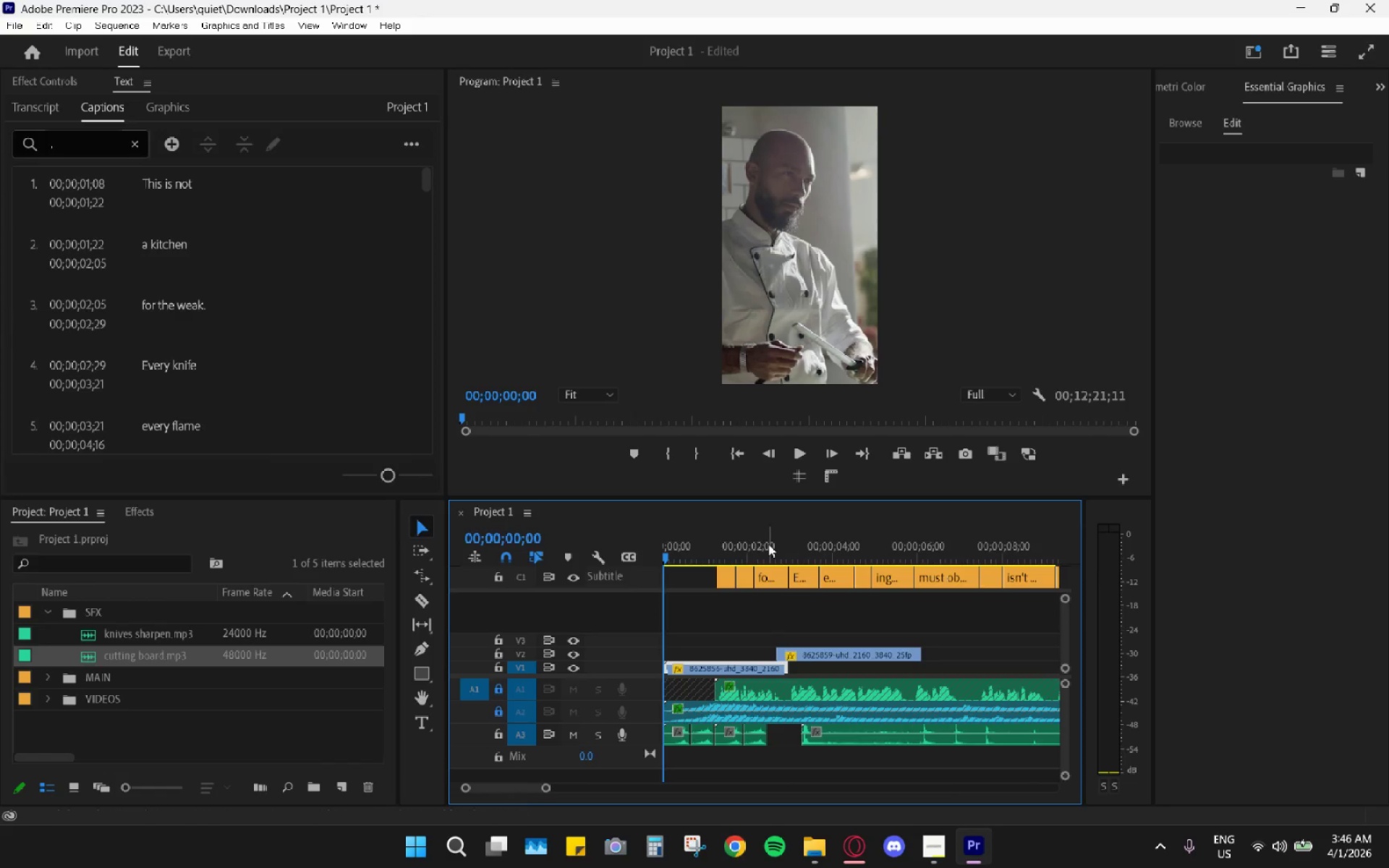 
left_click_drag(start_coordinate=[778, 532], to_coordinate=[781, 535])
 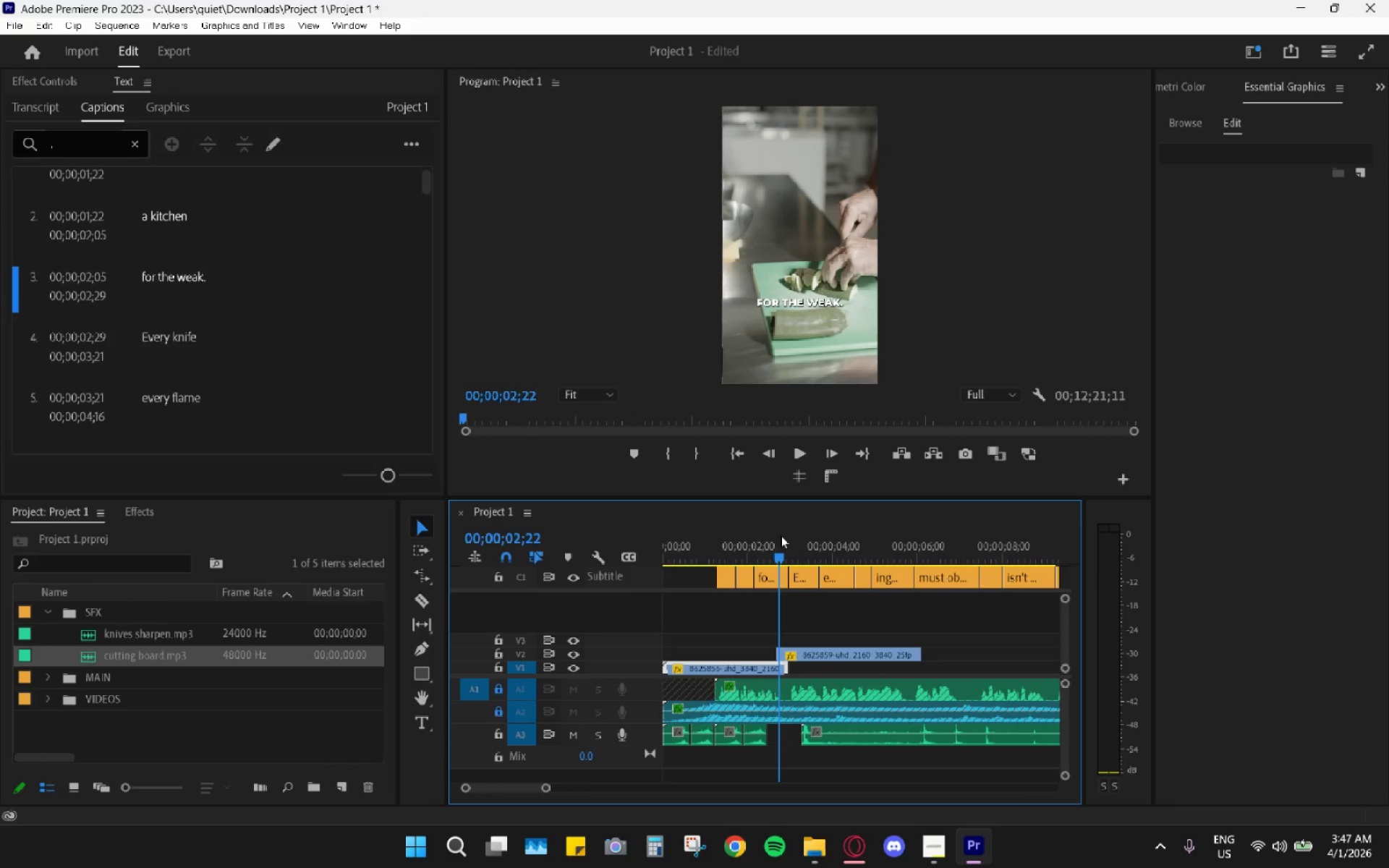 
key(Space)
 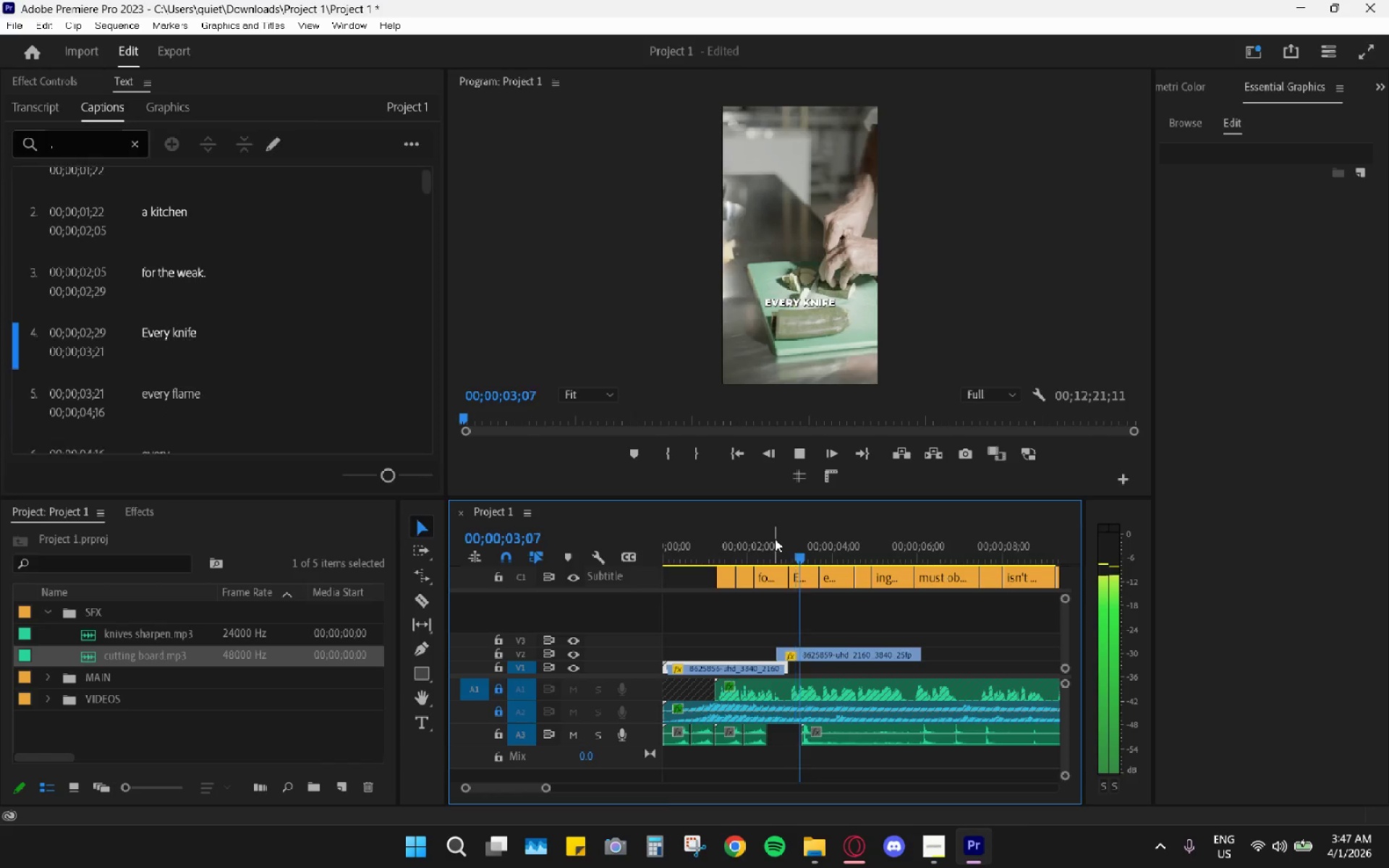 
key(Space)
 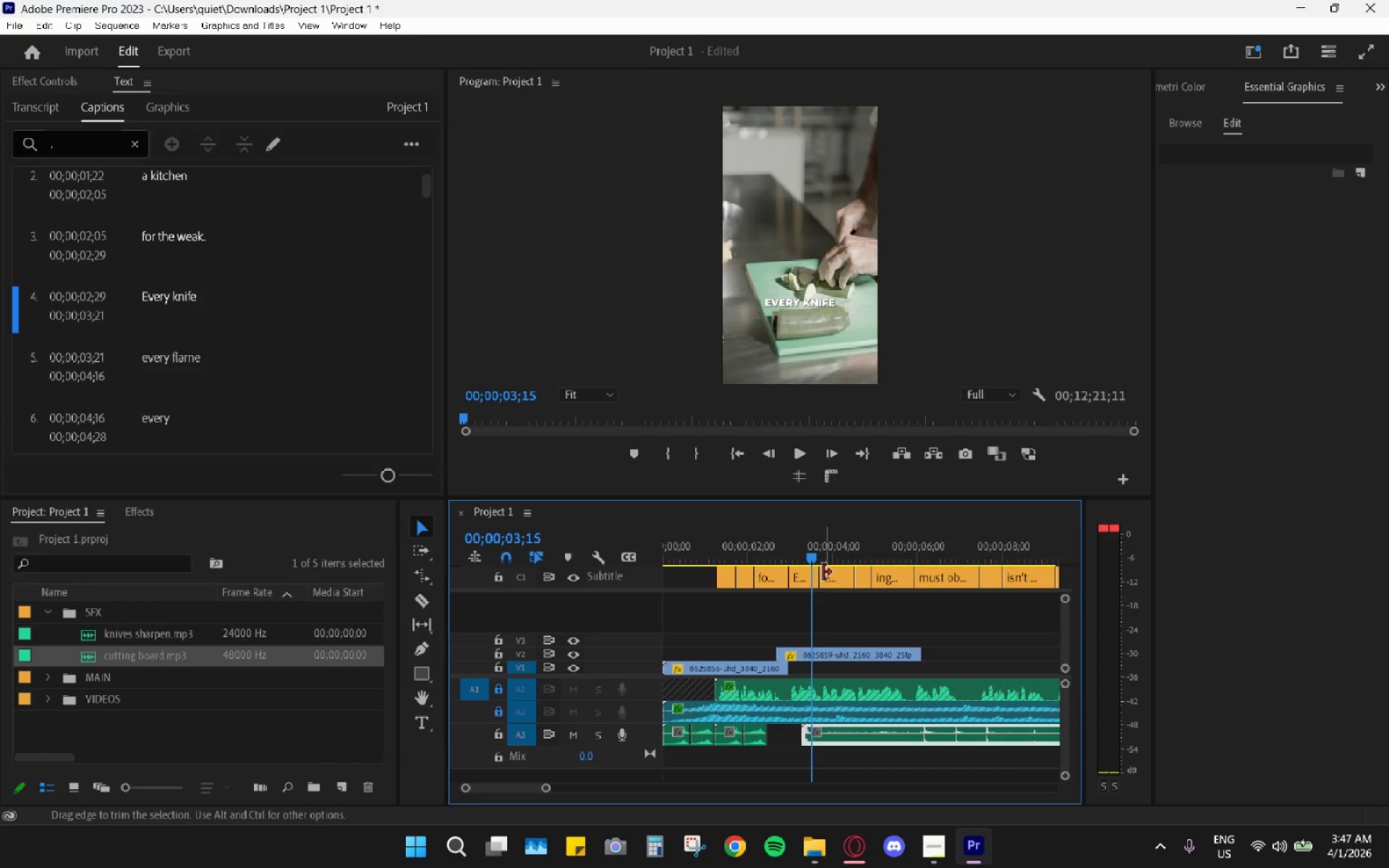 
key(Space)
 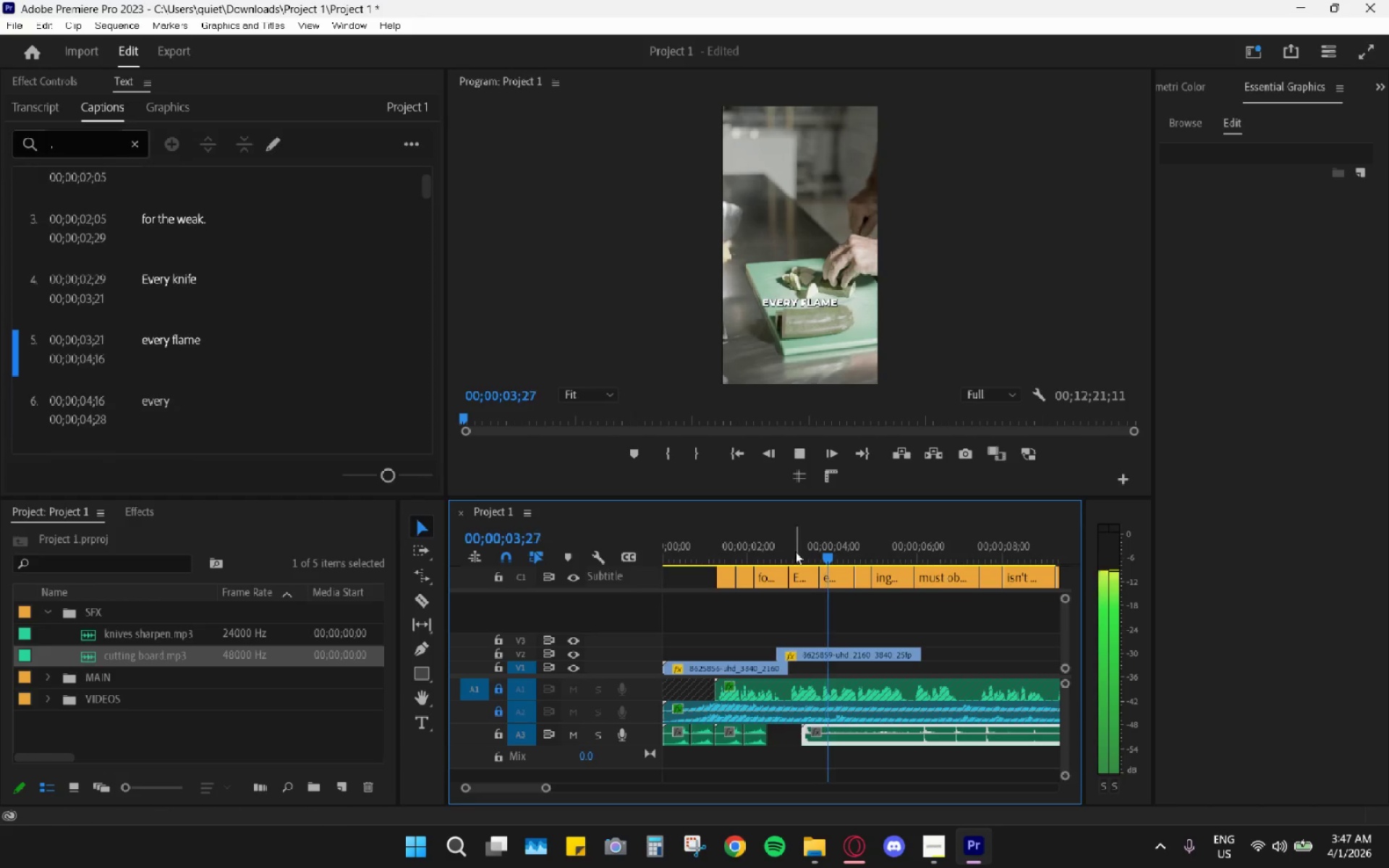 
left_click([794, 543])
 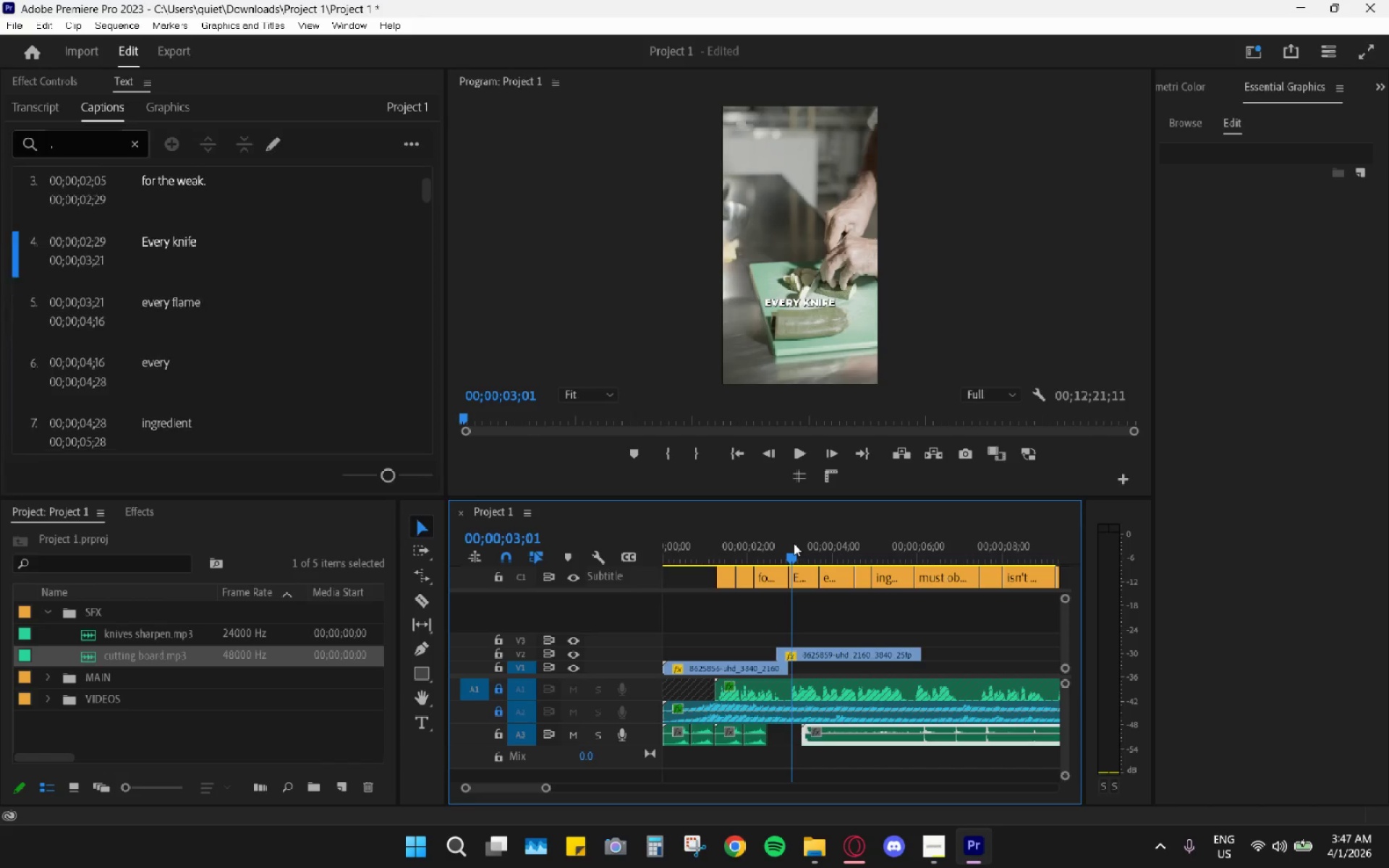 
key(Space)
 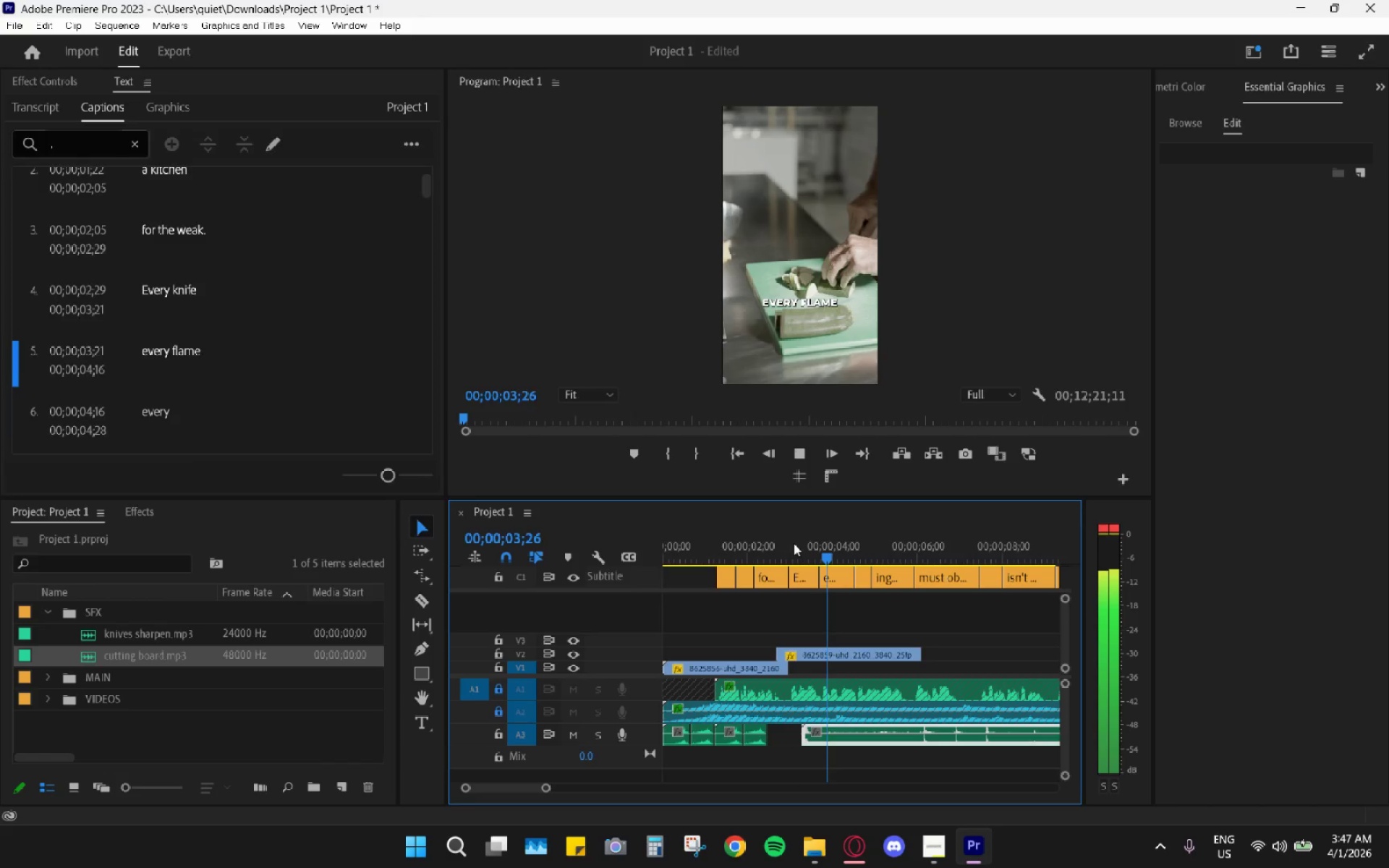 
left_click([792, 526])
 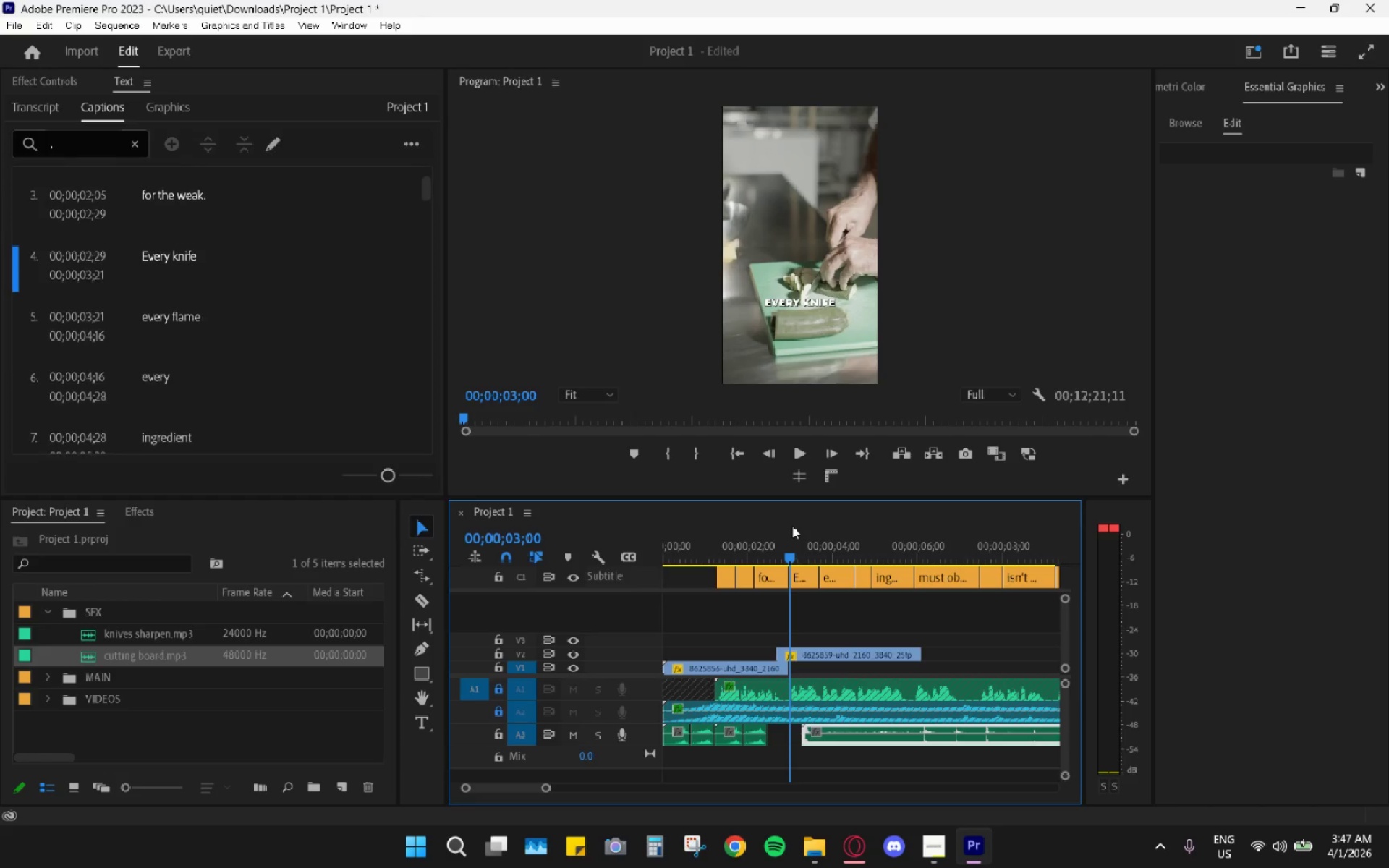 
key(Space)
 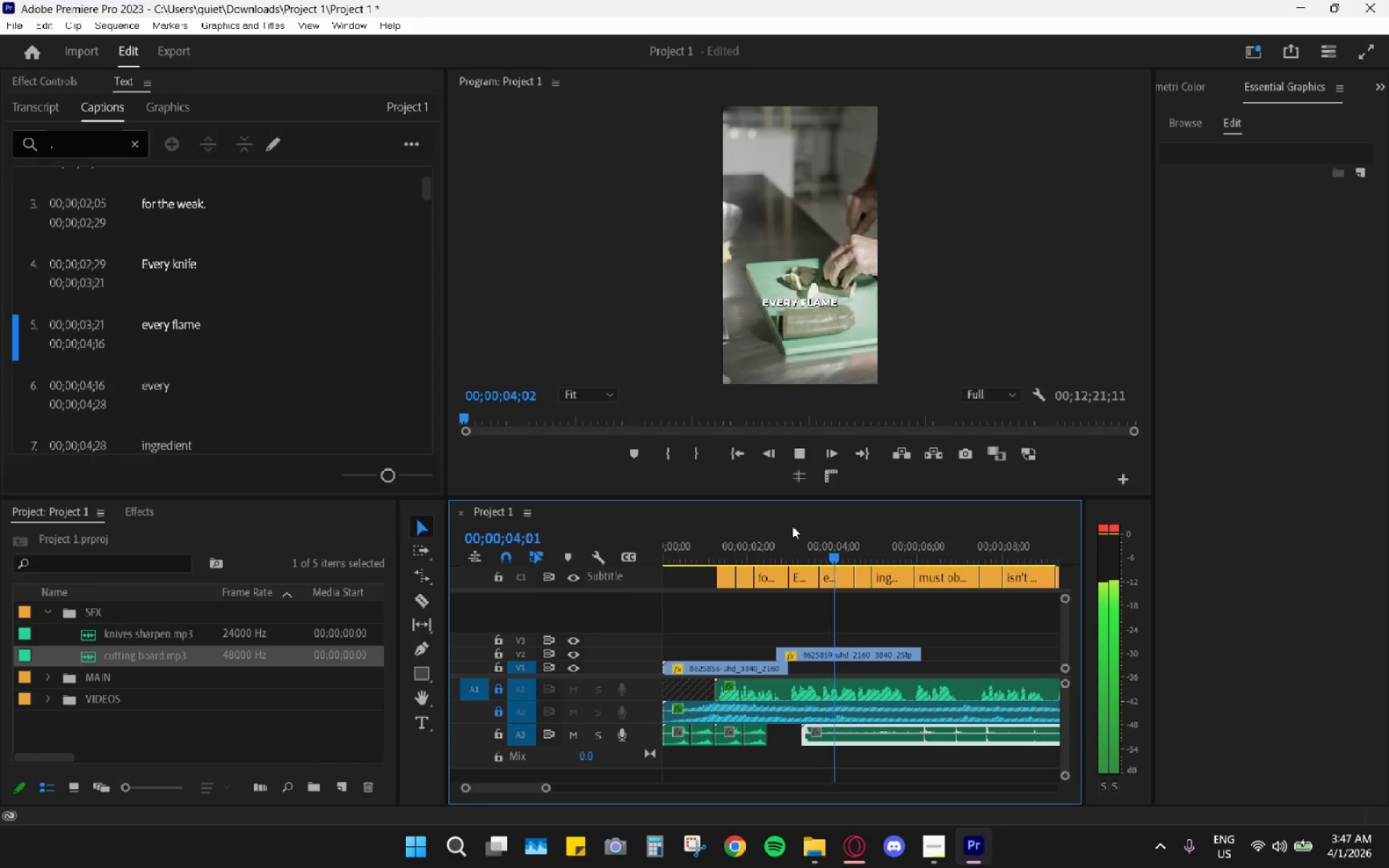 
key(Space)
 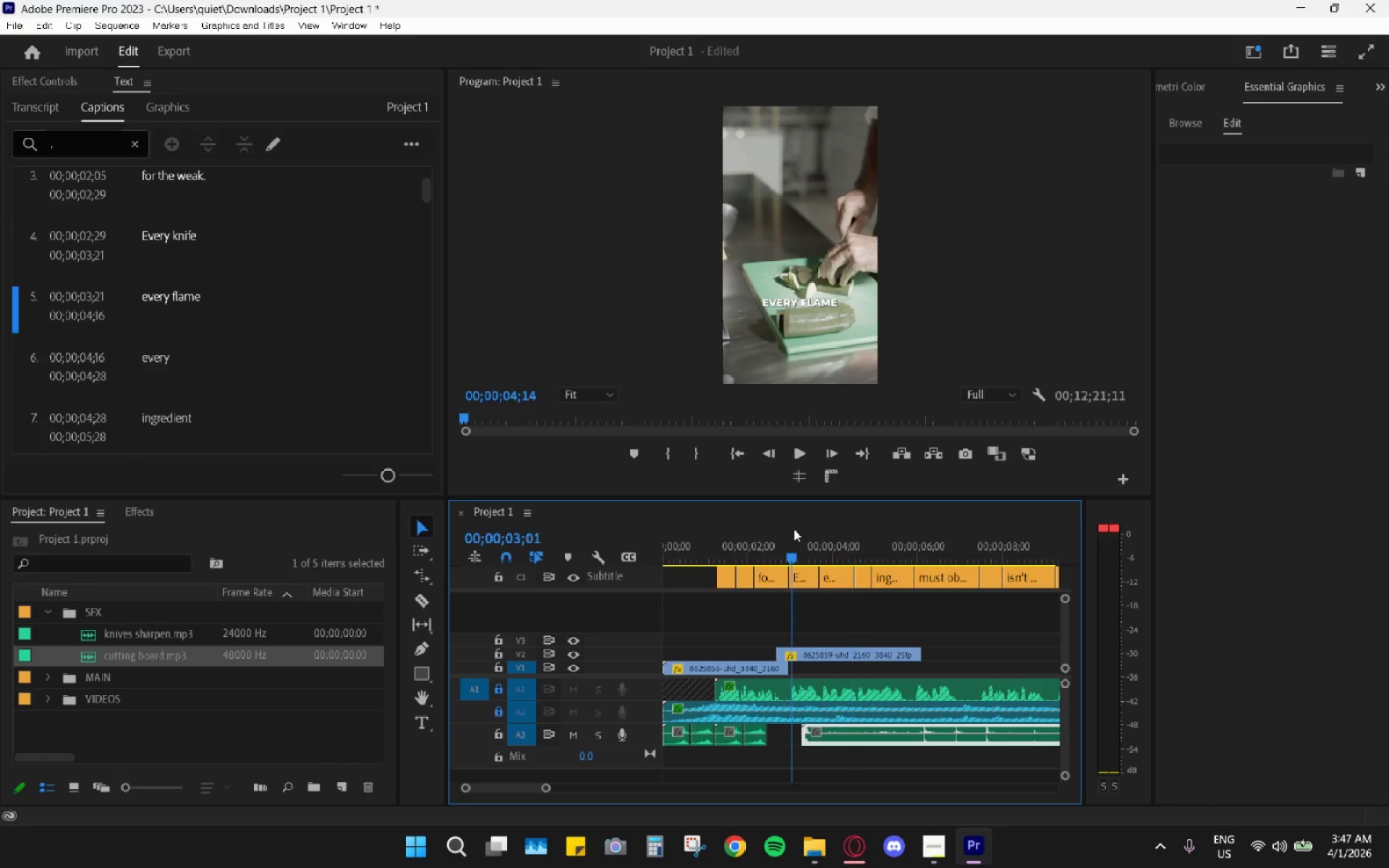 
key(Space)
 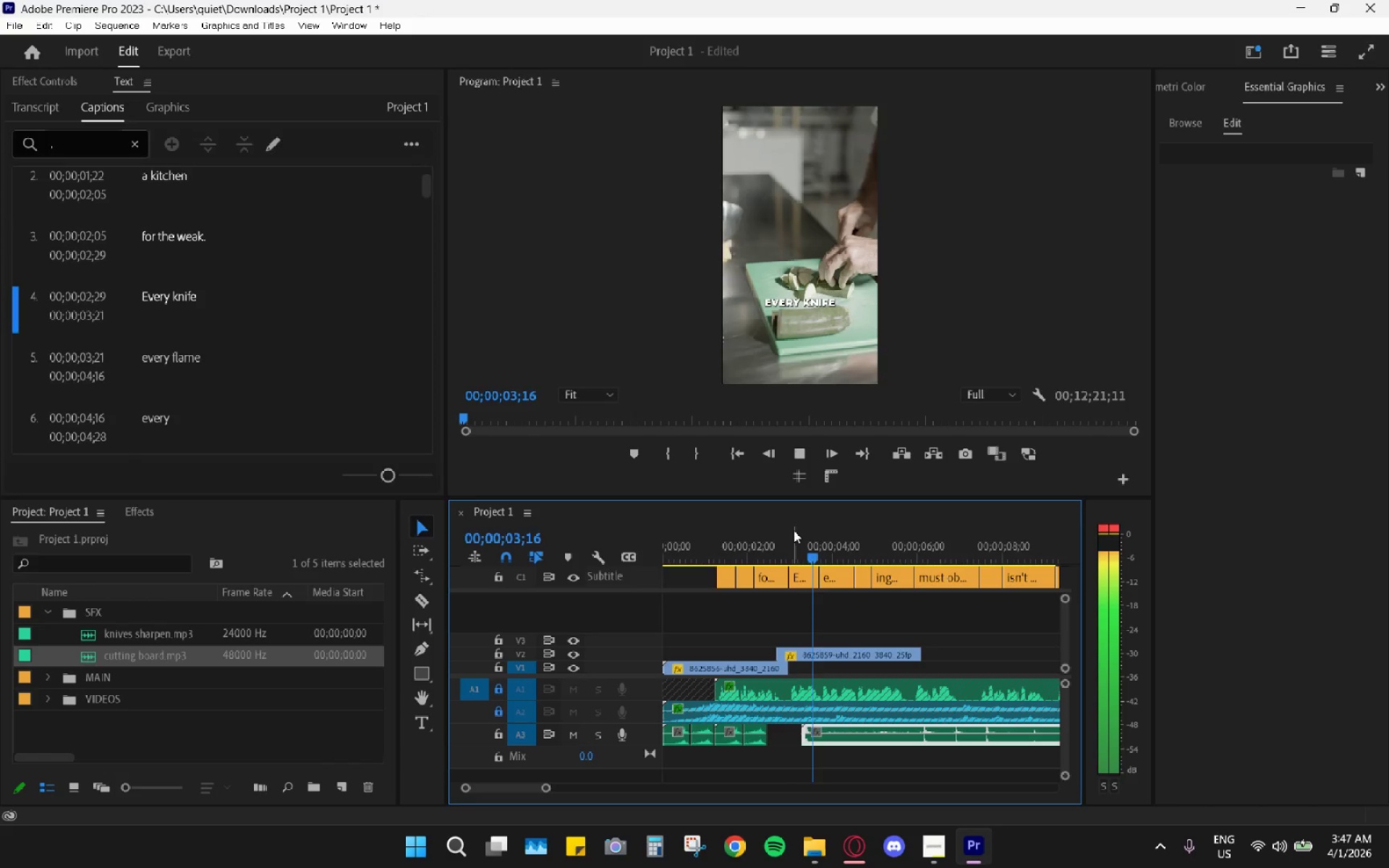 
key(Space)
 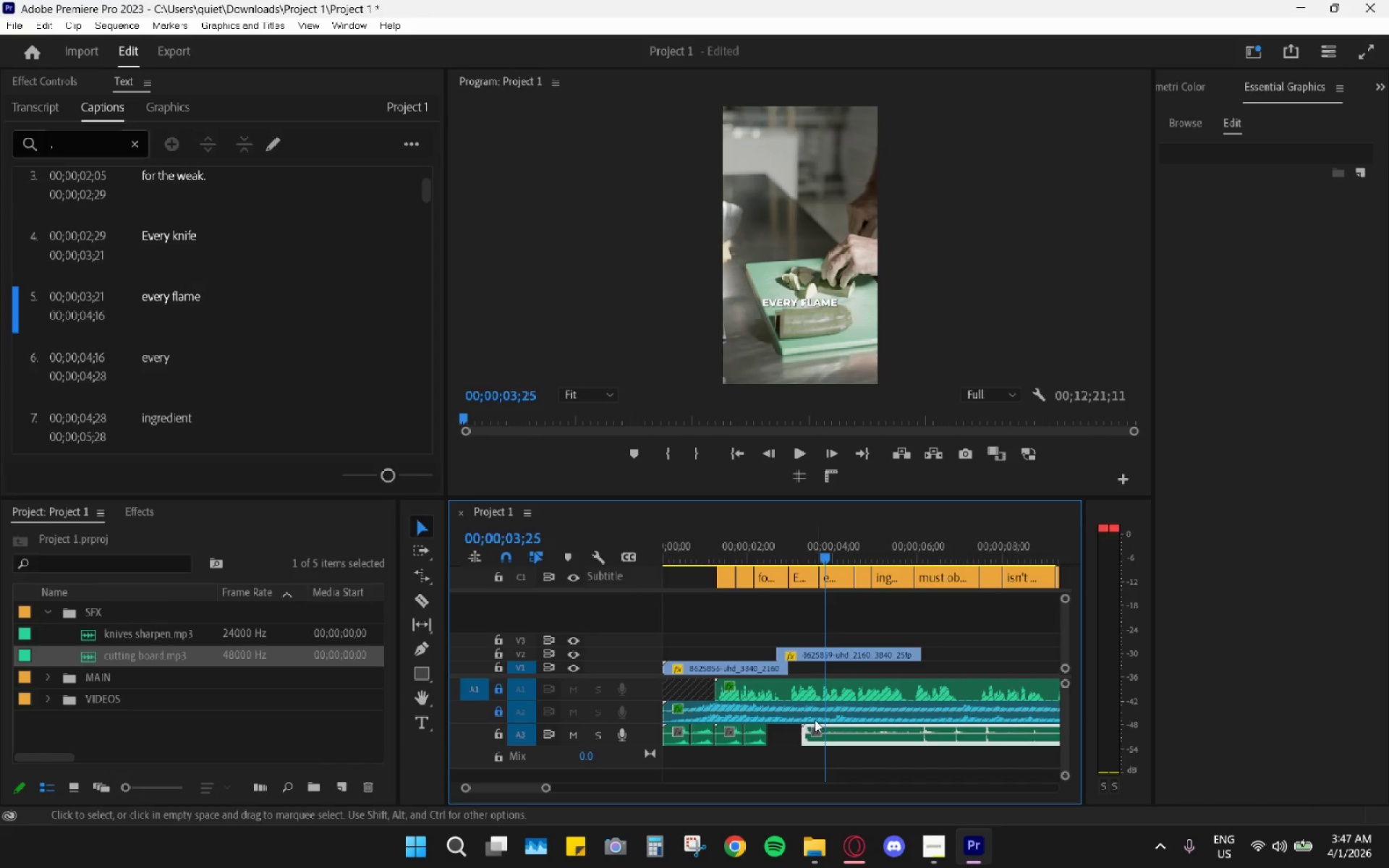 
key(C)
 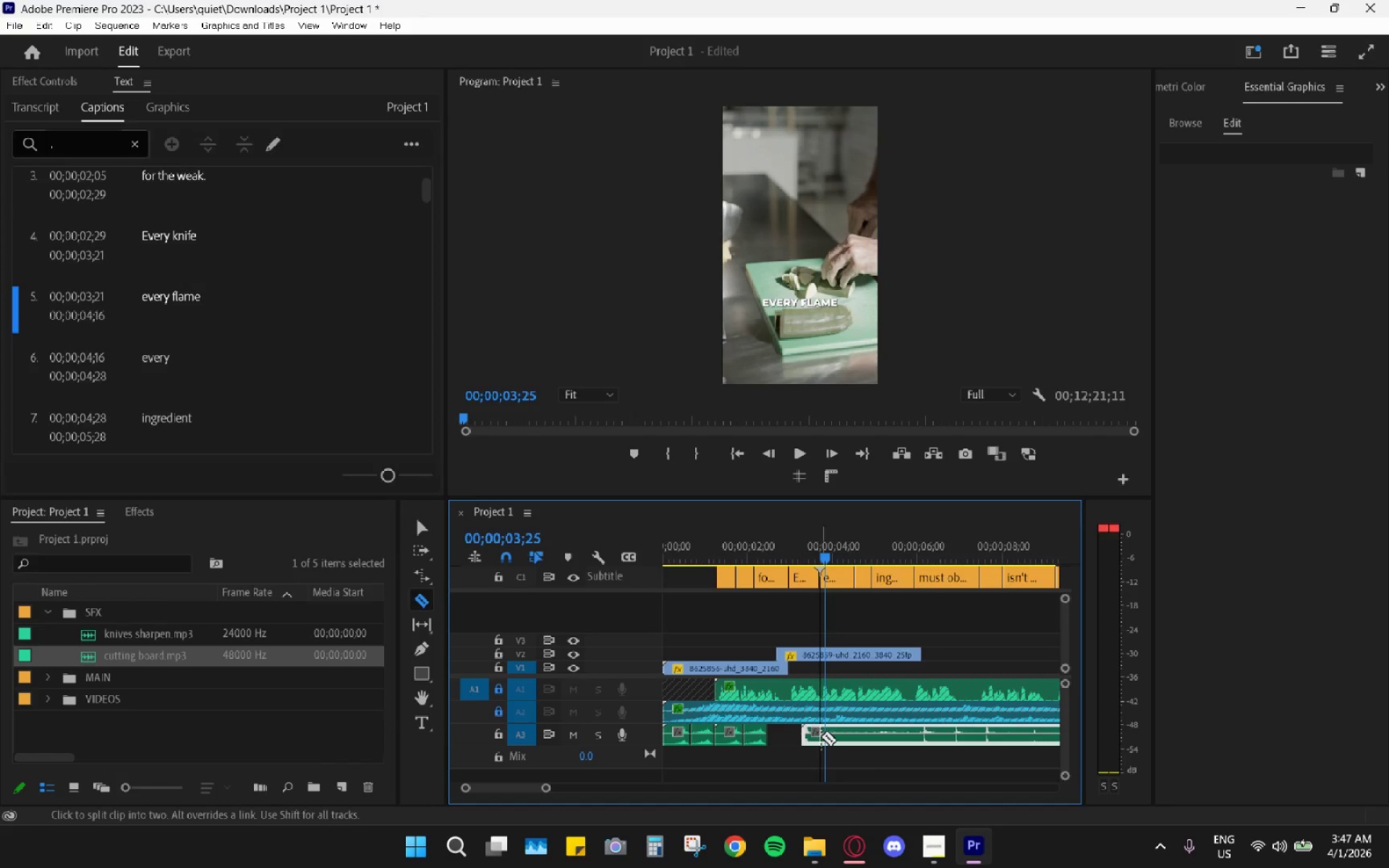 
left_click([823, 737])
 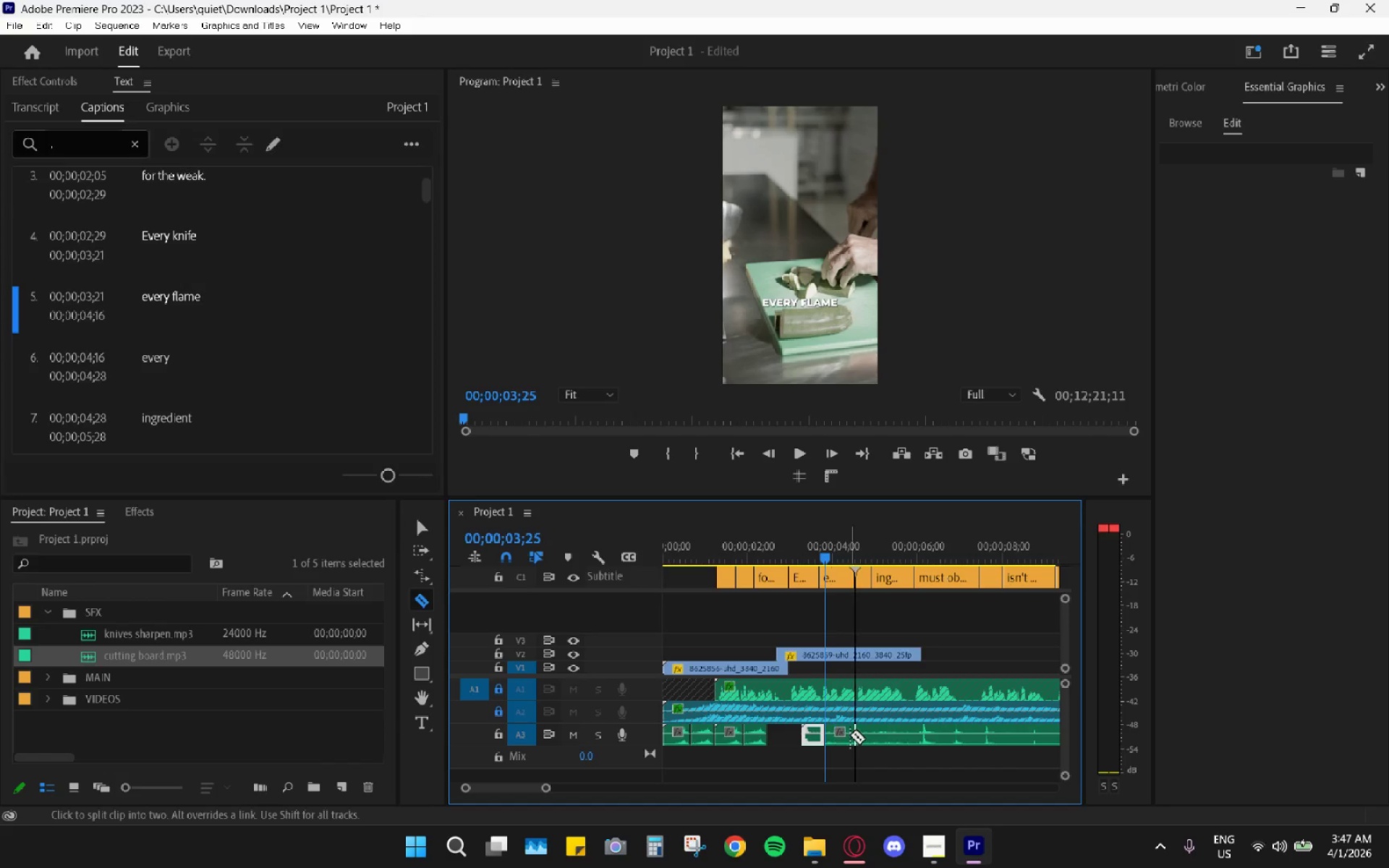 
key(V)
 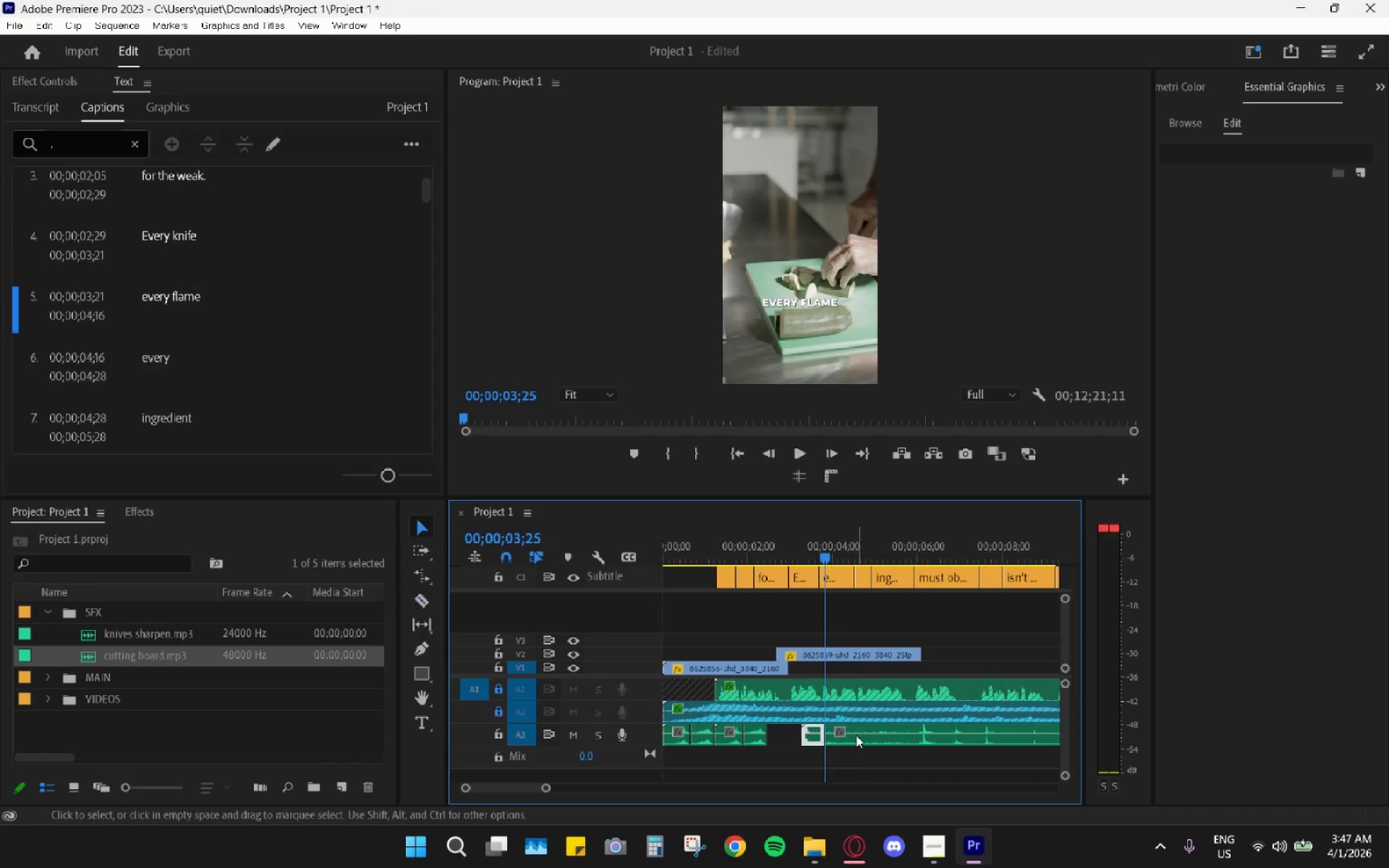 
left_click([860, 735])
 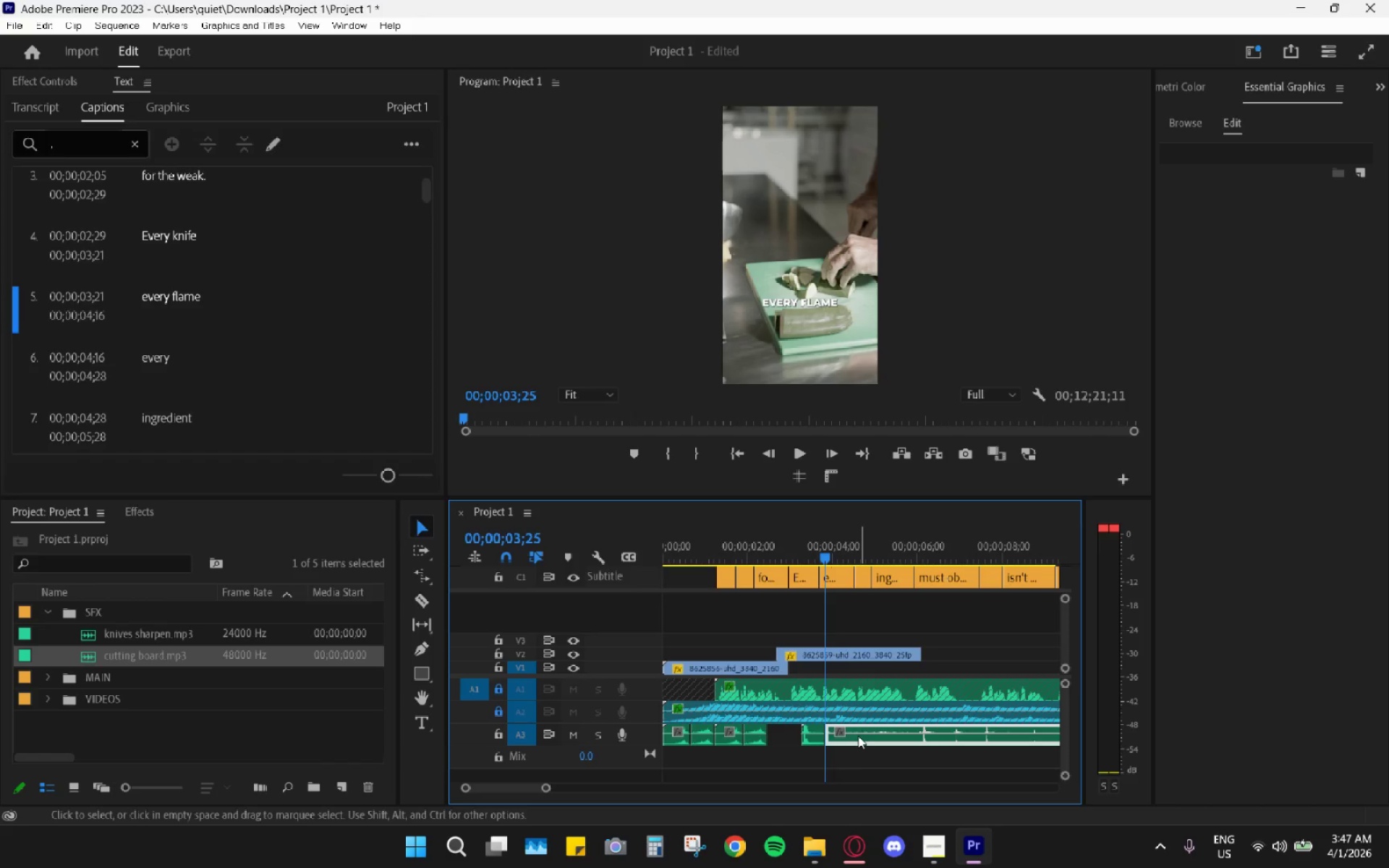 
key(H)
 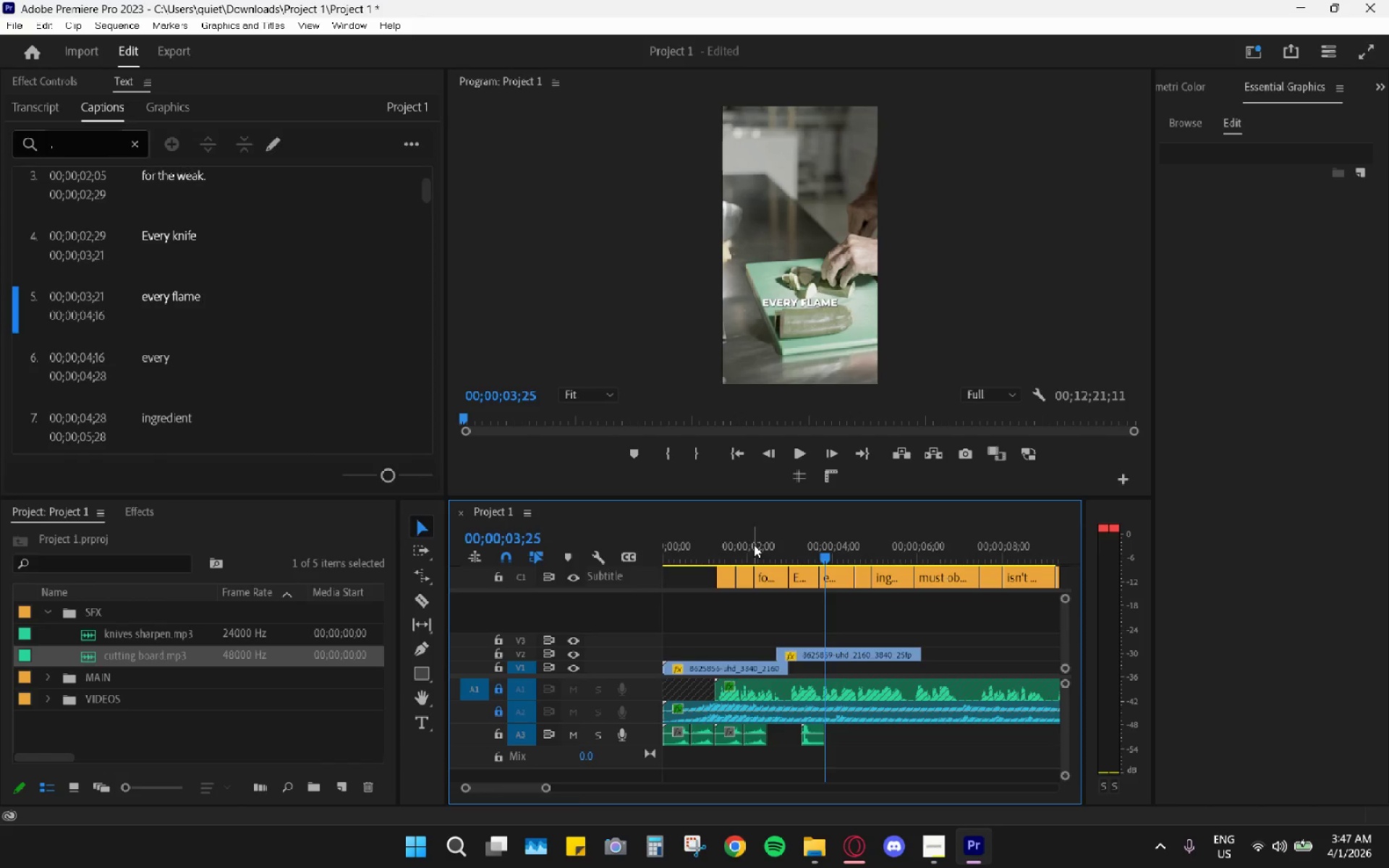 
key(Space)
 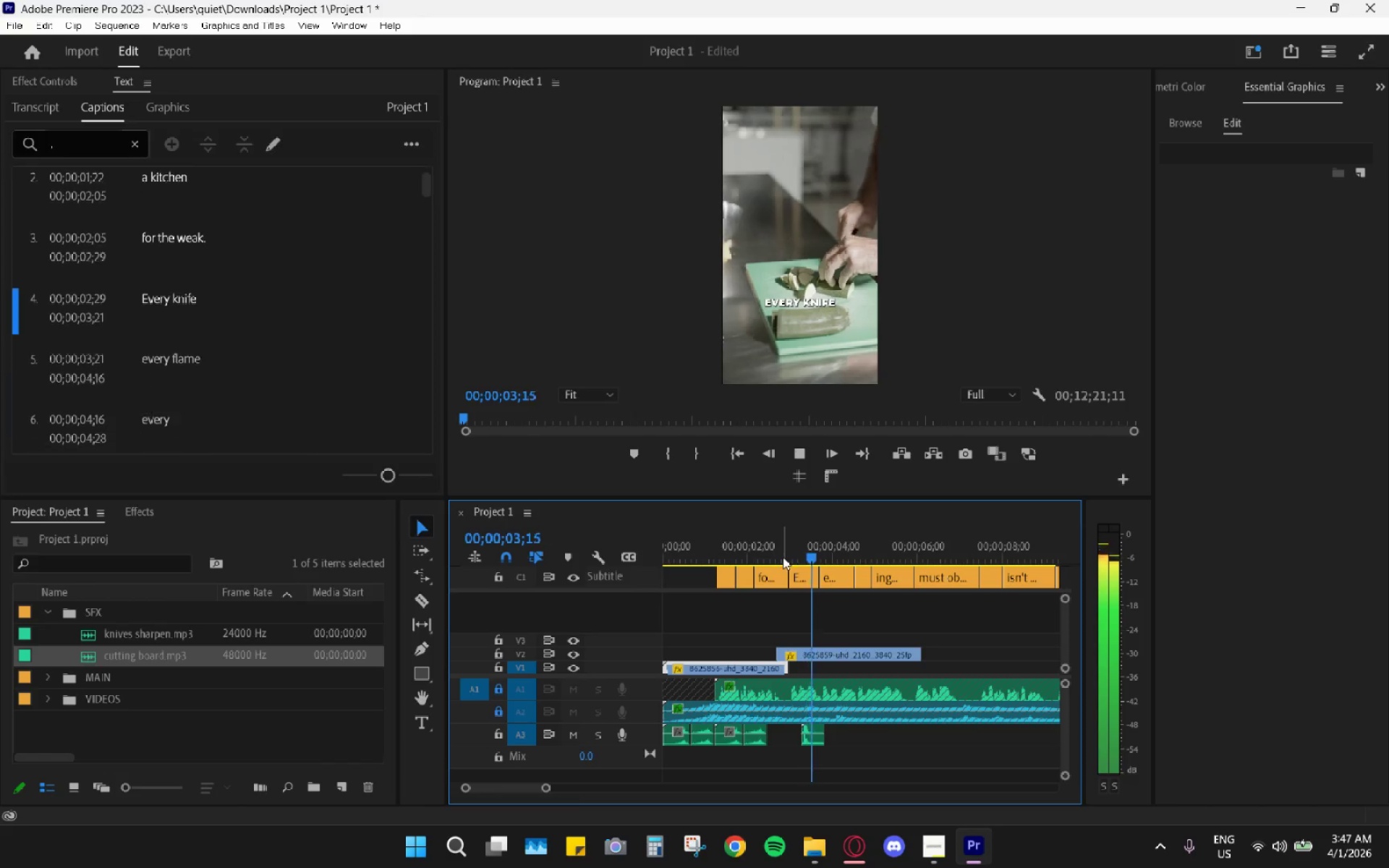 
key(Space)
 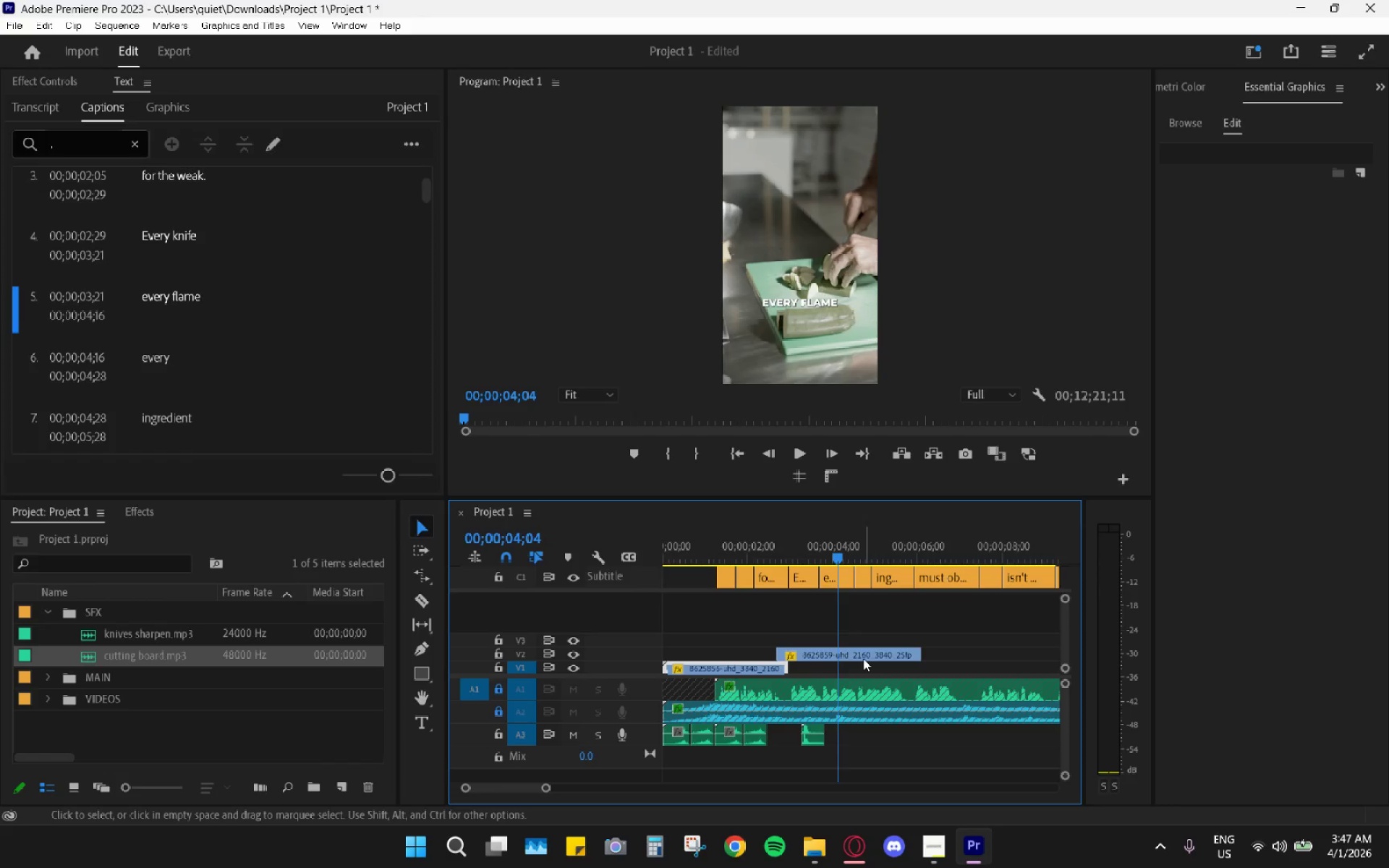 
hold_key(key=AltLeft, duration=0.72)
scroll: coordinate [826, 670], scroll_direction: up, amount: 10.0
 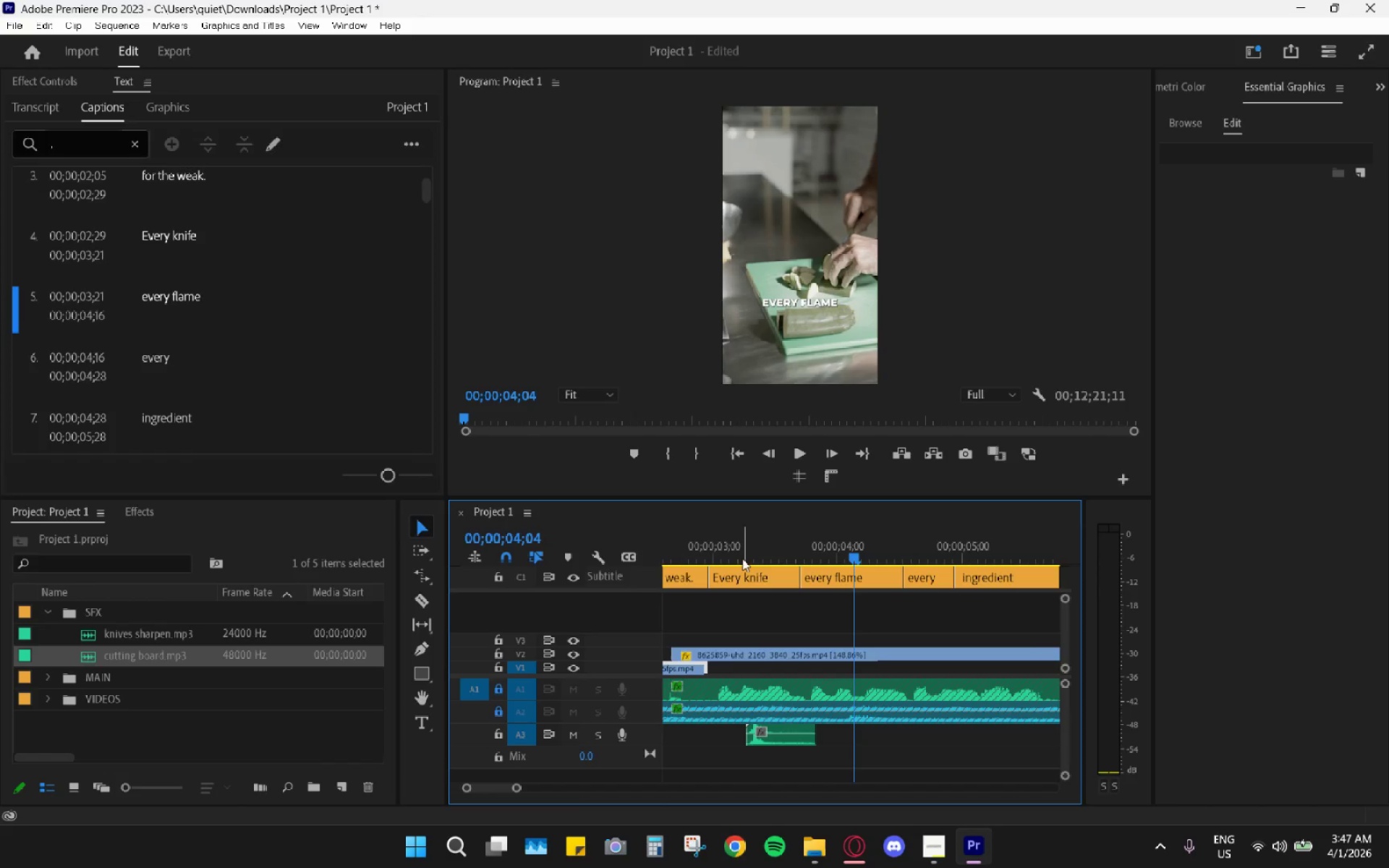 
left_click_drag(start_coordinate=[715, 540], to_coordinate=[802, 572])
 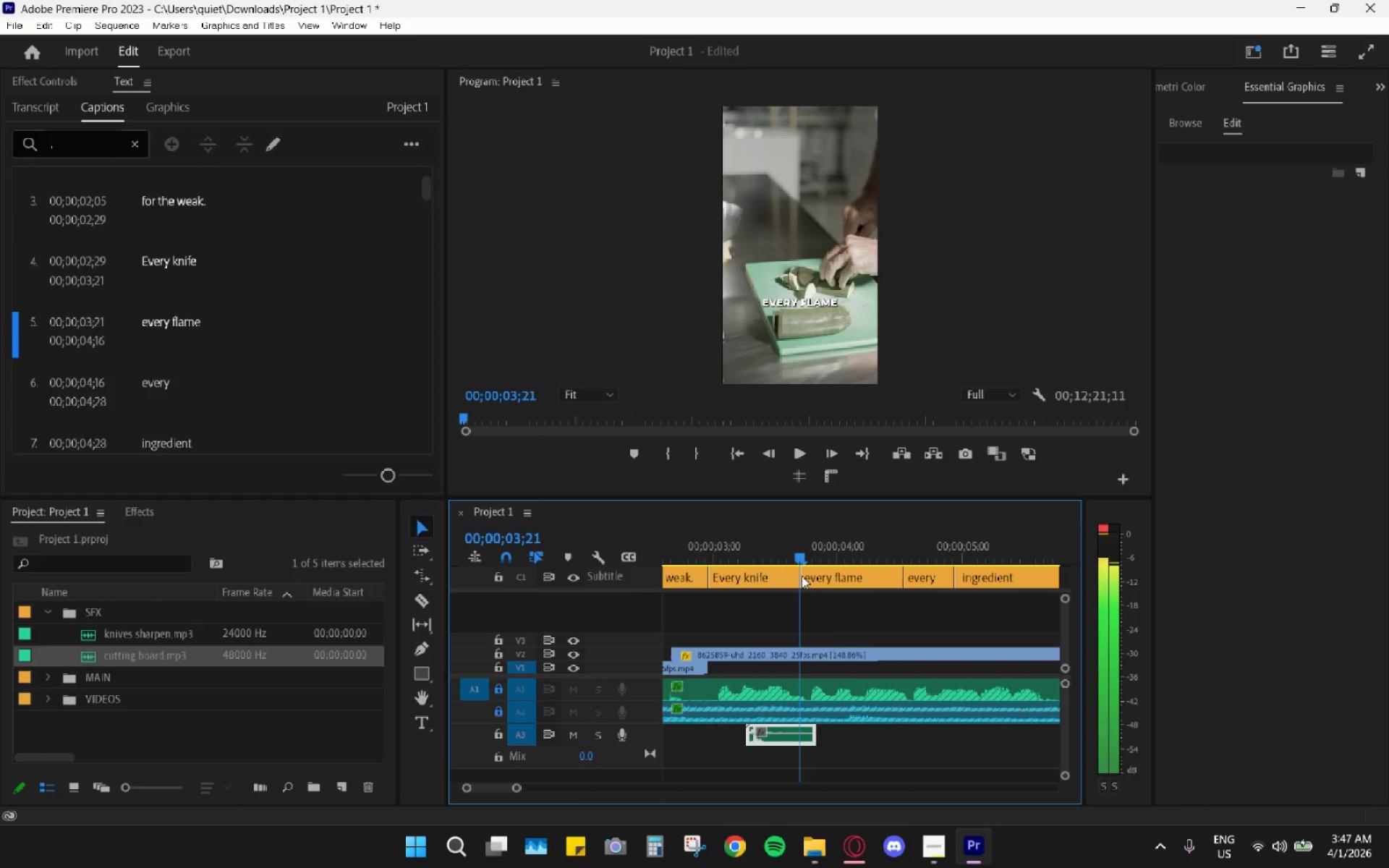 
type(cv)
 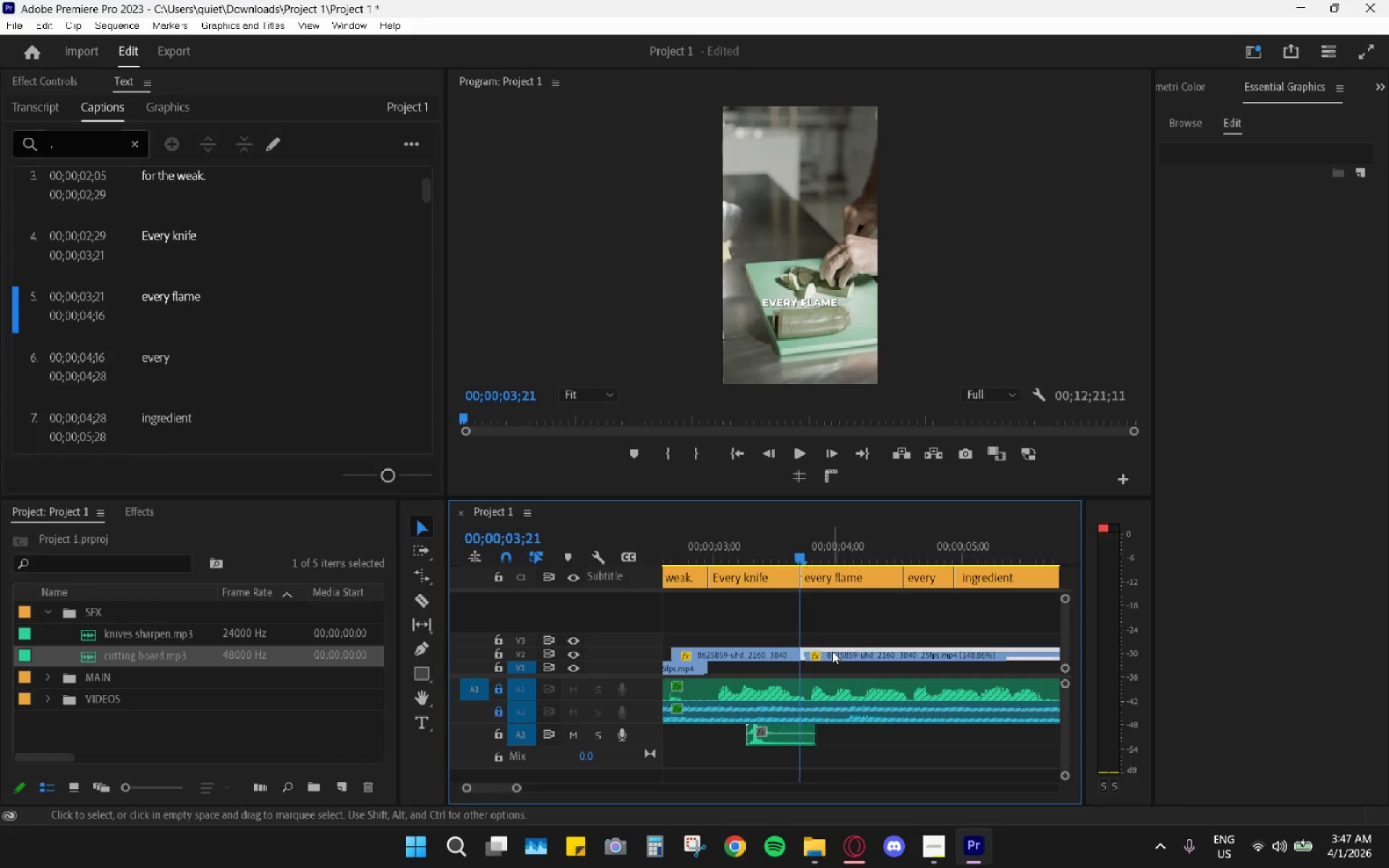 
double_click([832, 651])
 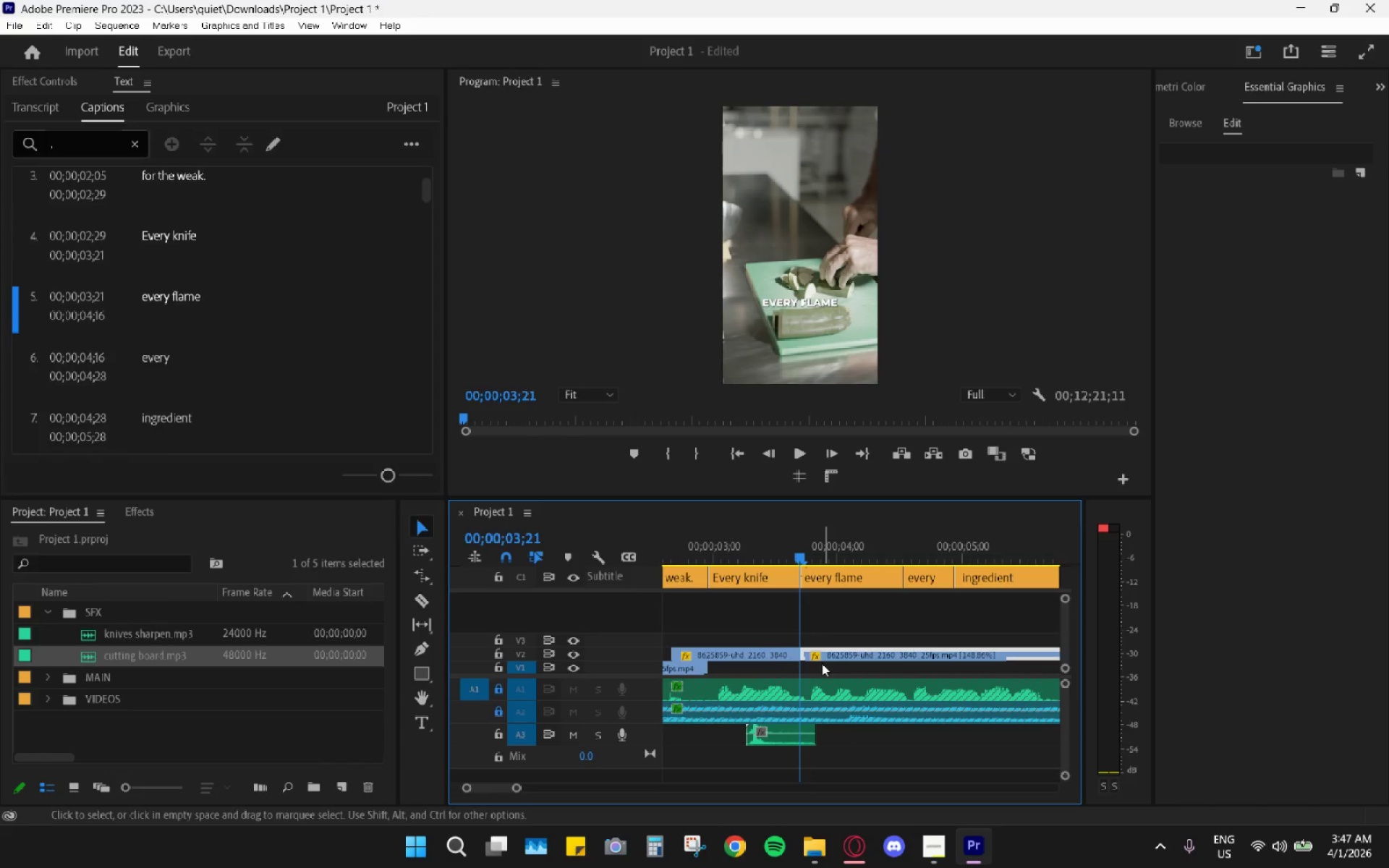 
key(H)
 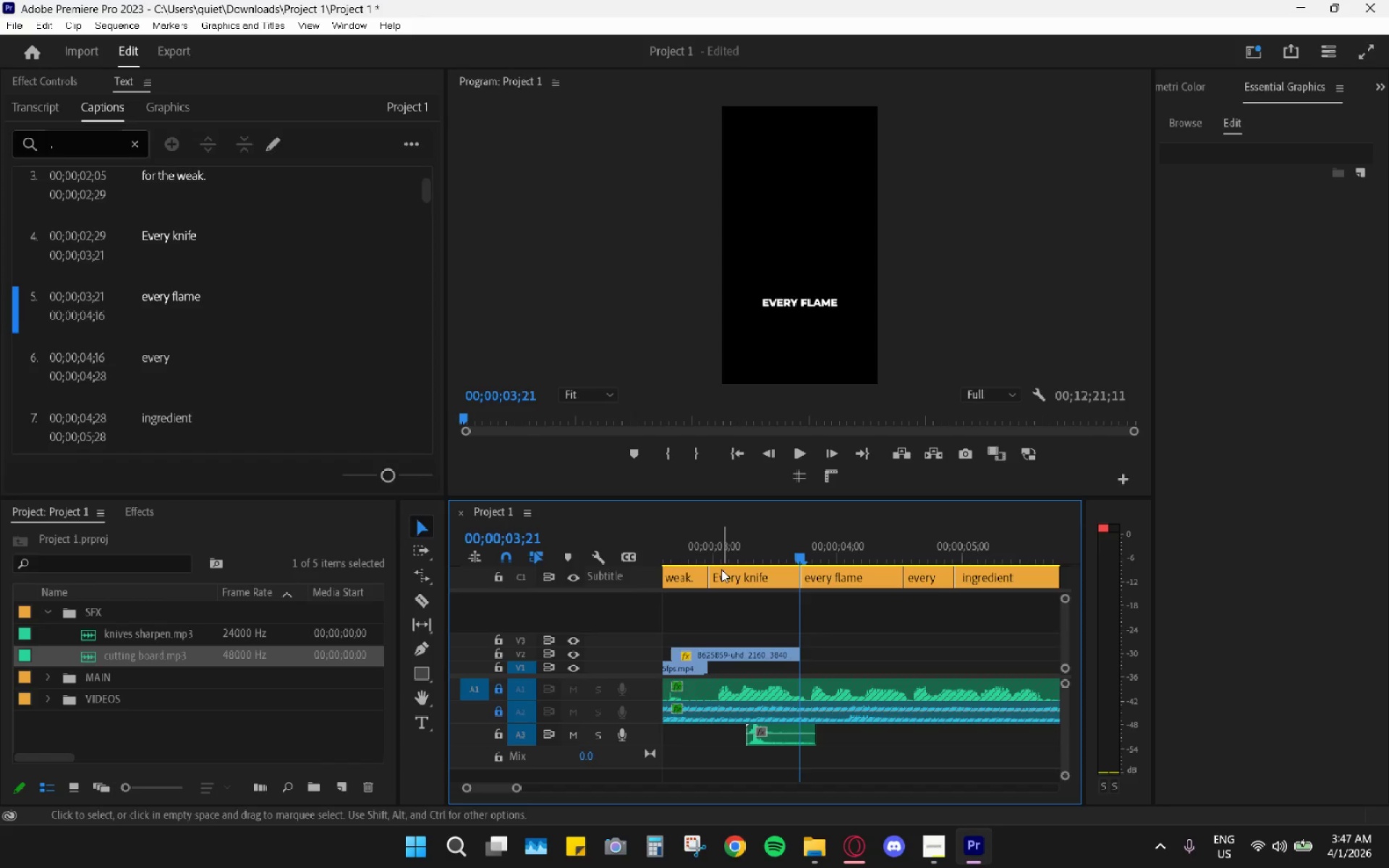 
left_click_drag(start_coordinate=[714, 564], to_coordinate=[708, 562])
 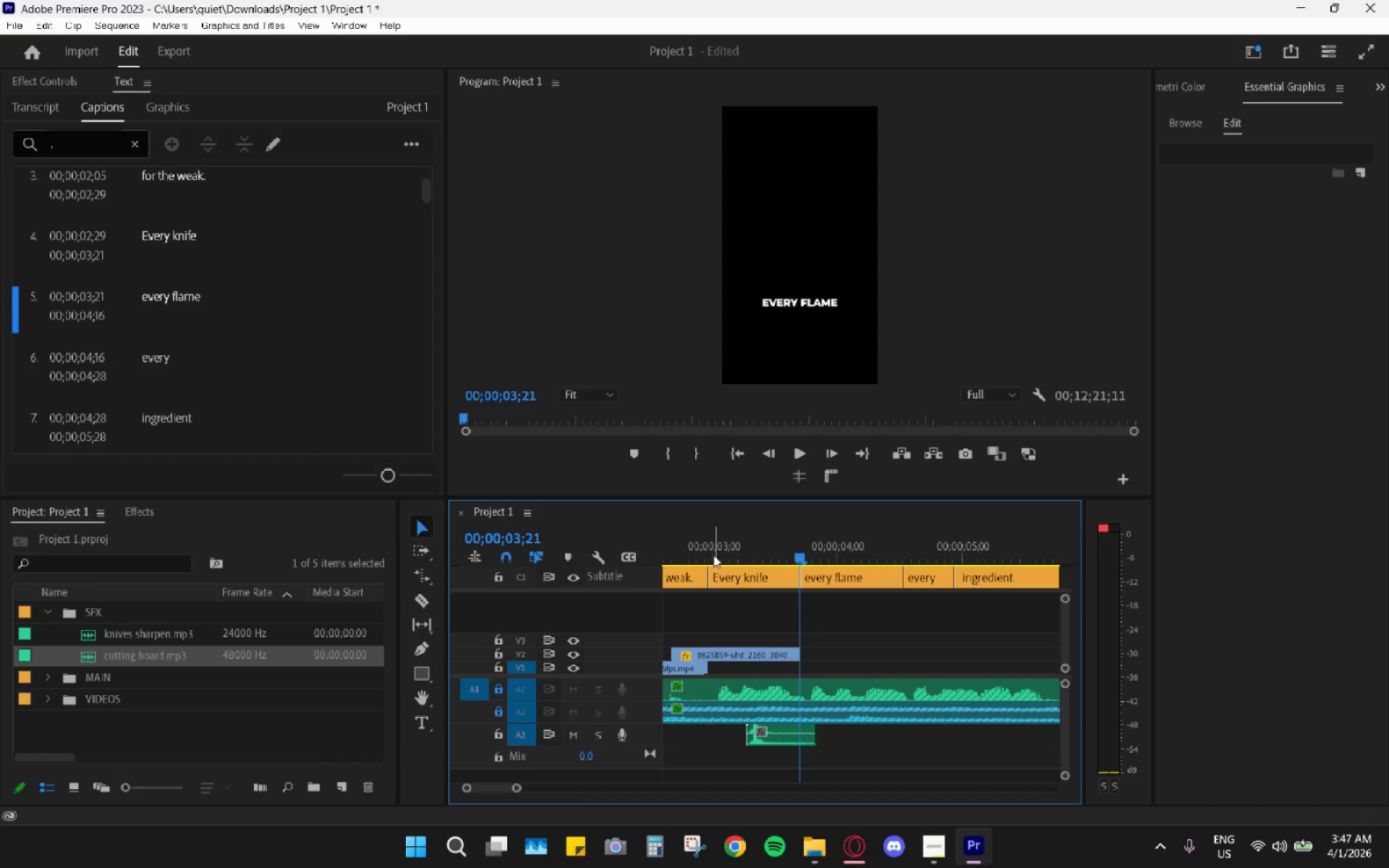 
left_click_drag(start_coordinate=[713, 554], to_coordinate=[705, 558])
 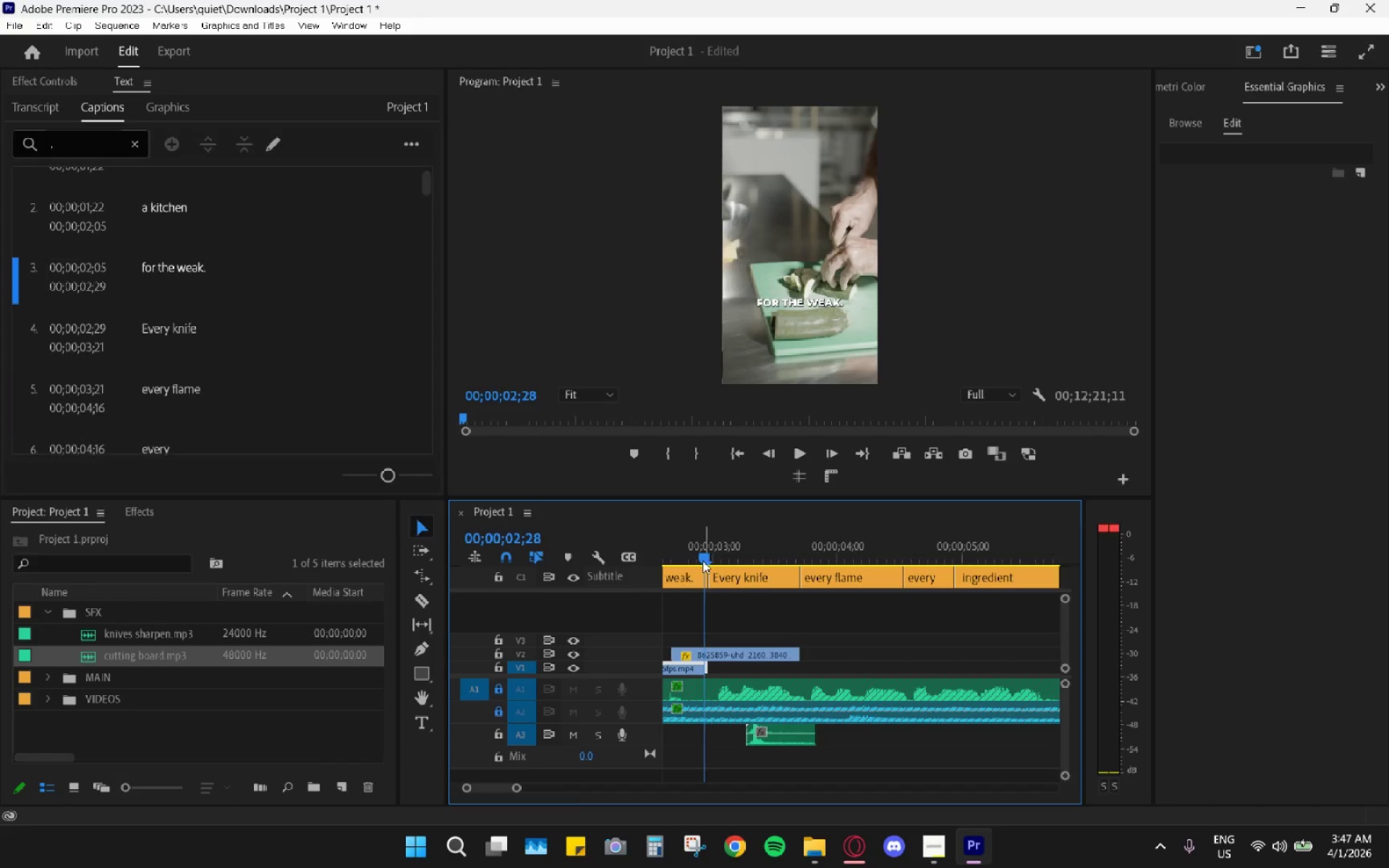 
key(Space)
 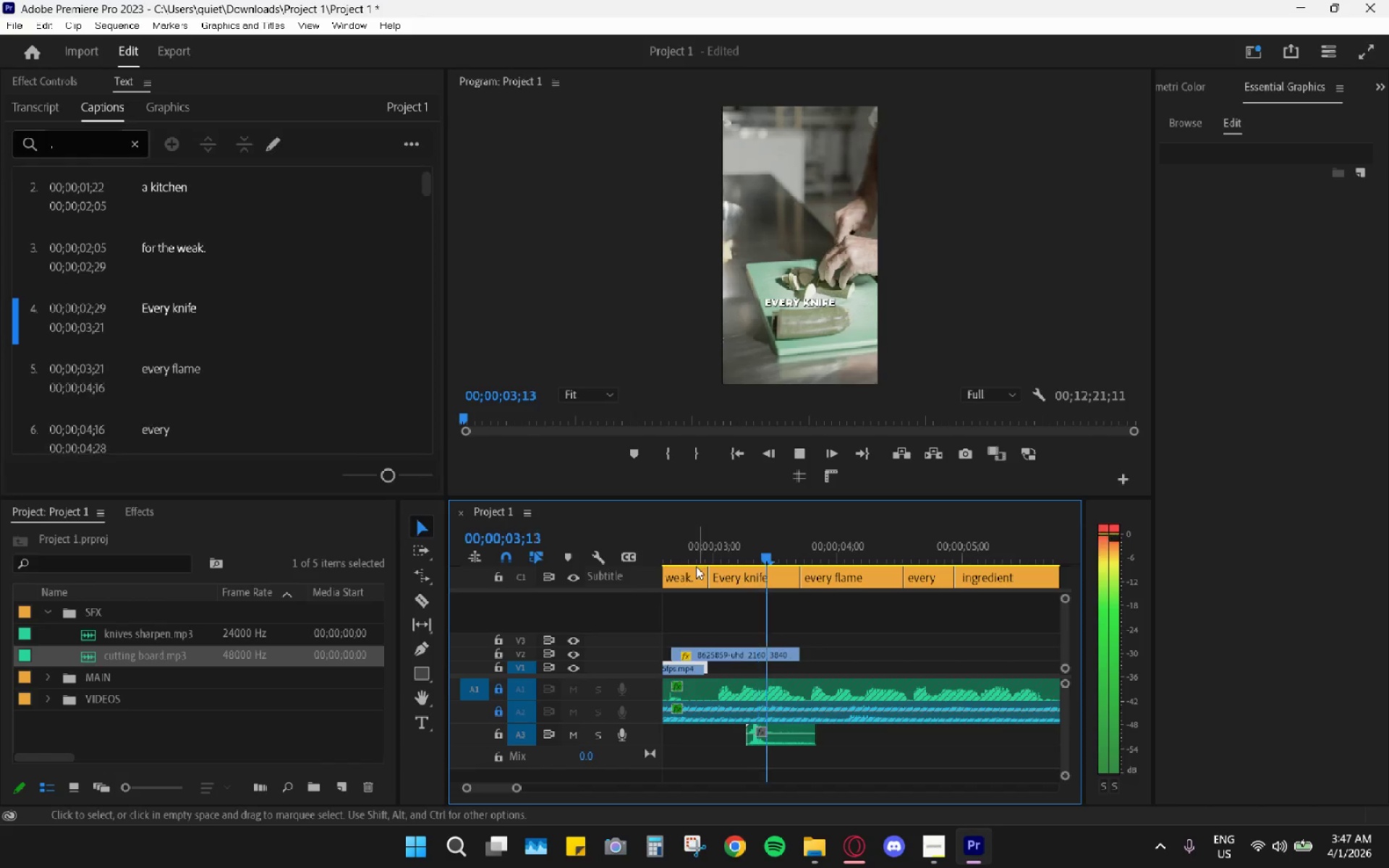 
key(Space)
 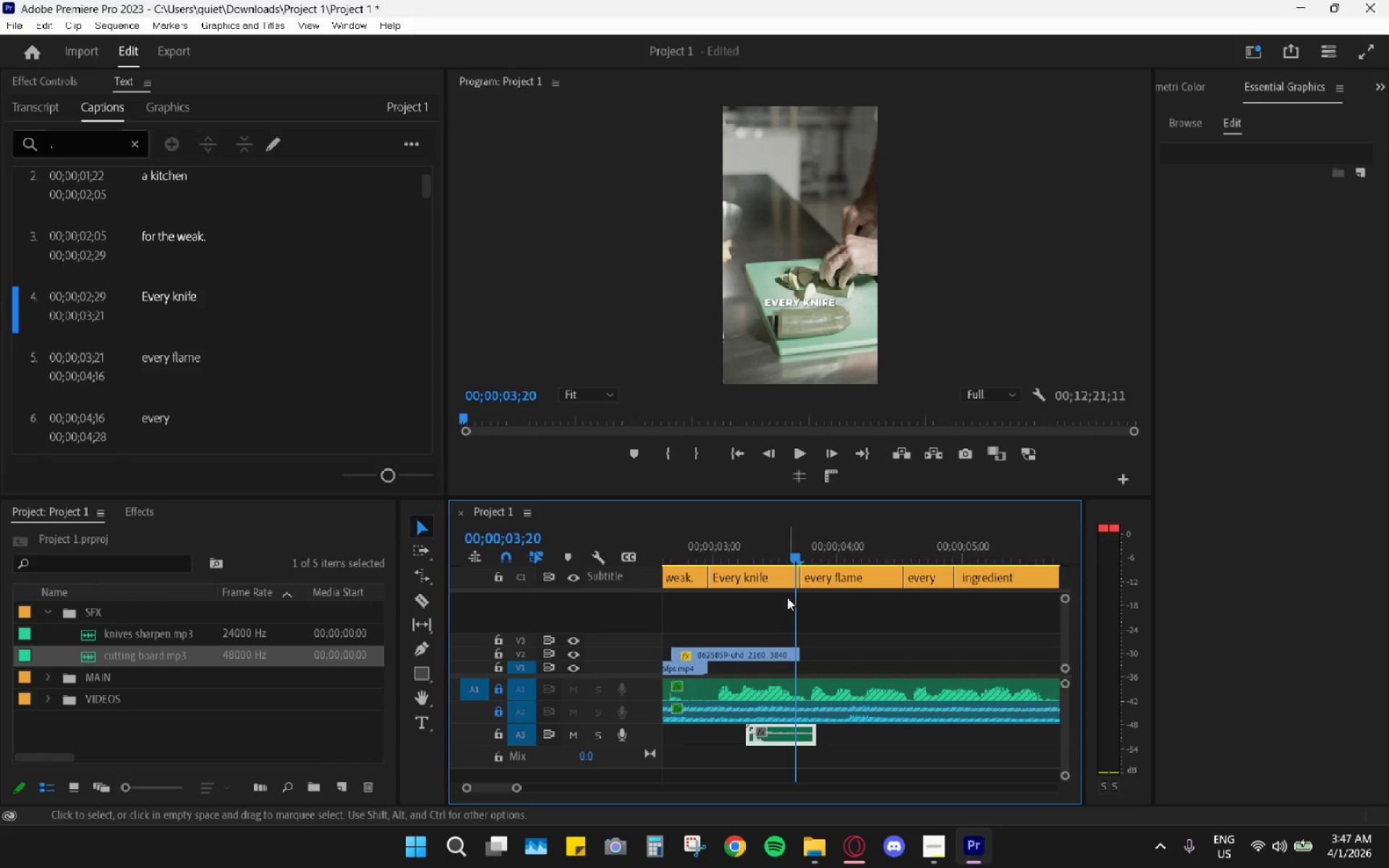 
key(Space)
 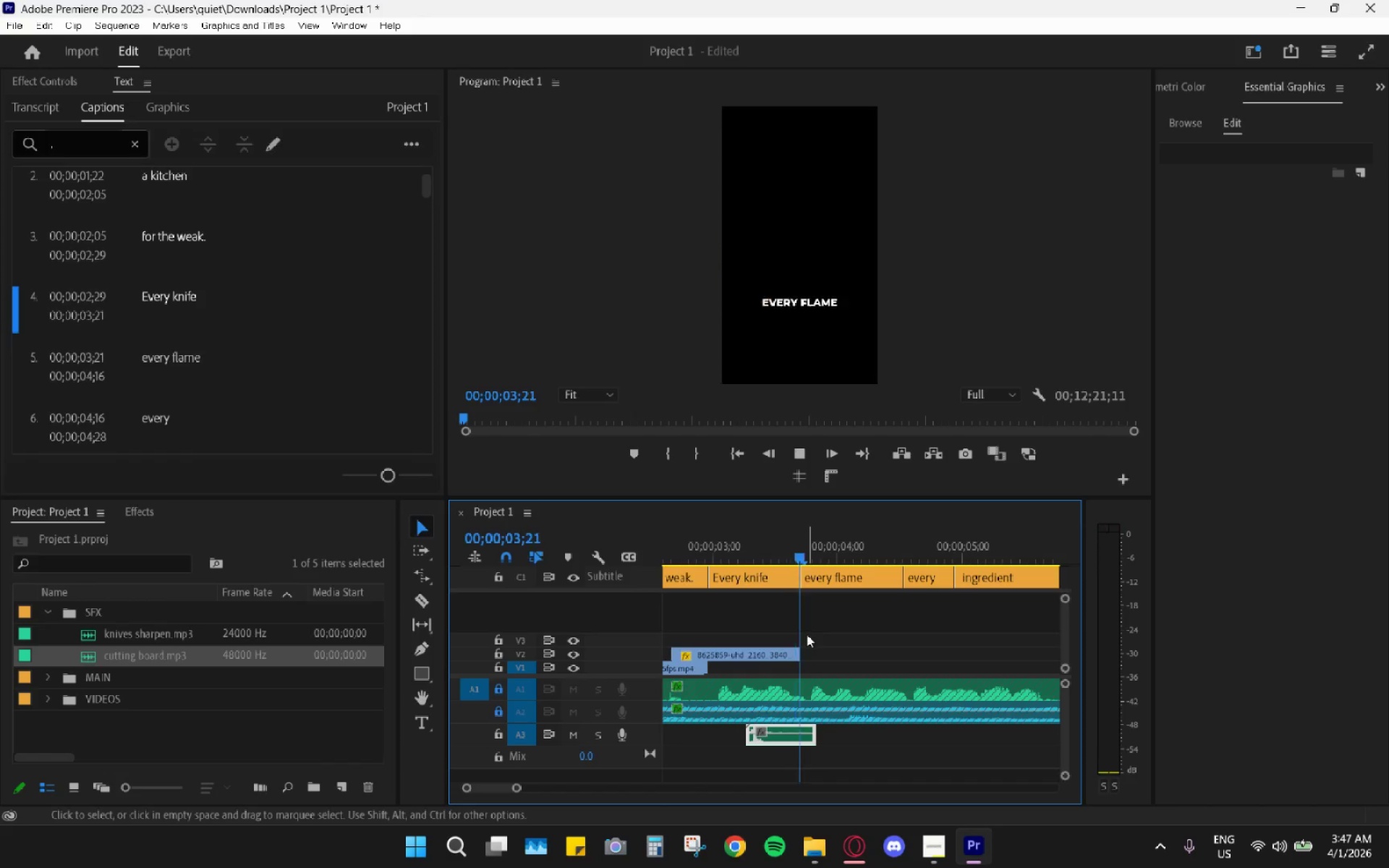 
key(Space)
 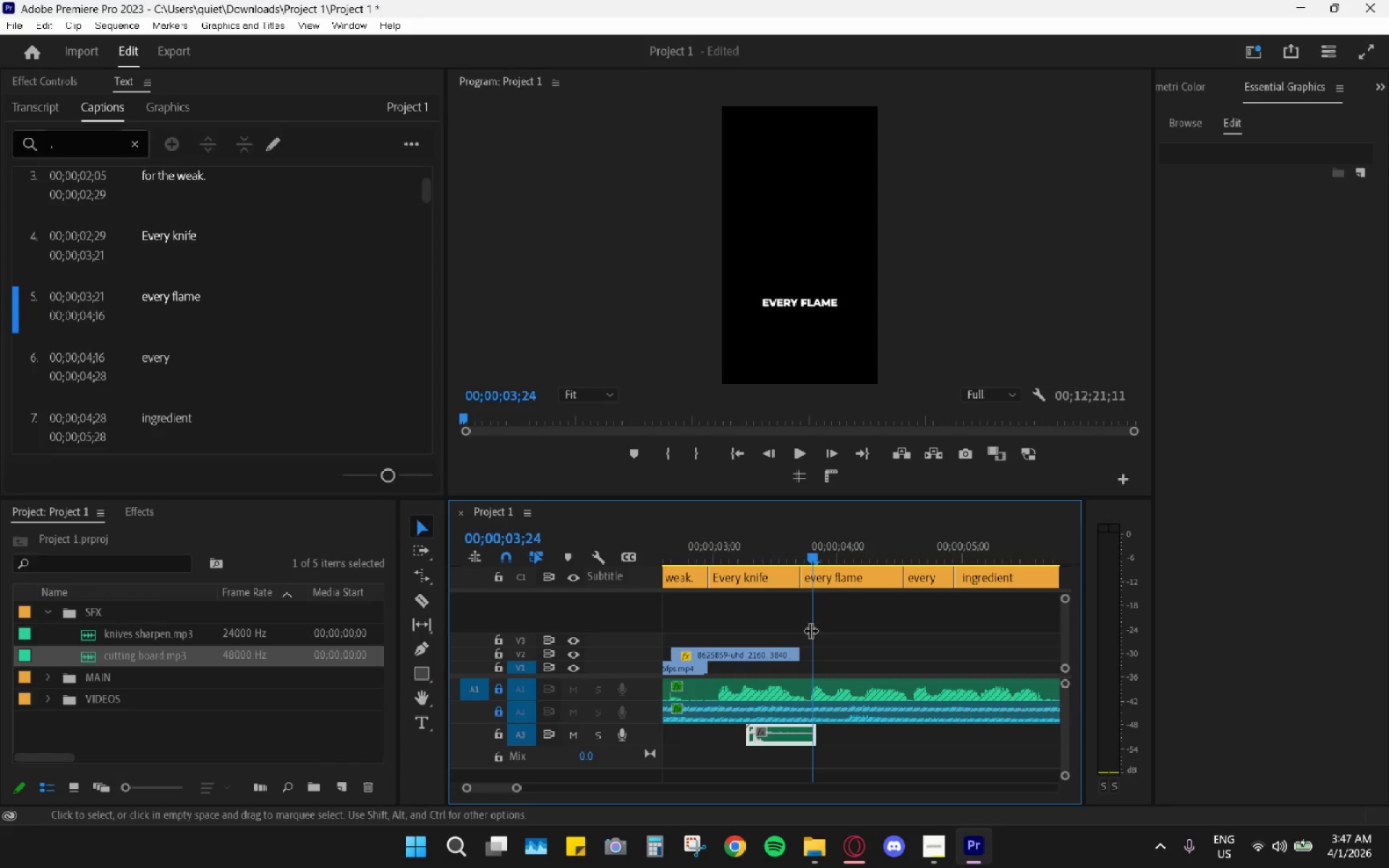 
hold_key(key=AltLeft, duration=0.86)
scroll: coordinate [820, 659], scroll_direction: down, amount: 14.0
 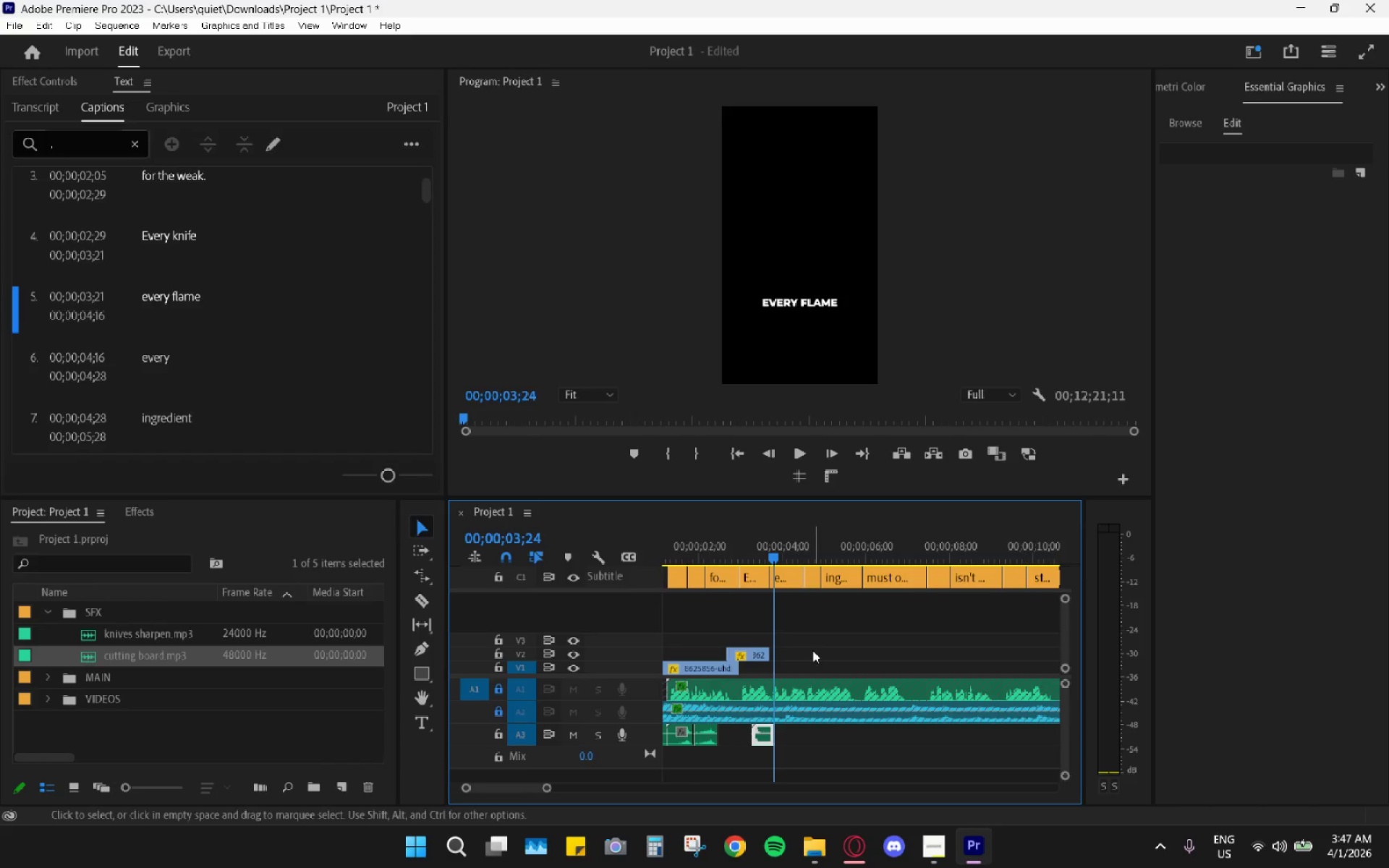 
wait(100.4)
 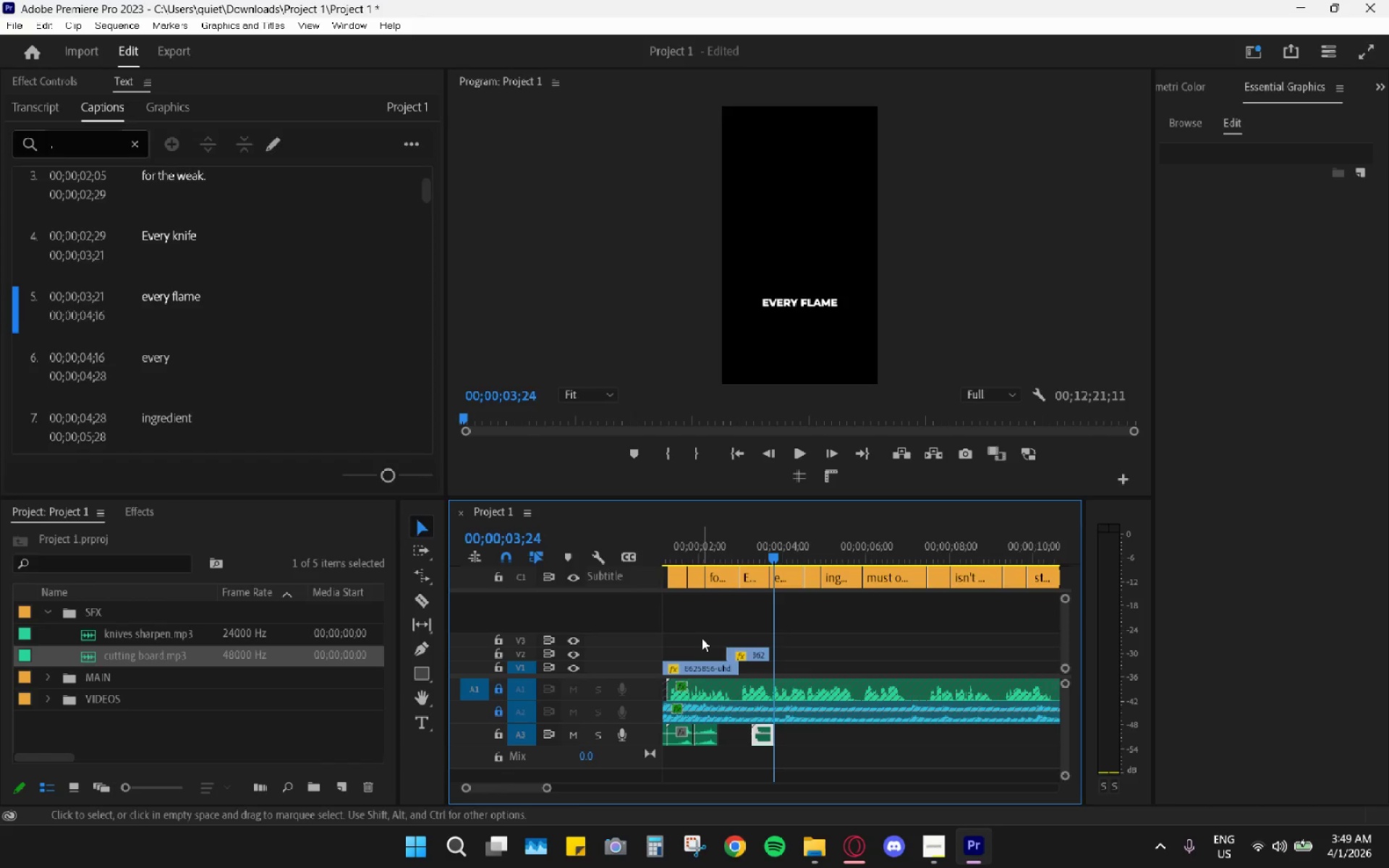 
scroll: coordinate [945, 383], scroll_direction: down, amount: 2.0
 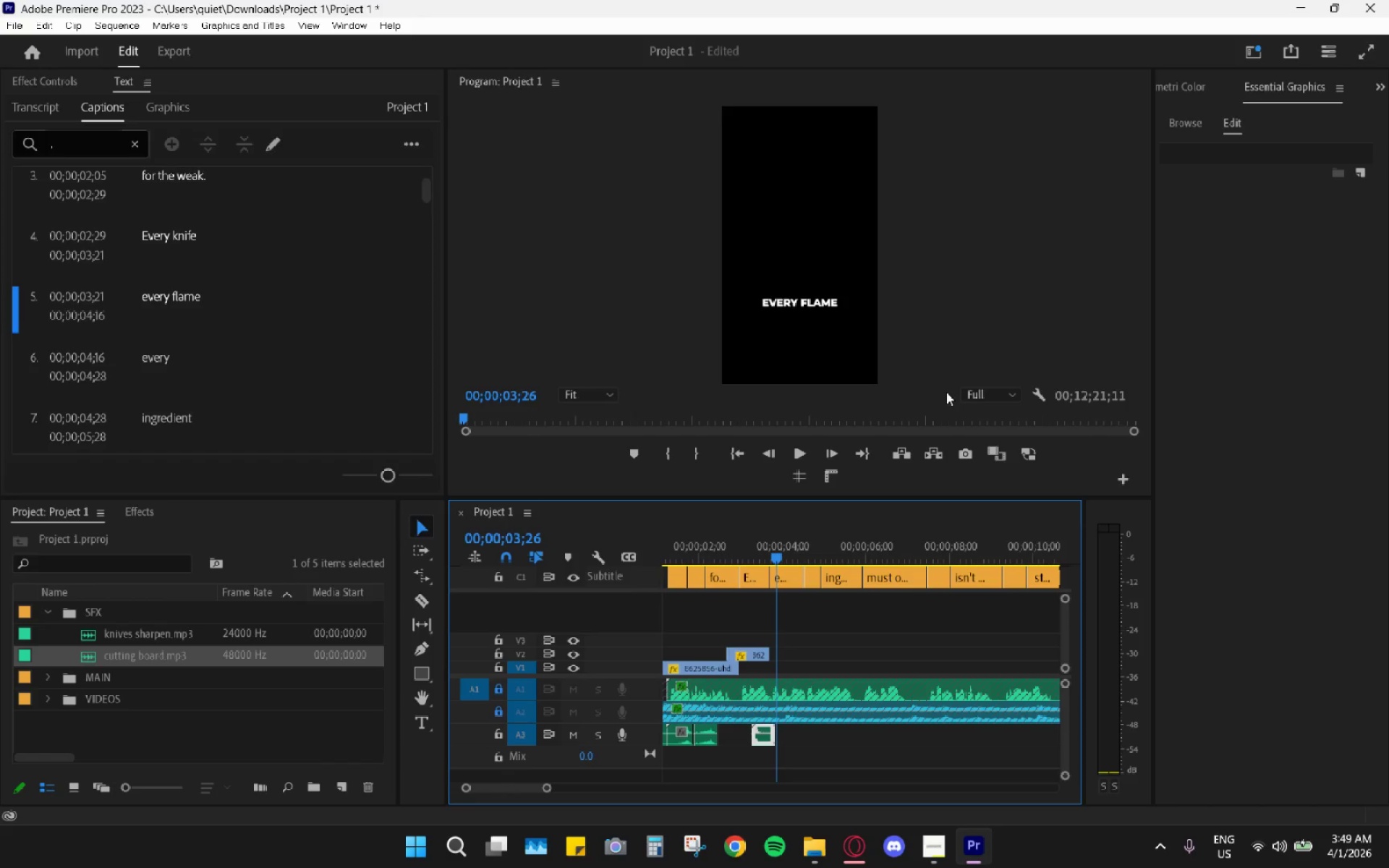 
wait(11.0)
 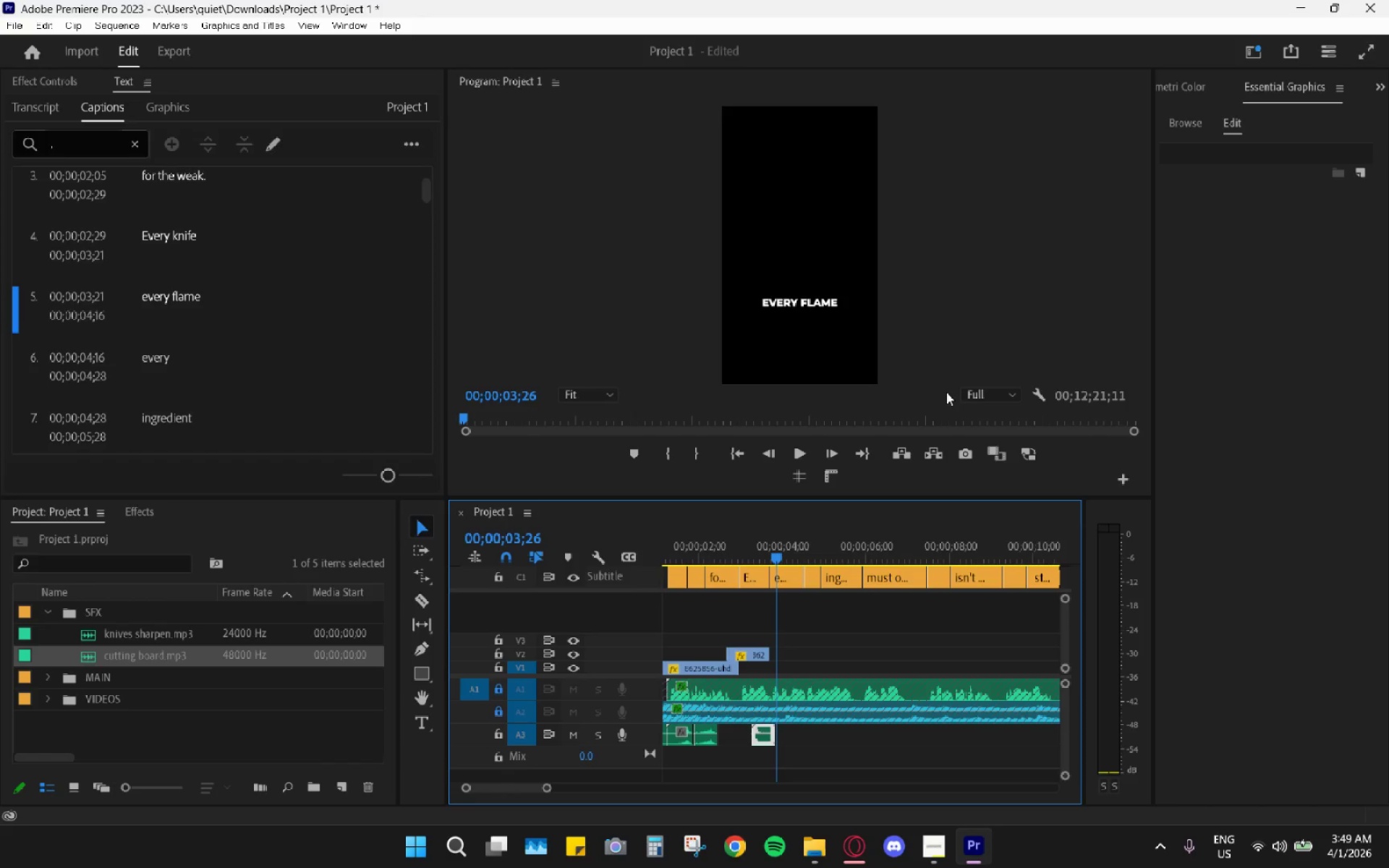 
mouse_move([1381, 864])
 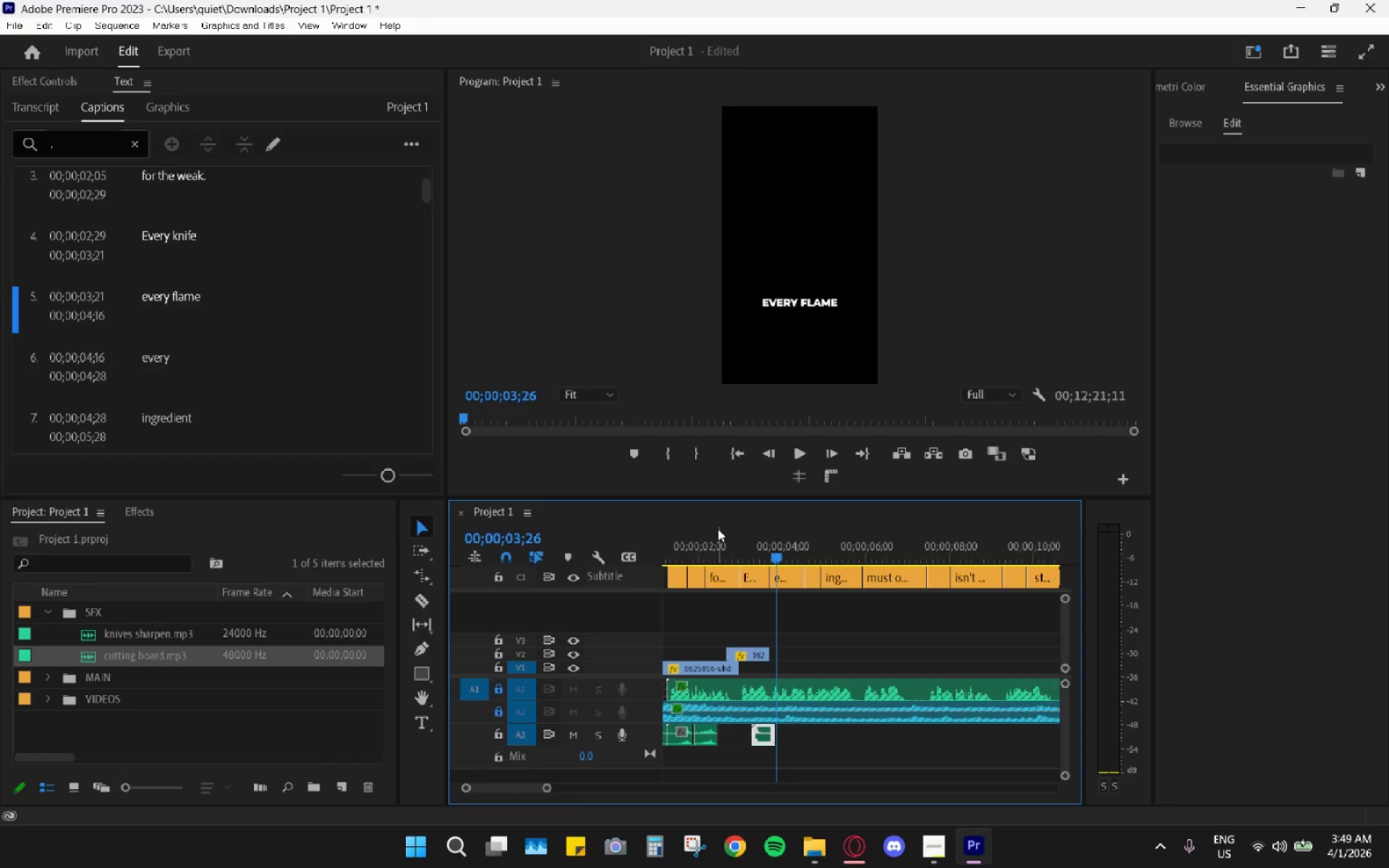 
left_click_drag(start_coordinate=[701, 537], to_coordinate=[655, 535])
 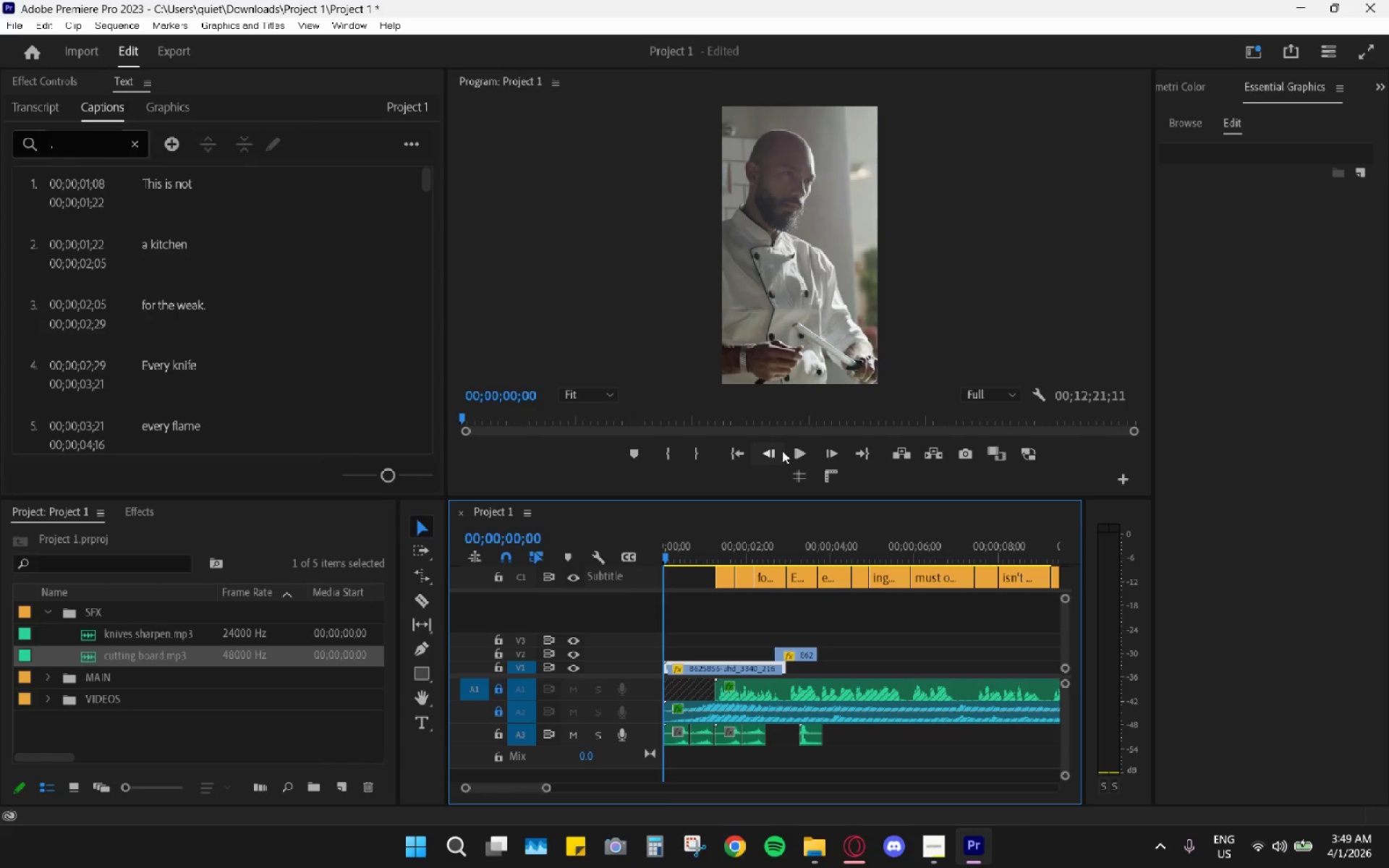 
left_click([791, 451])
 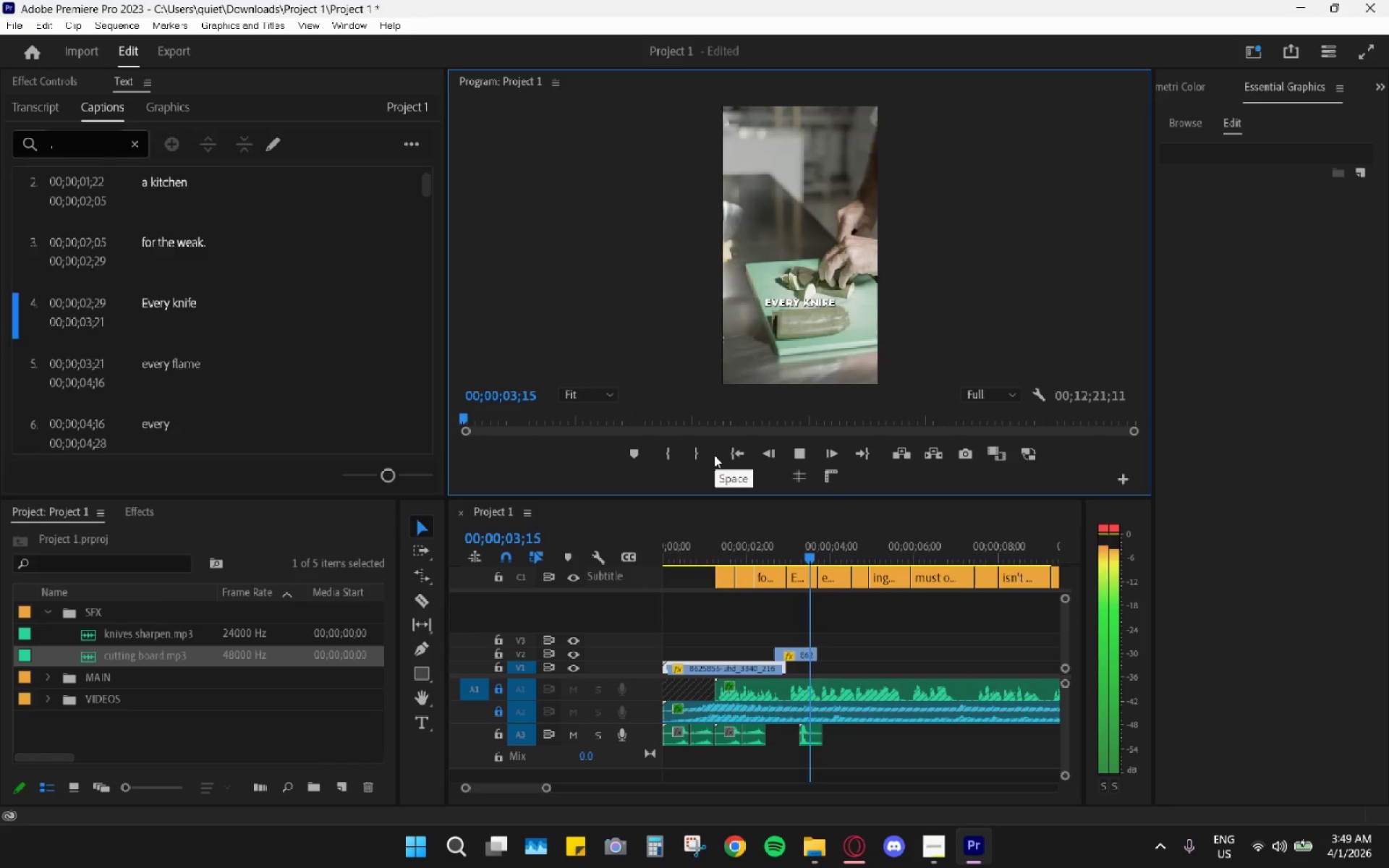 
key(Space)
 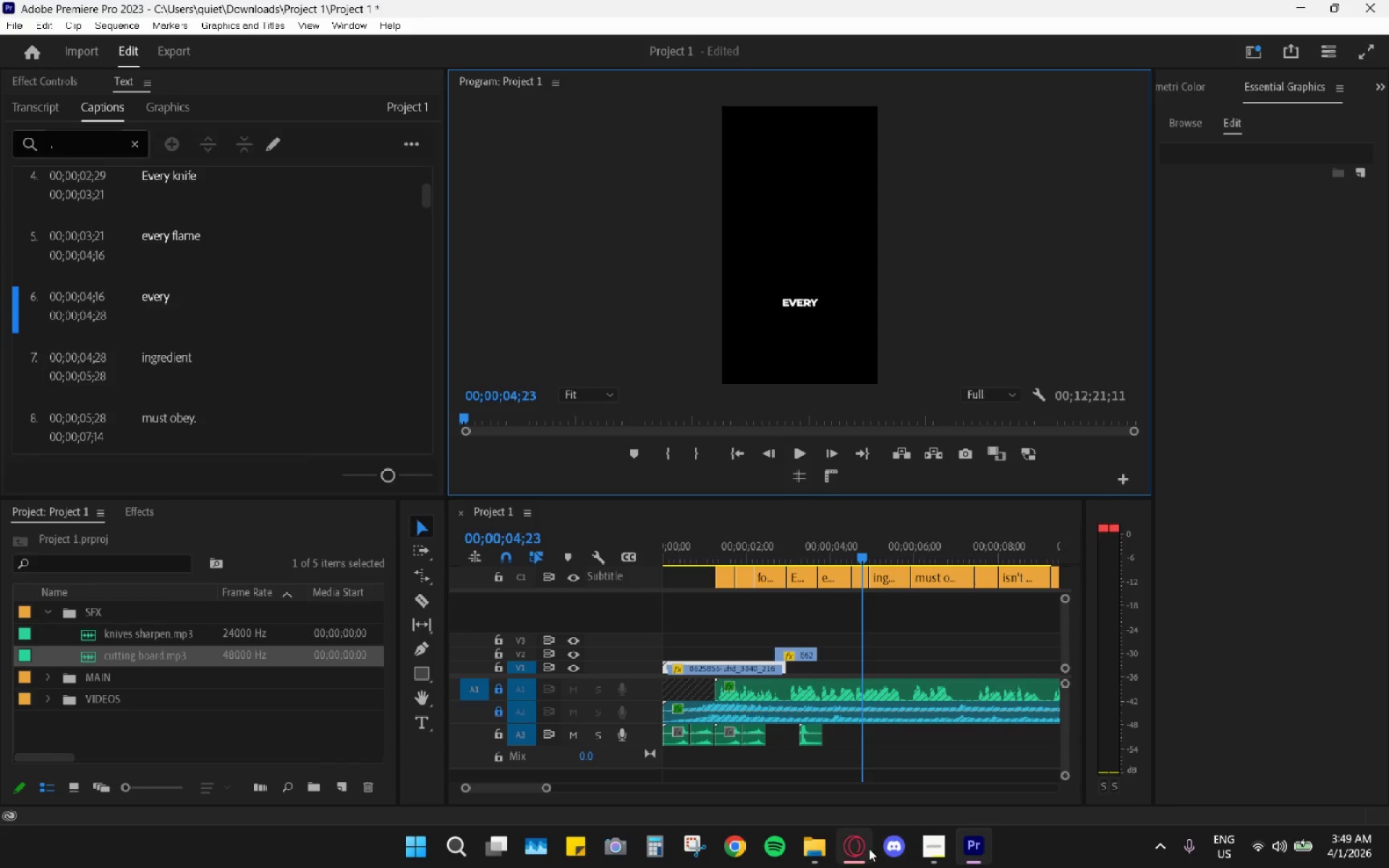 
left_click([856, 845])
 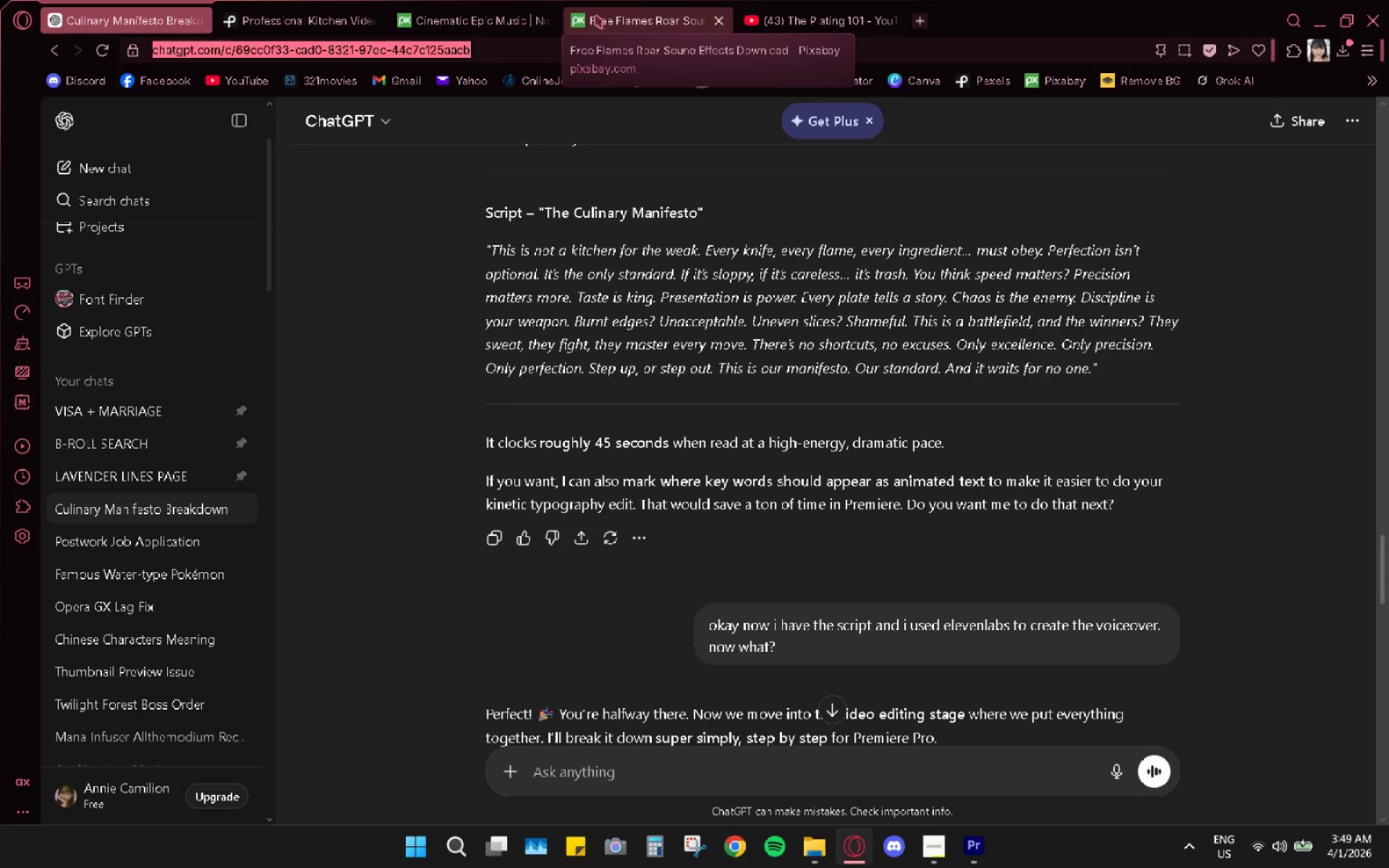 
left_click([804, 4])
 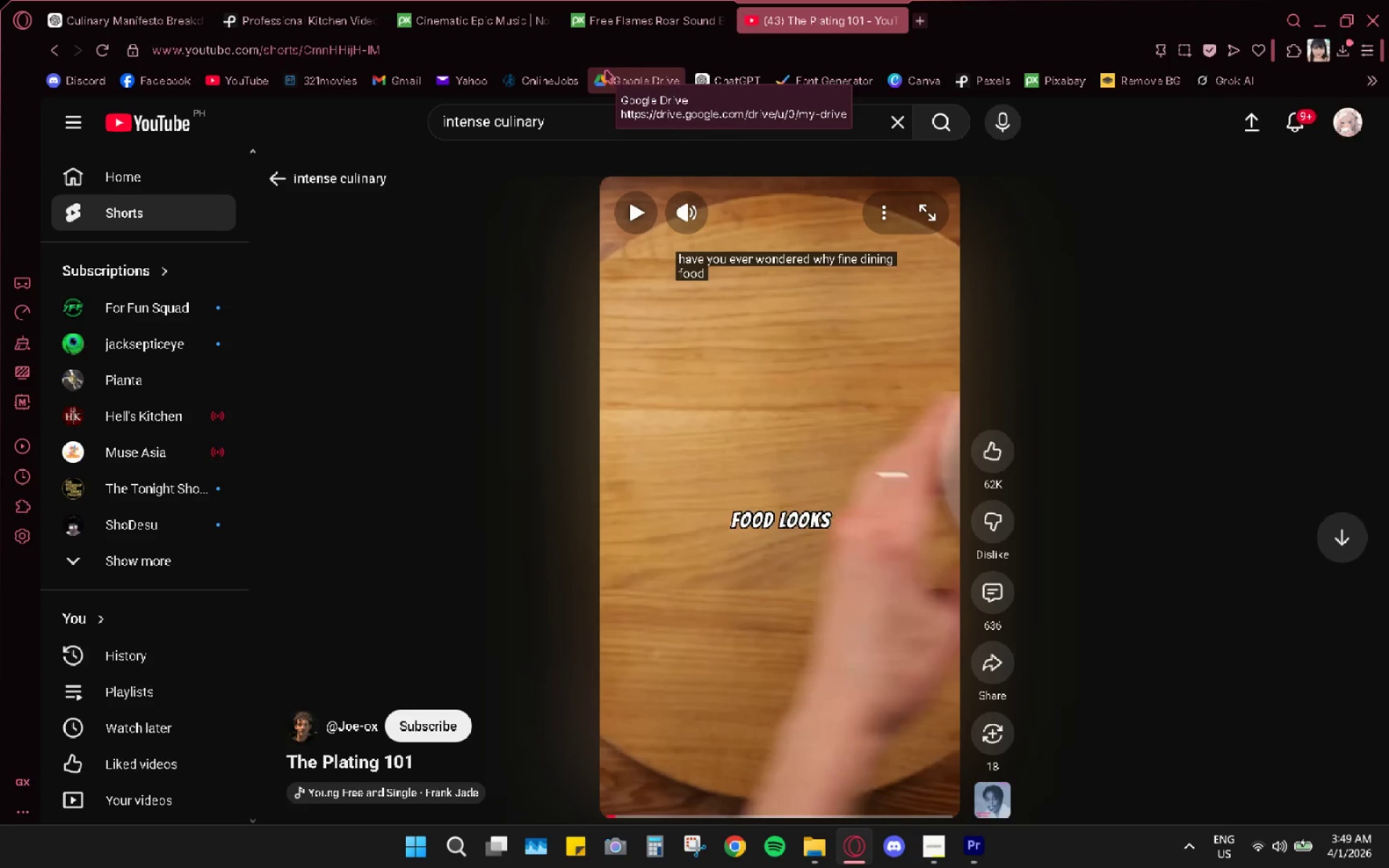 
wait(10.39)
 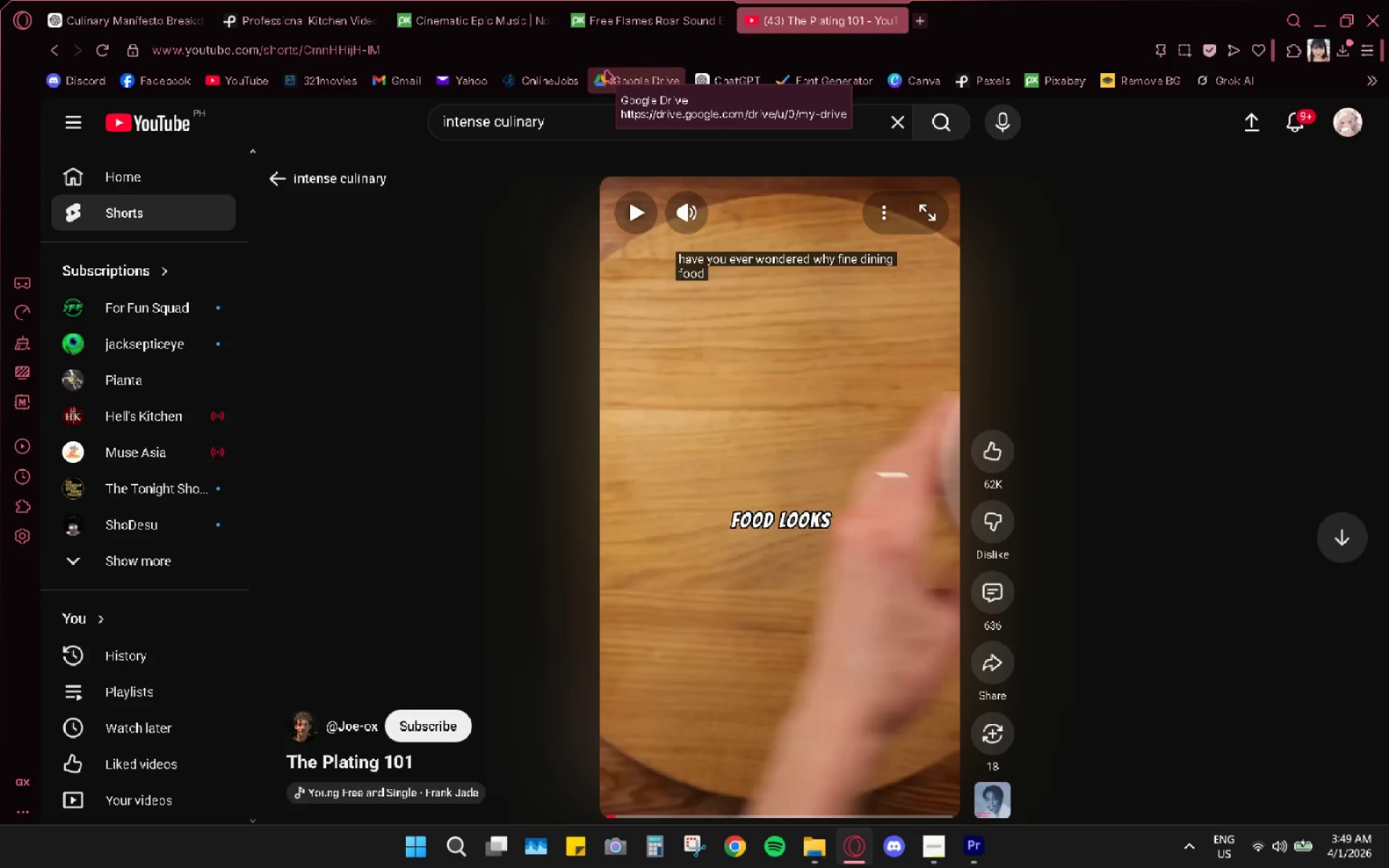 
left_click([647, 0])
 